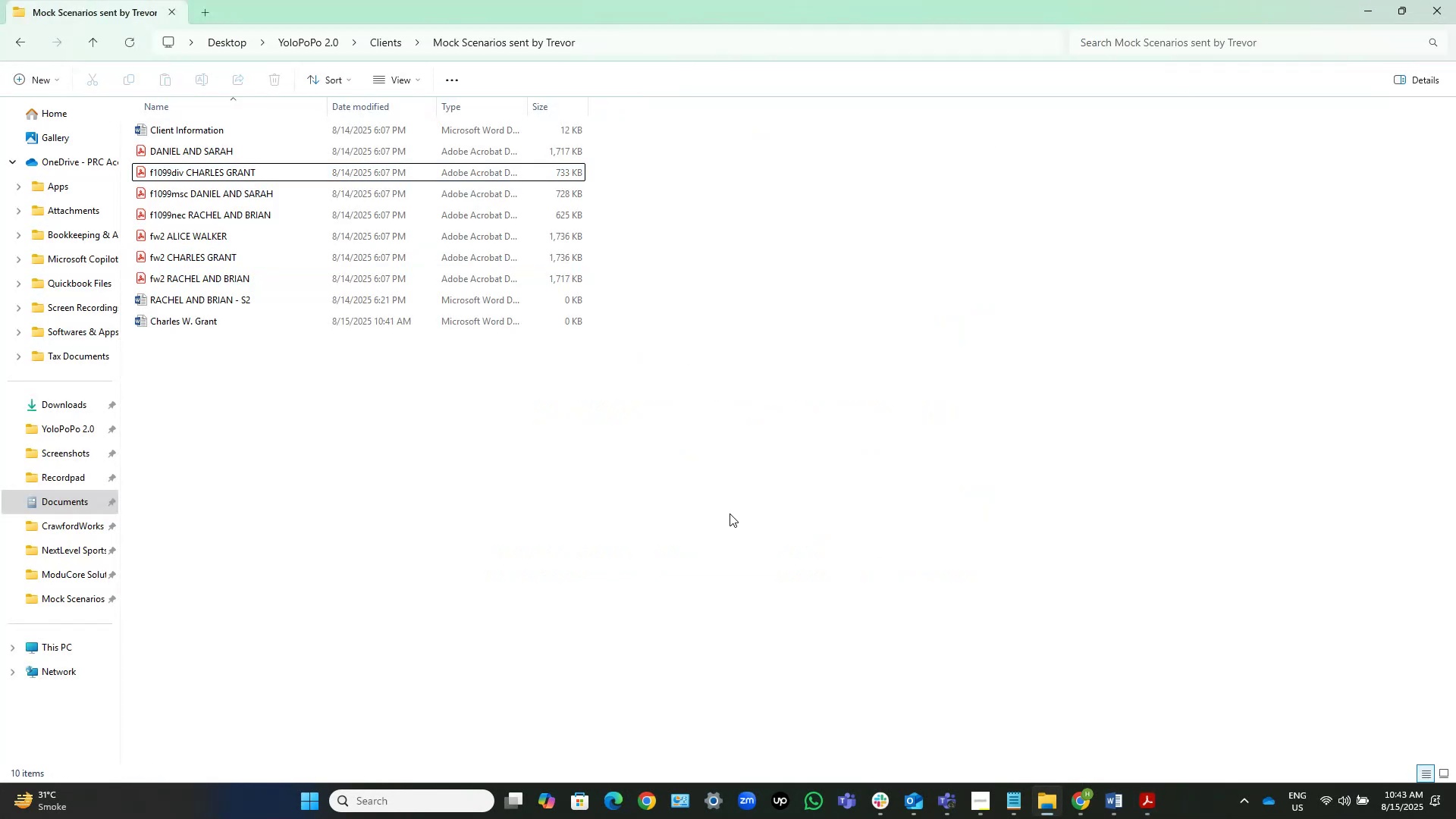 
wait(8.96)
 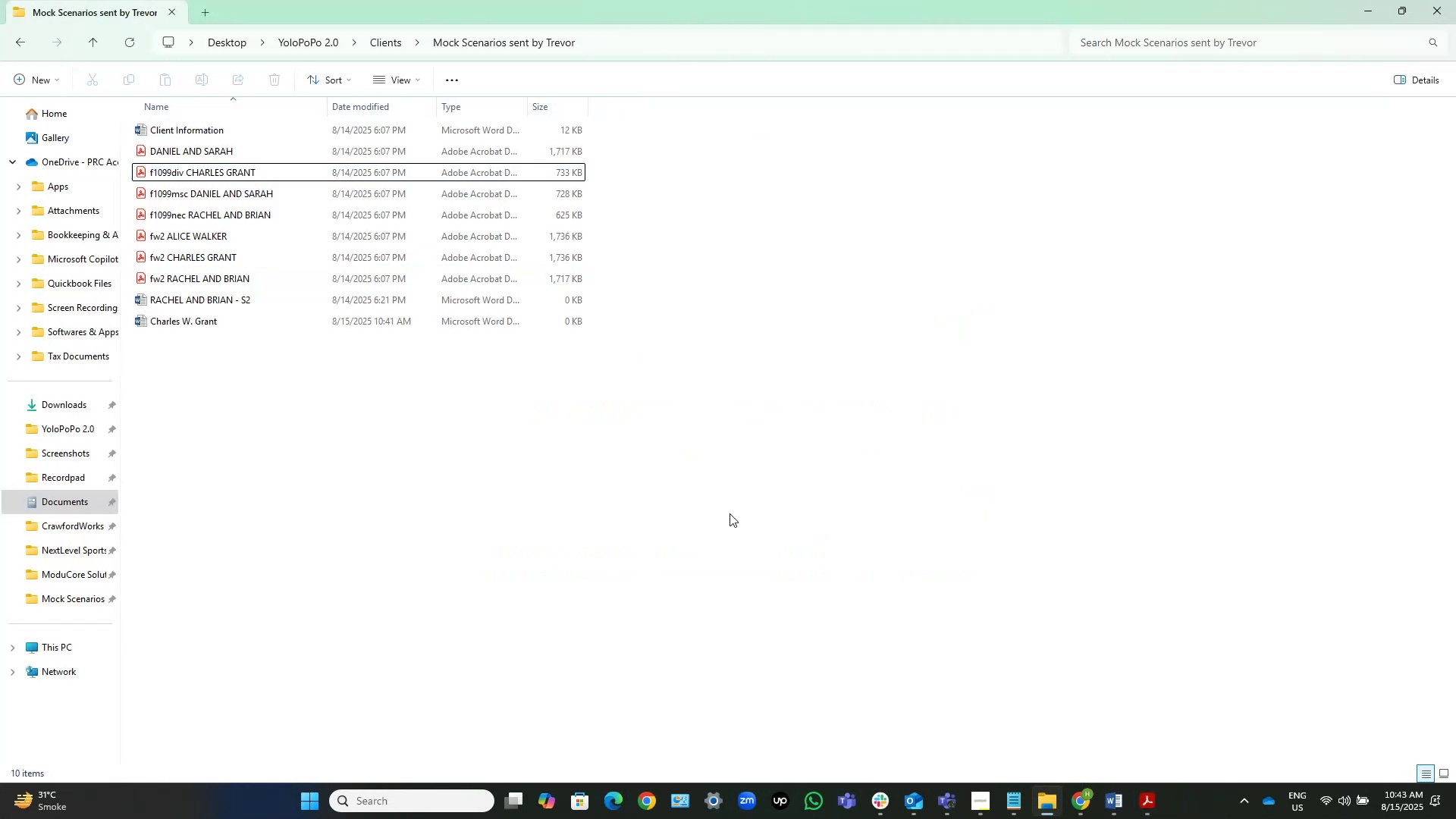 
mouse_move([1161, 775])
 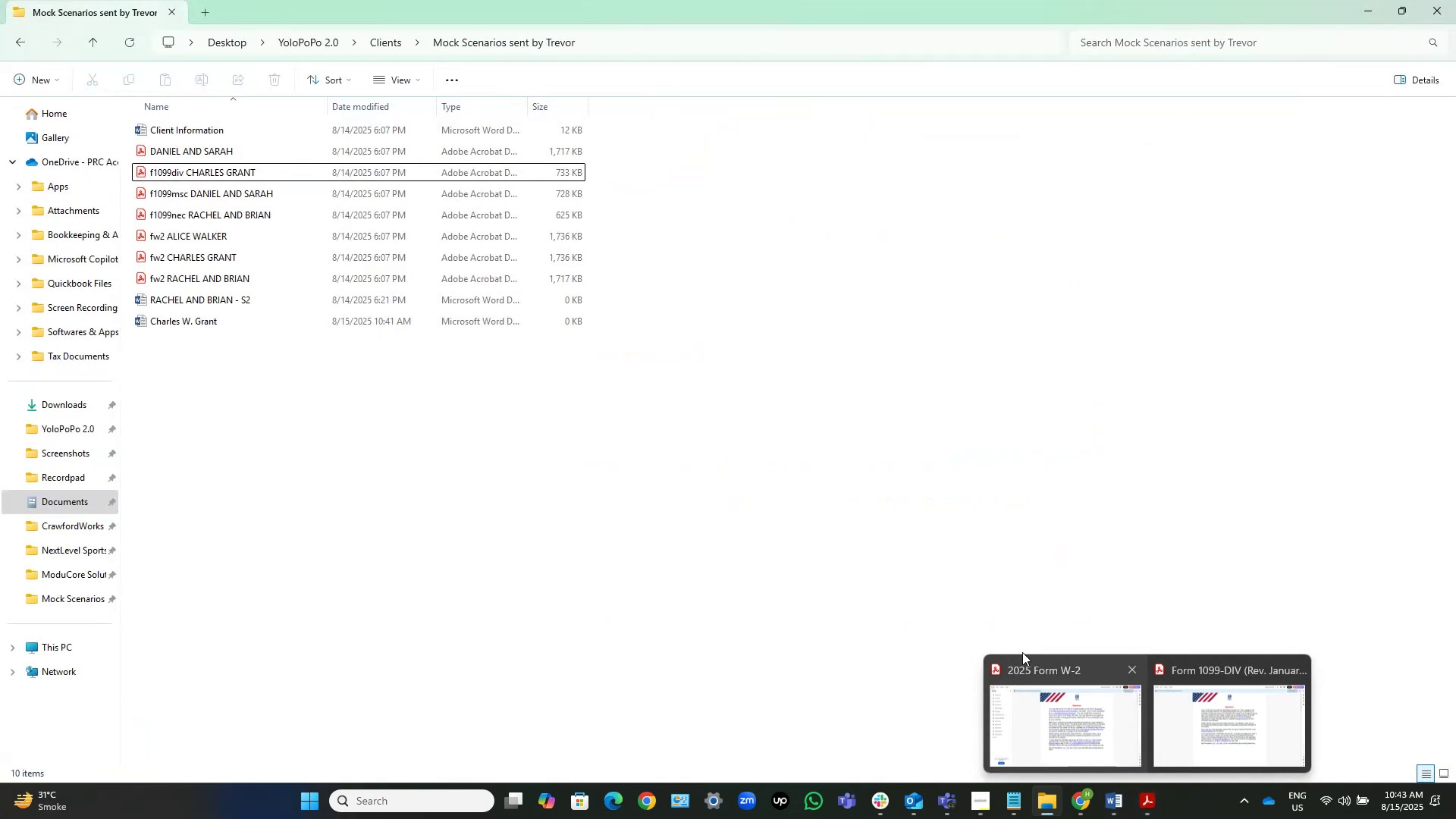 
left_click([717, 504])
 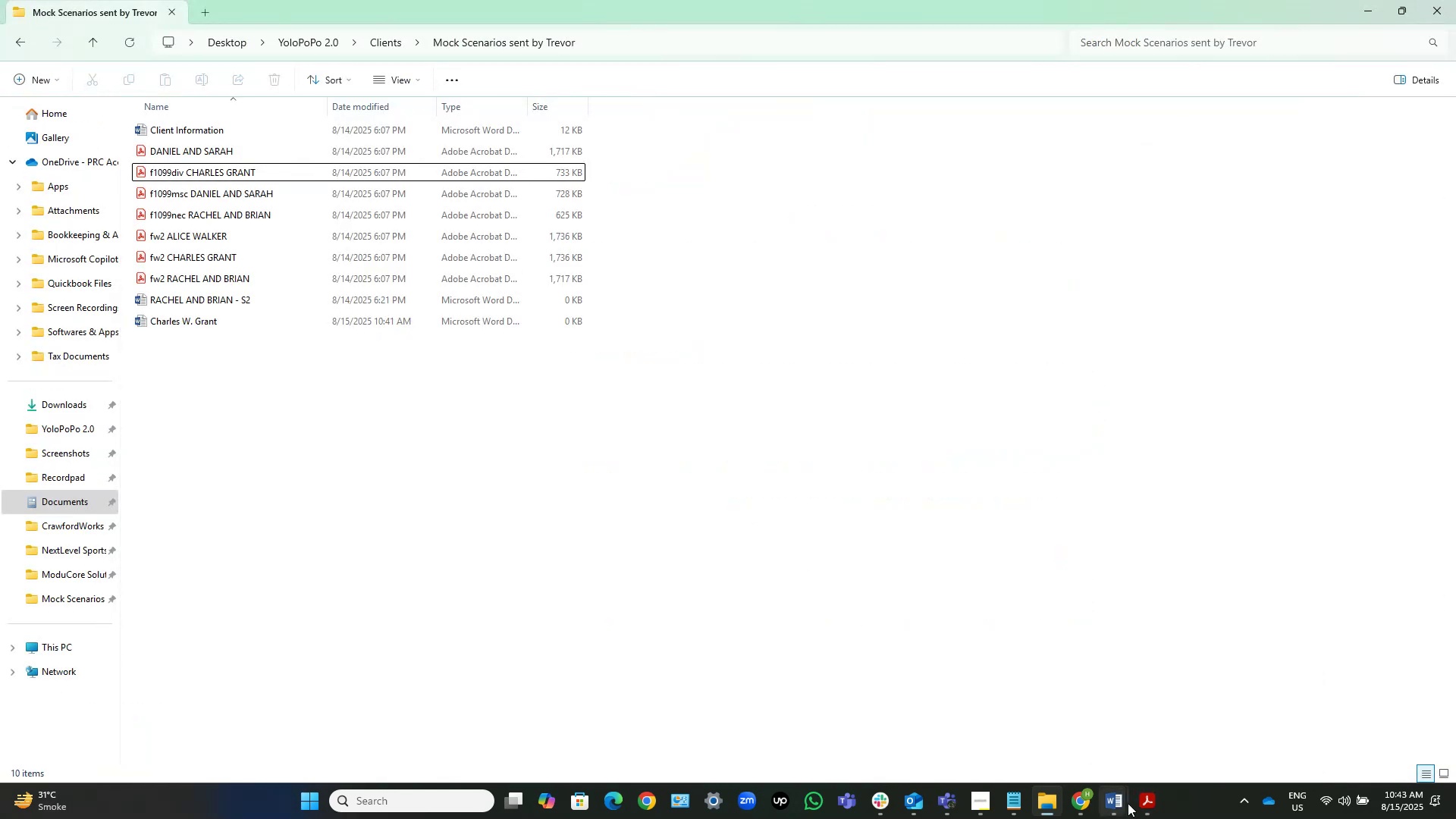 
left_click([1151, 817])
 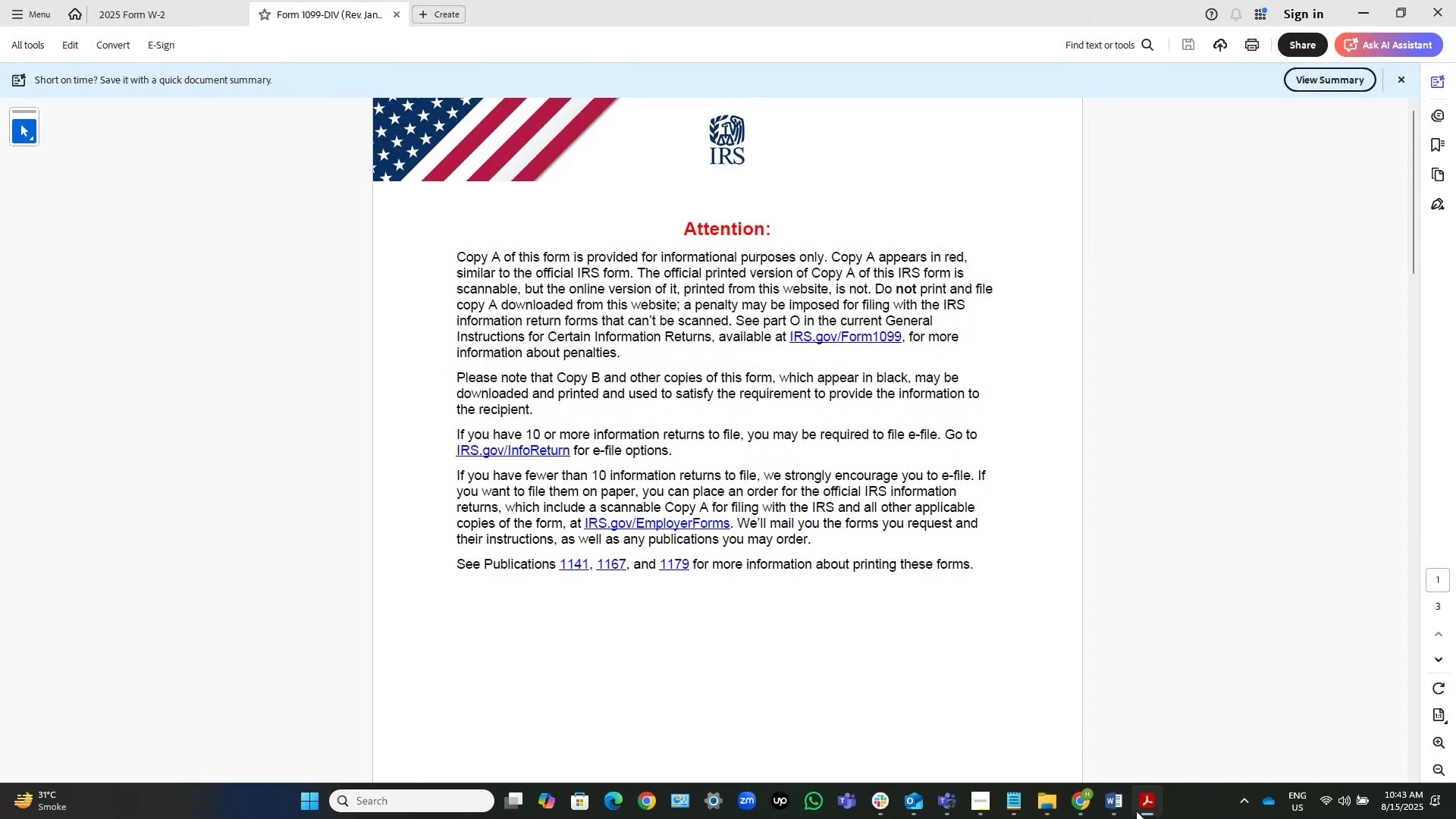 
left_click([1143, 813])
 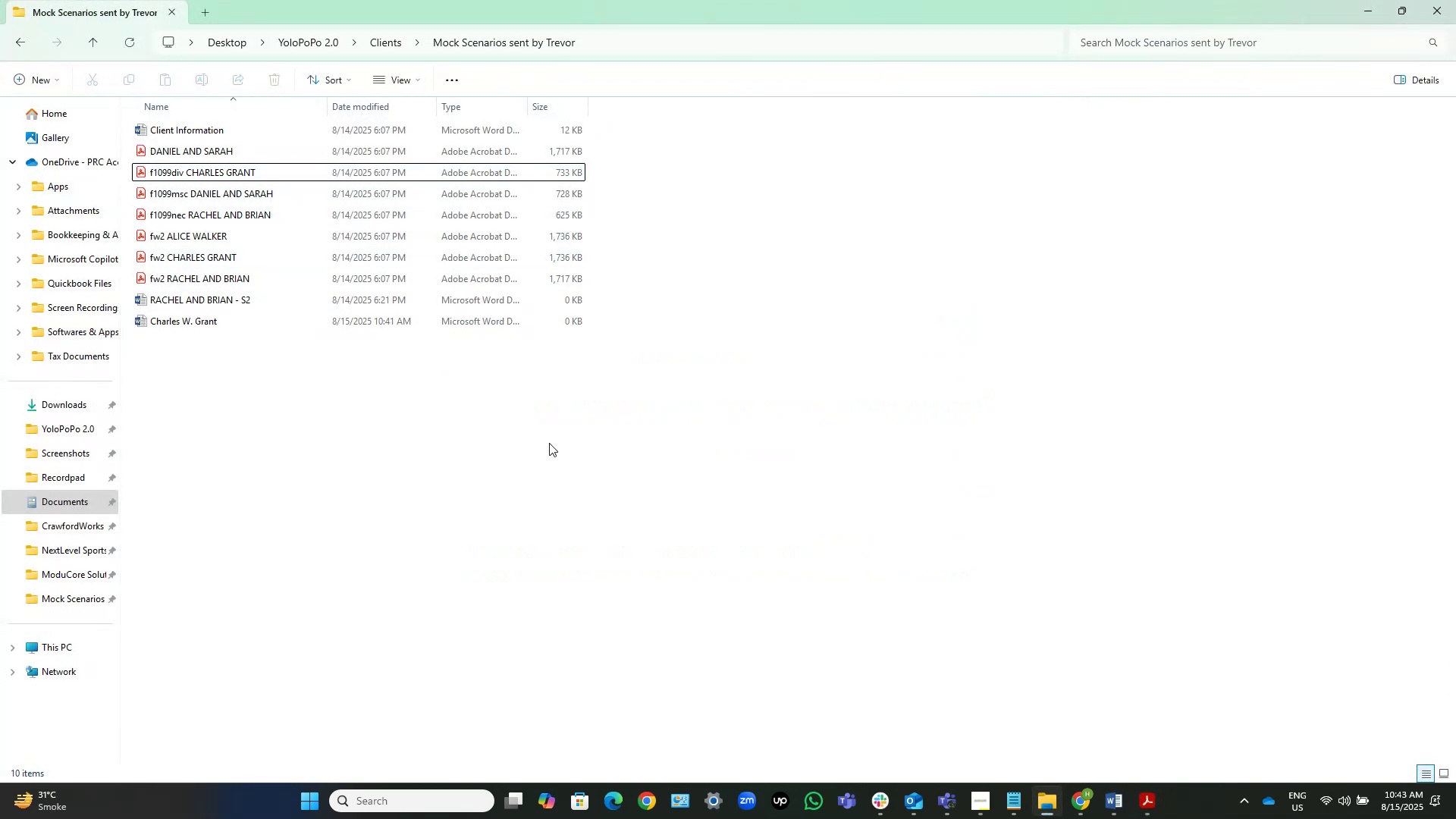 
wait(7.74)
 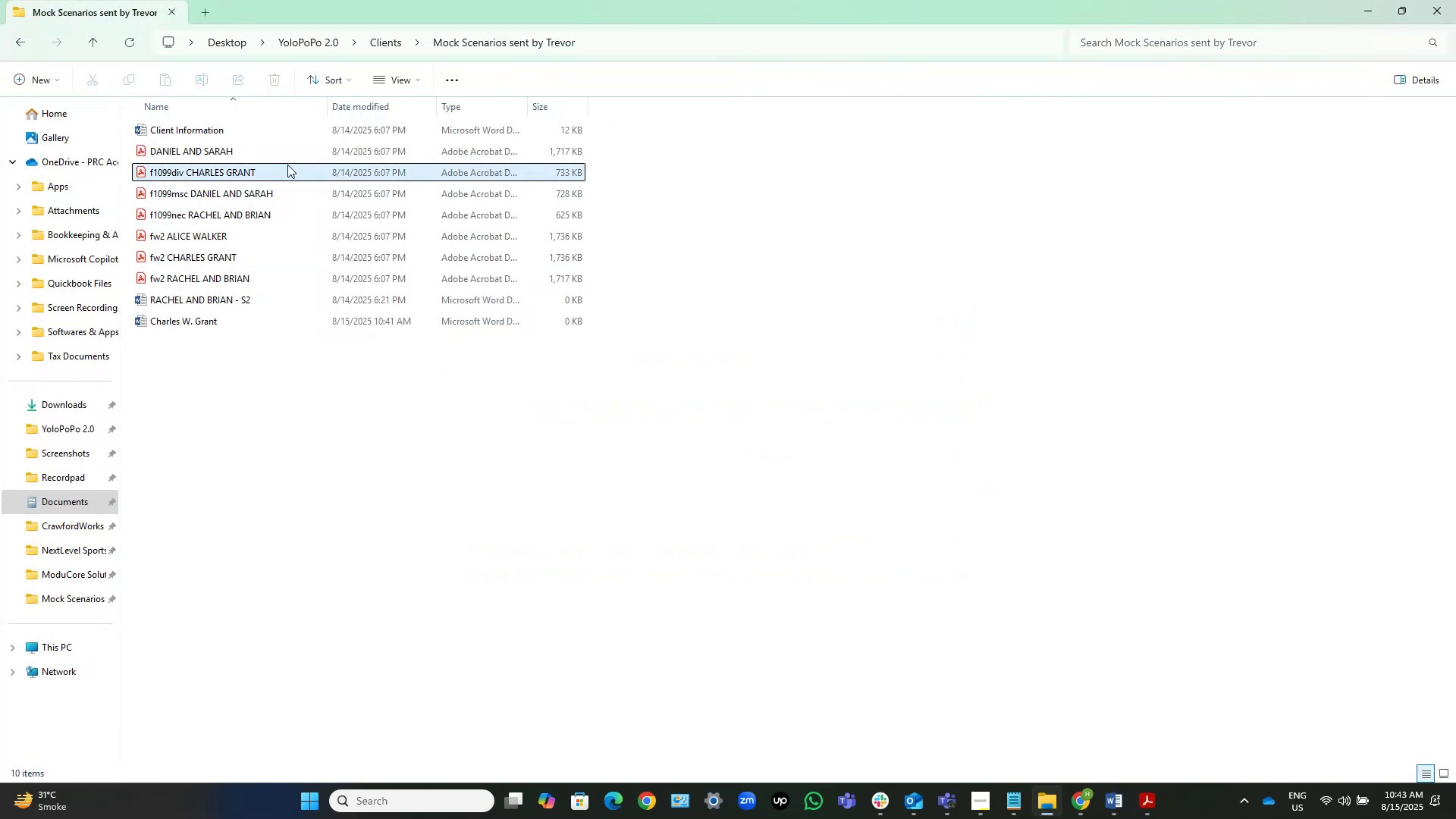 
mouse_move([1136, 784])
 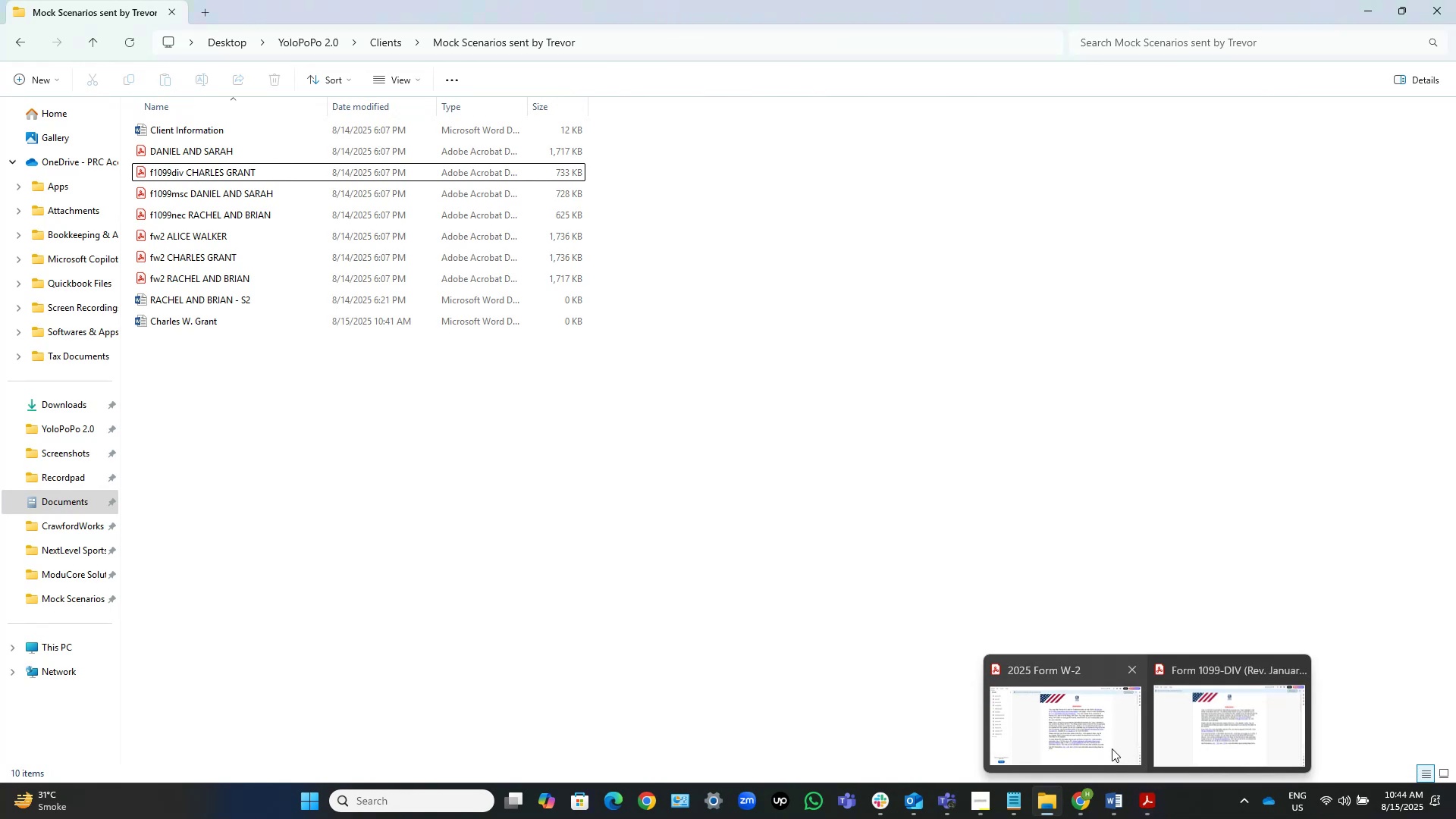 
left_click([1105, 741])
 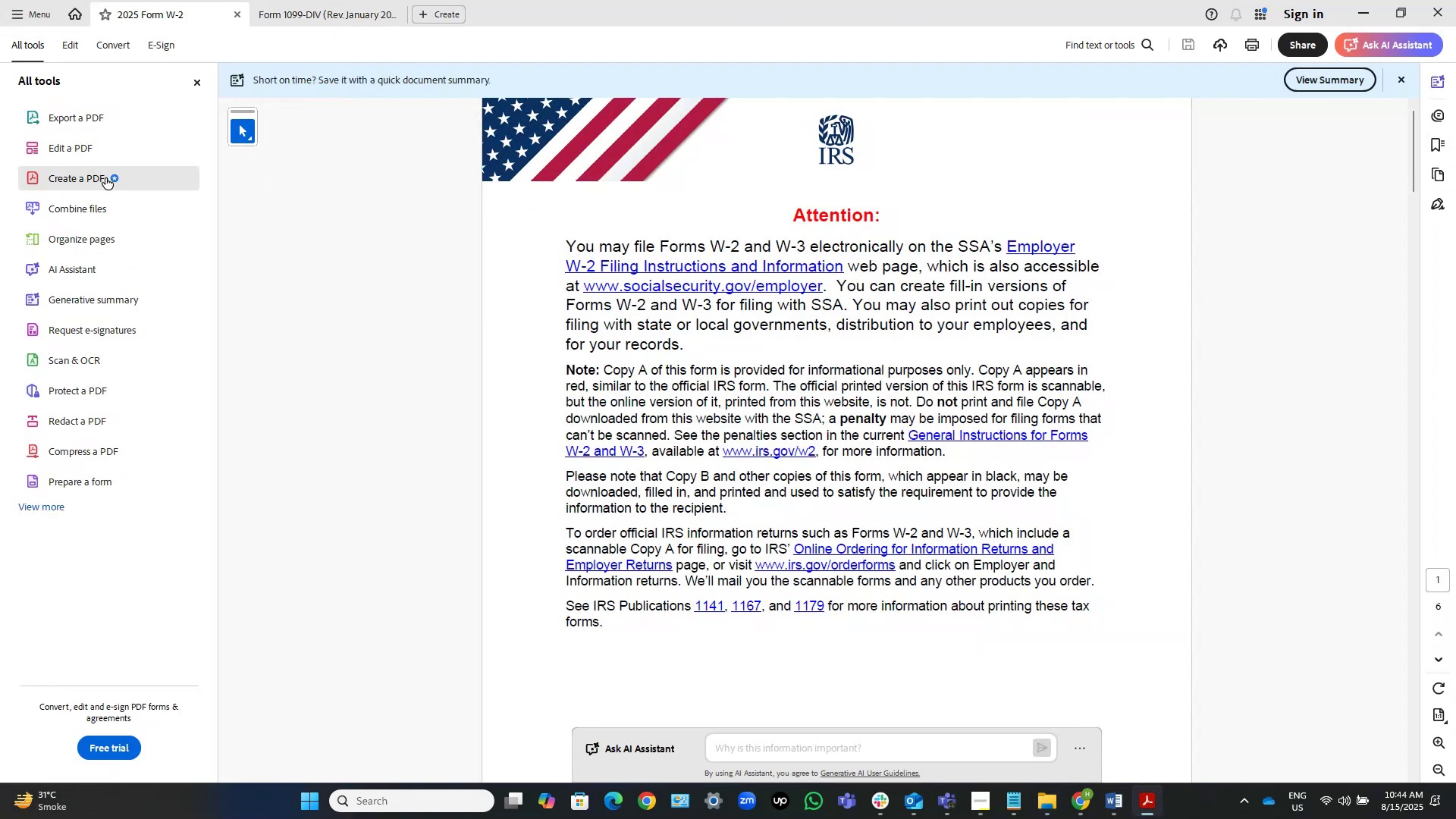 
left_click([199, 83])
 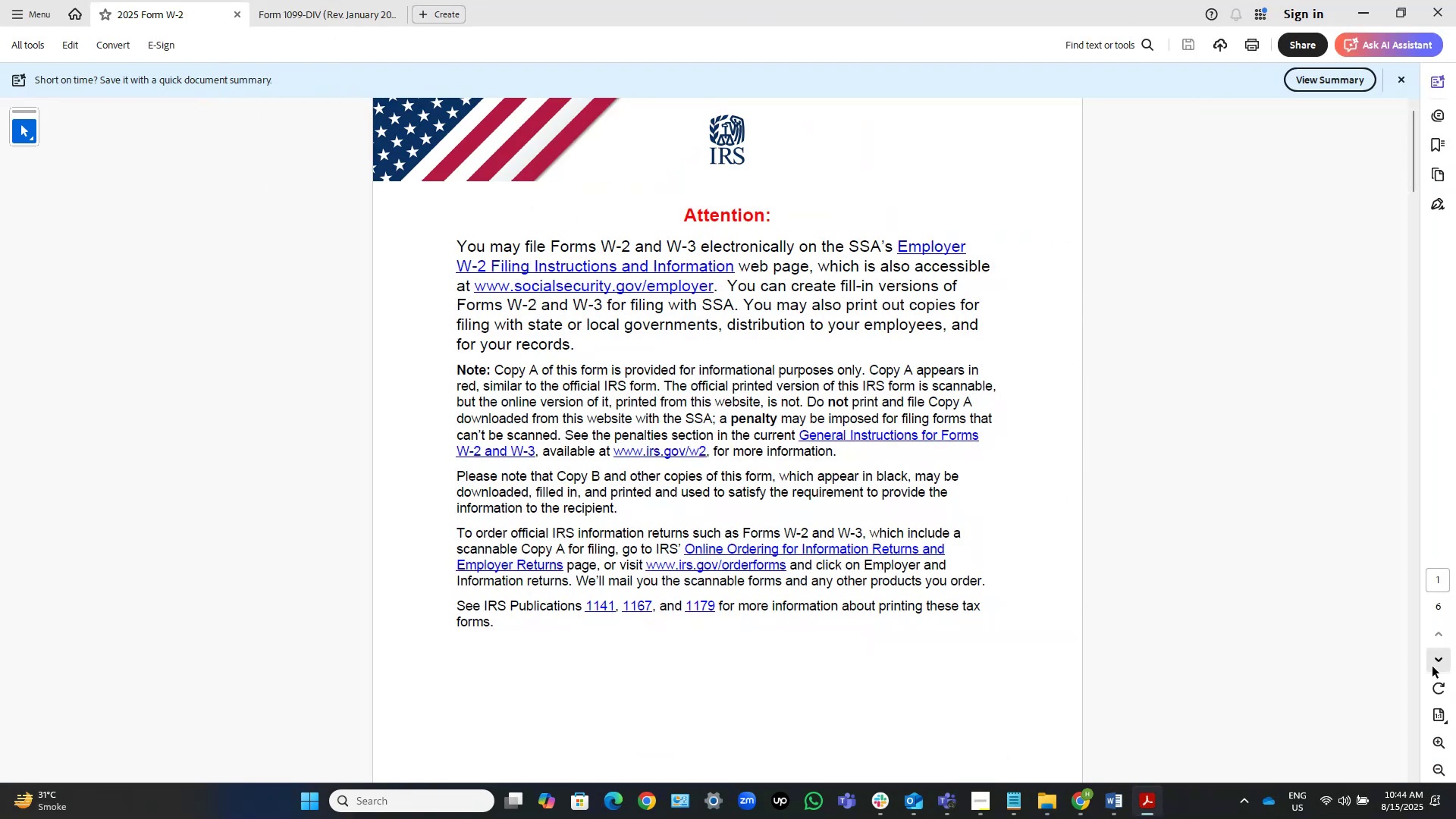 
left_click([1432, 666])
 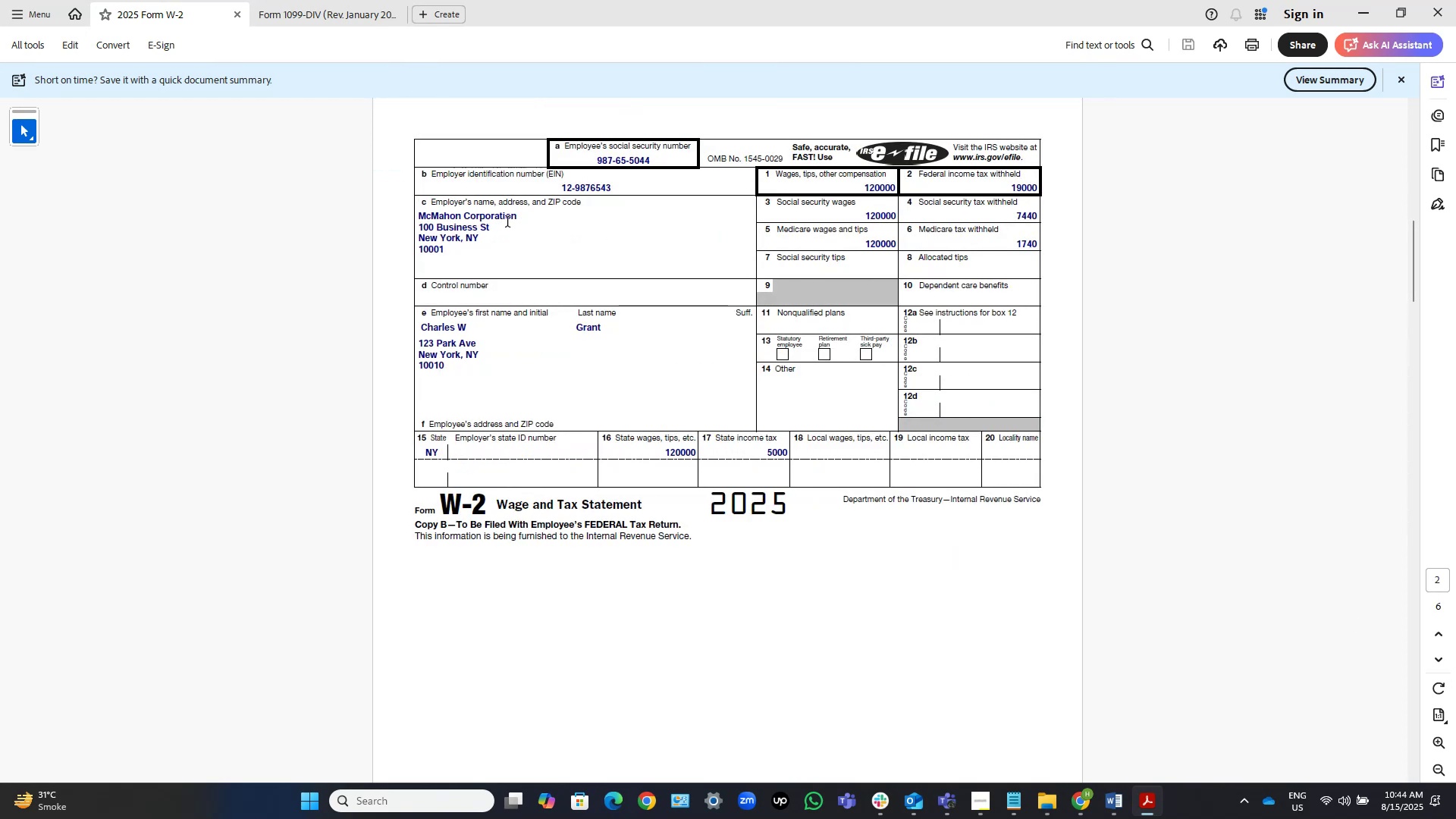 
wait(11.21)
 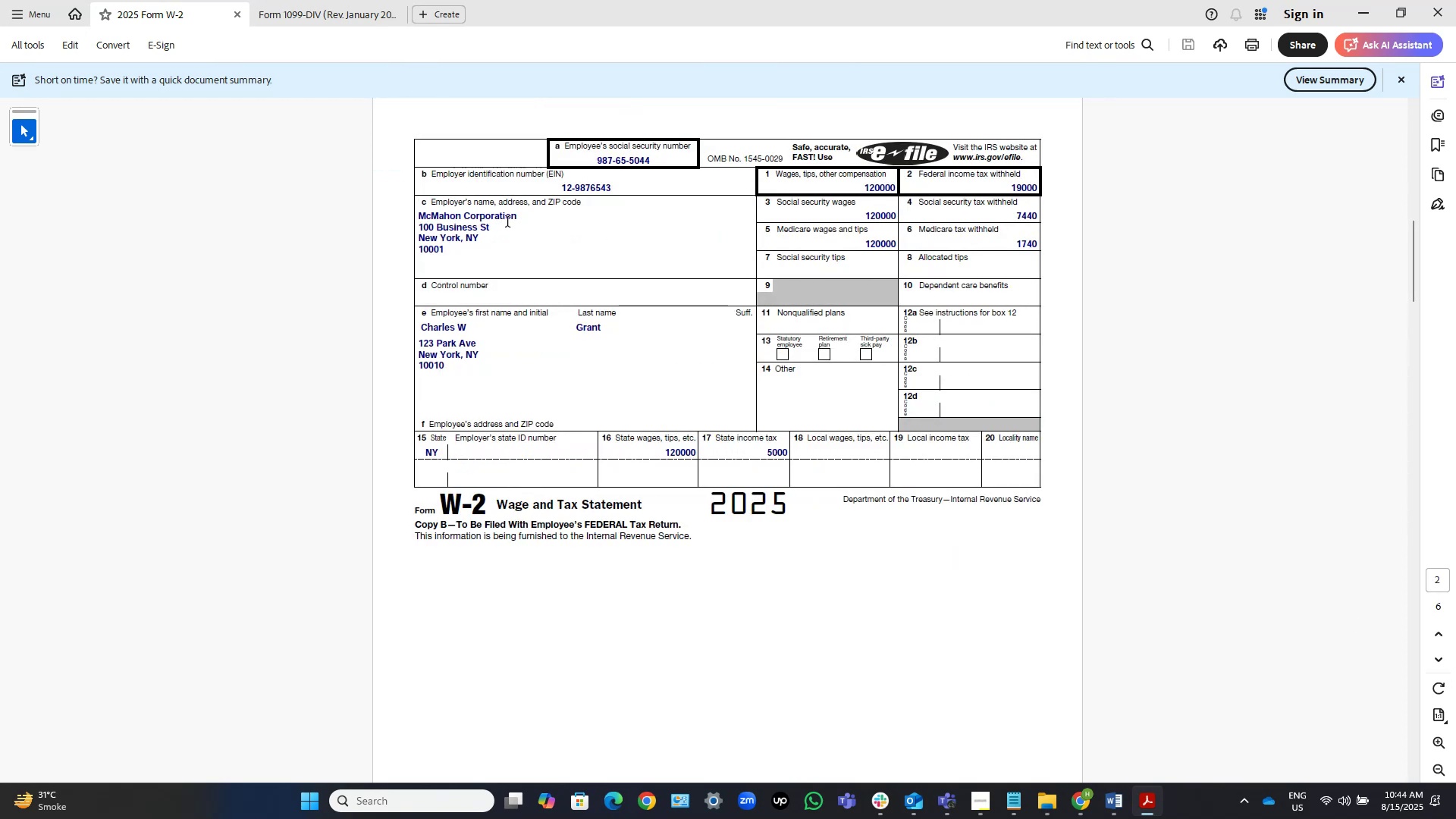 
left_click([1359, 17])
 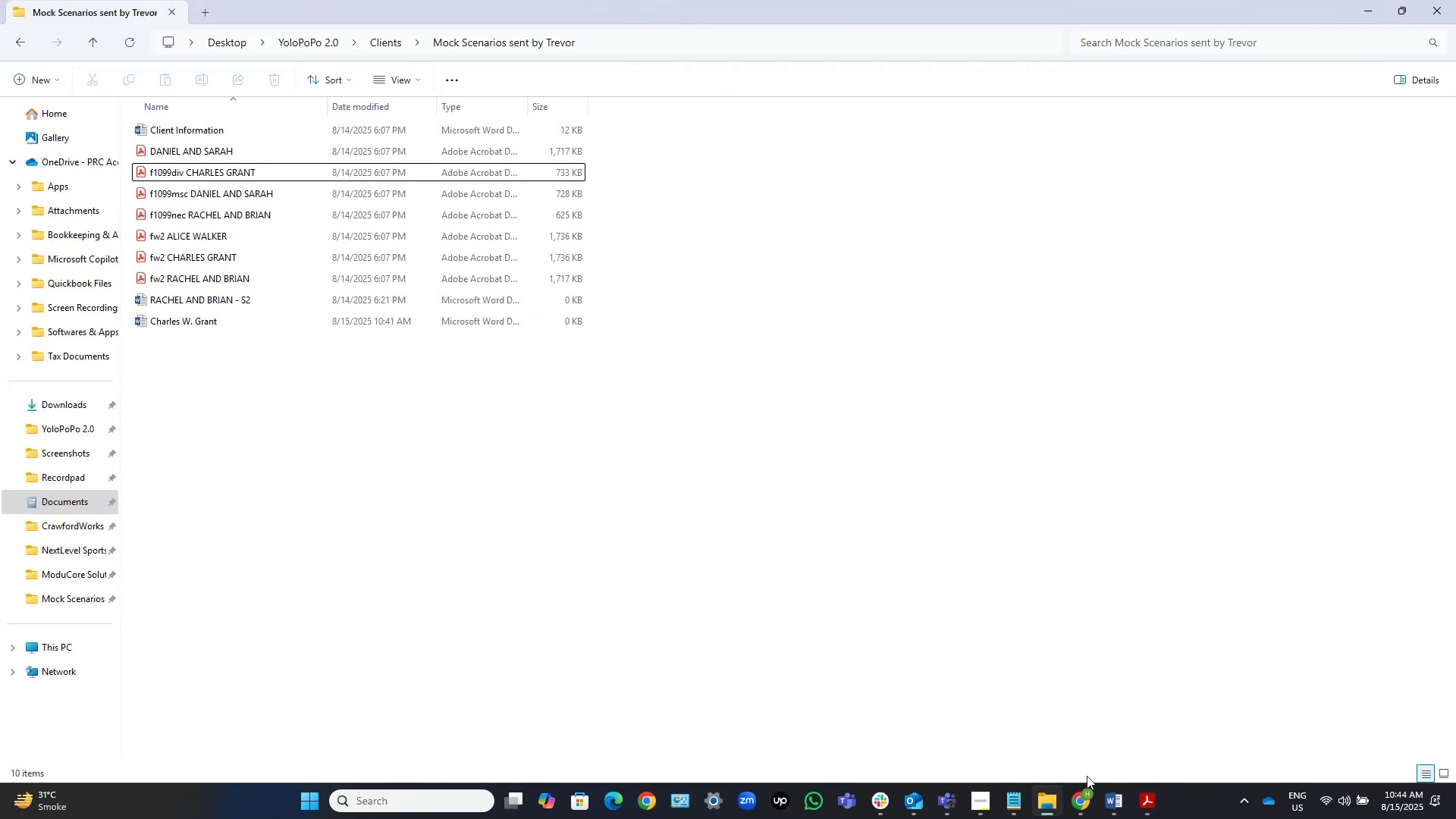 
left_click([1083, 806])
 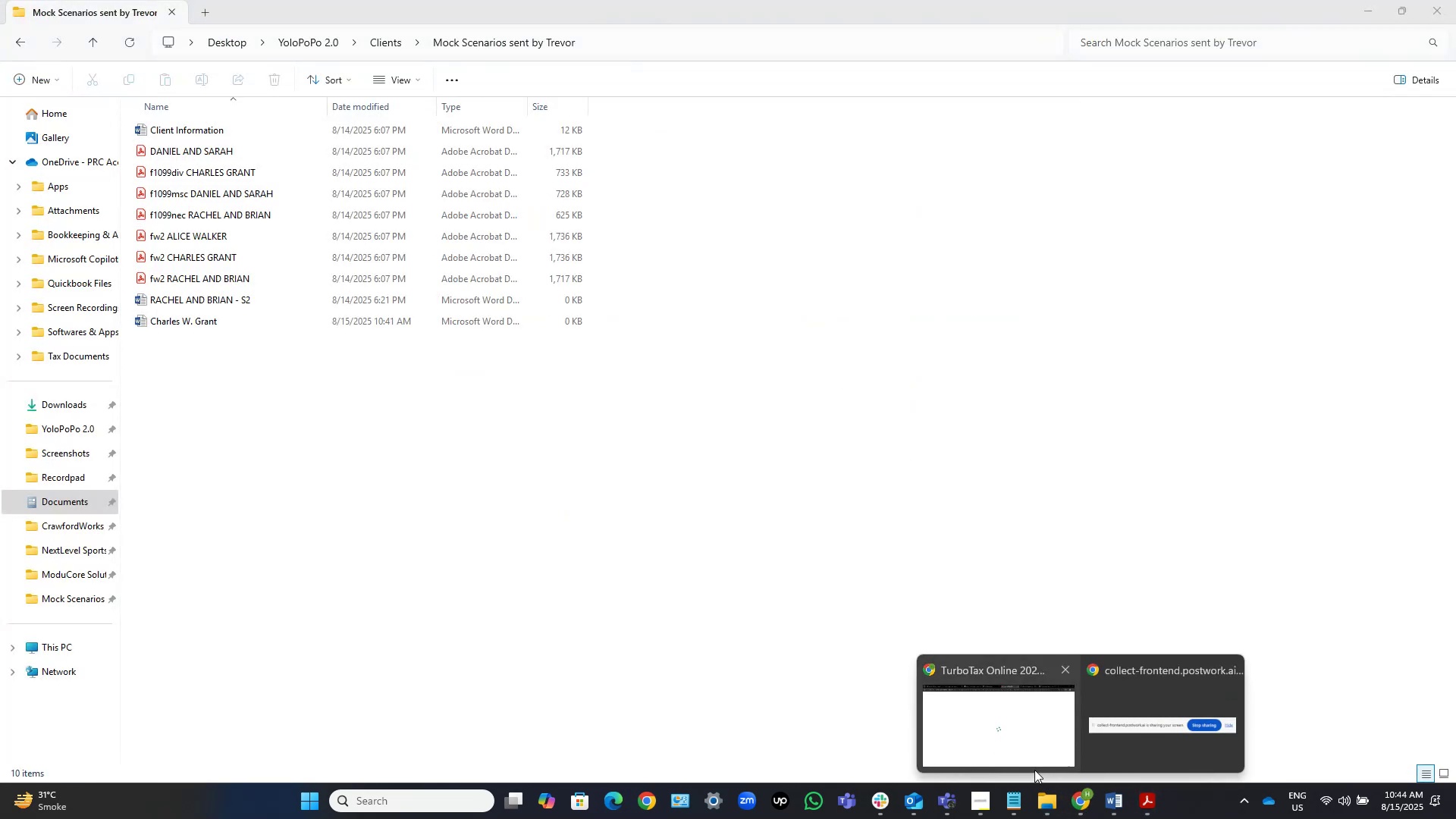 
left_click([1028, 742])
 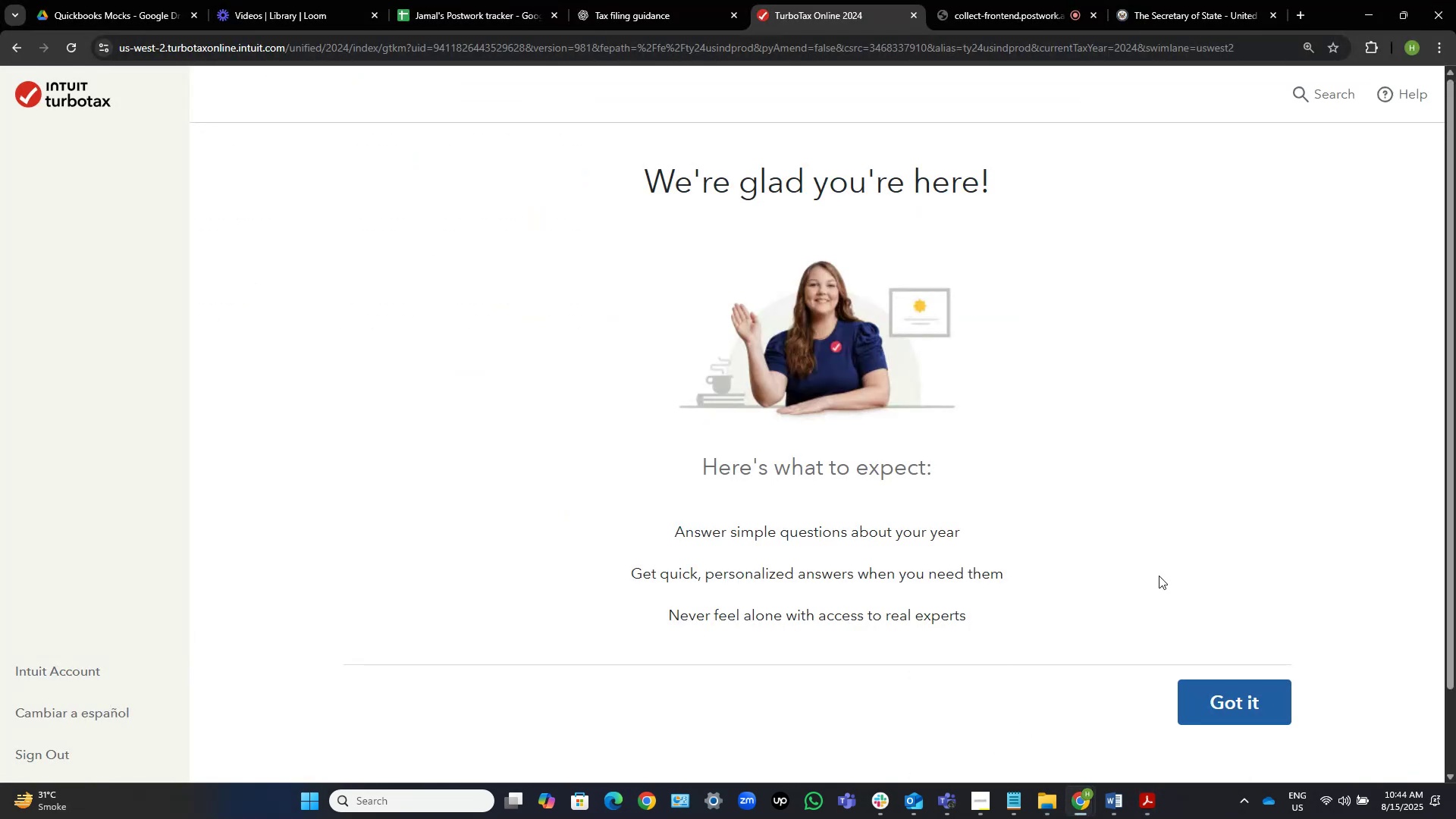 
left_click([1252, 708])
 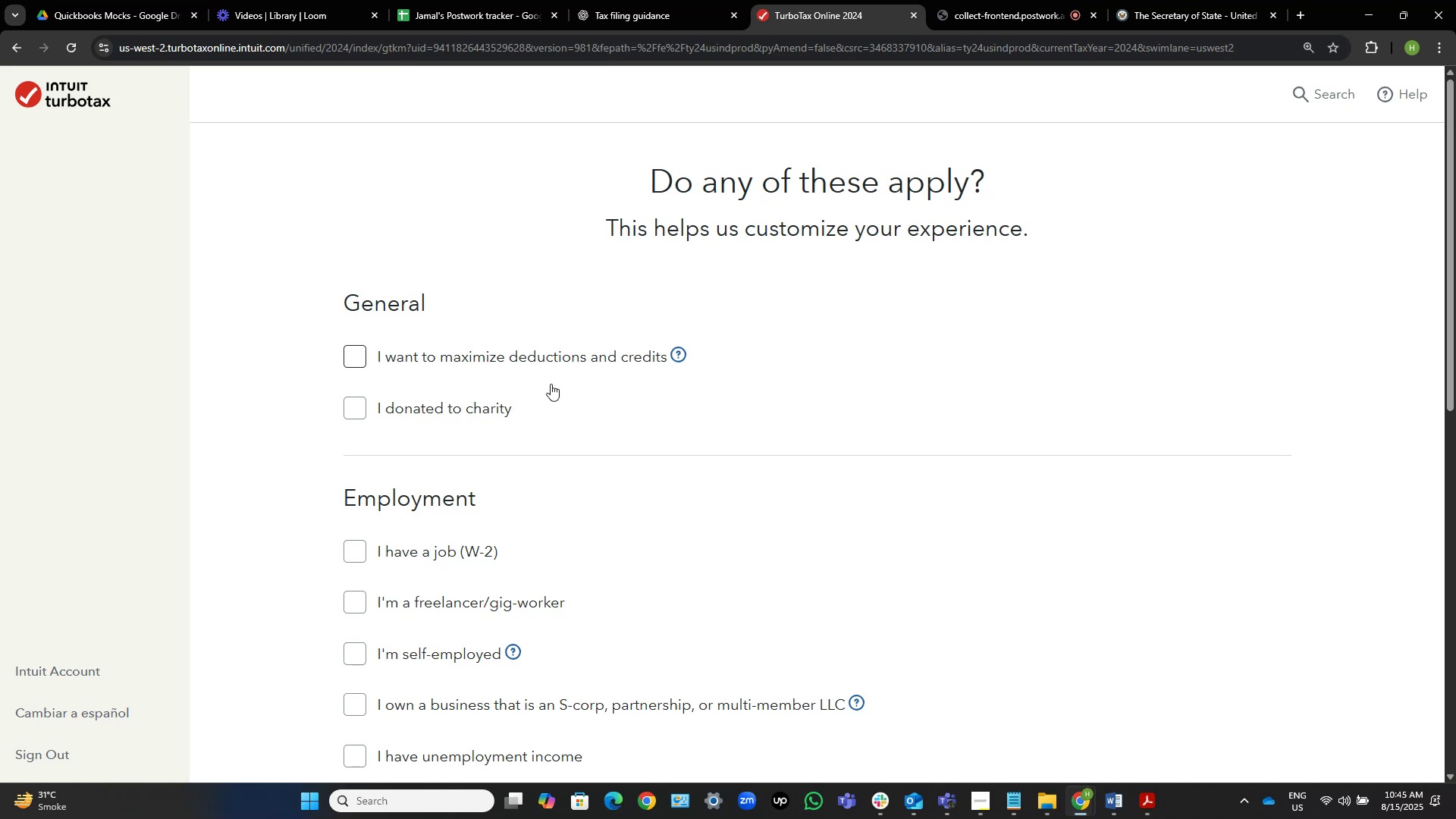 
wait(55.46)
 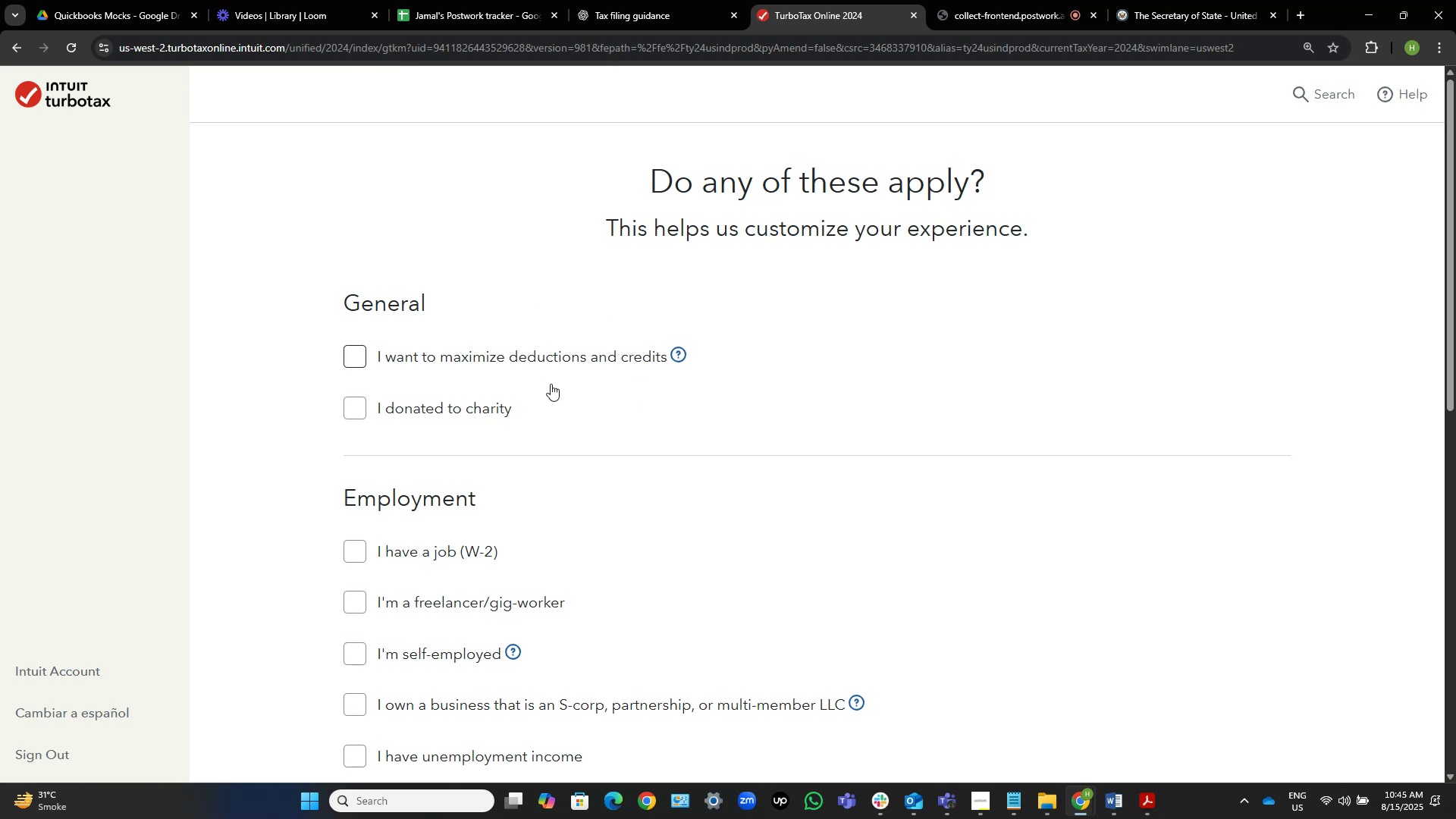 
left_click([1039, 724])
 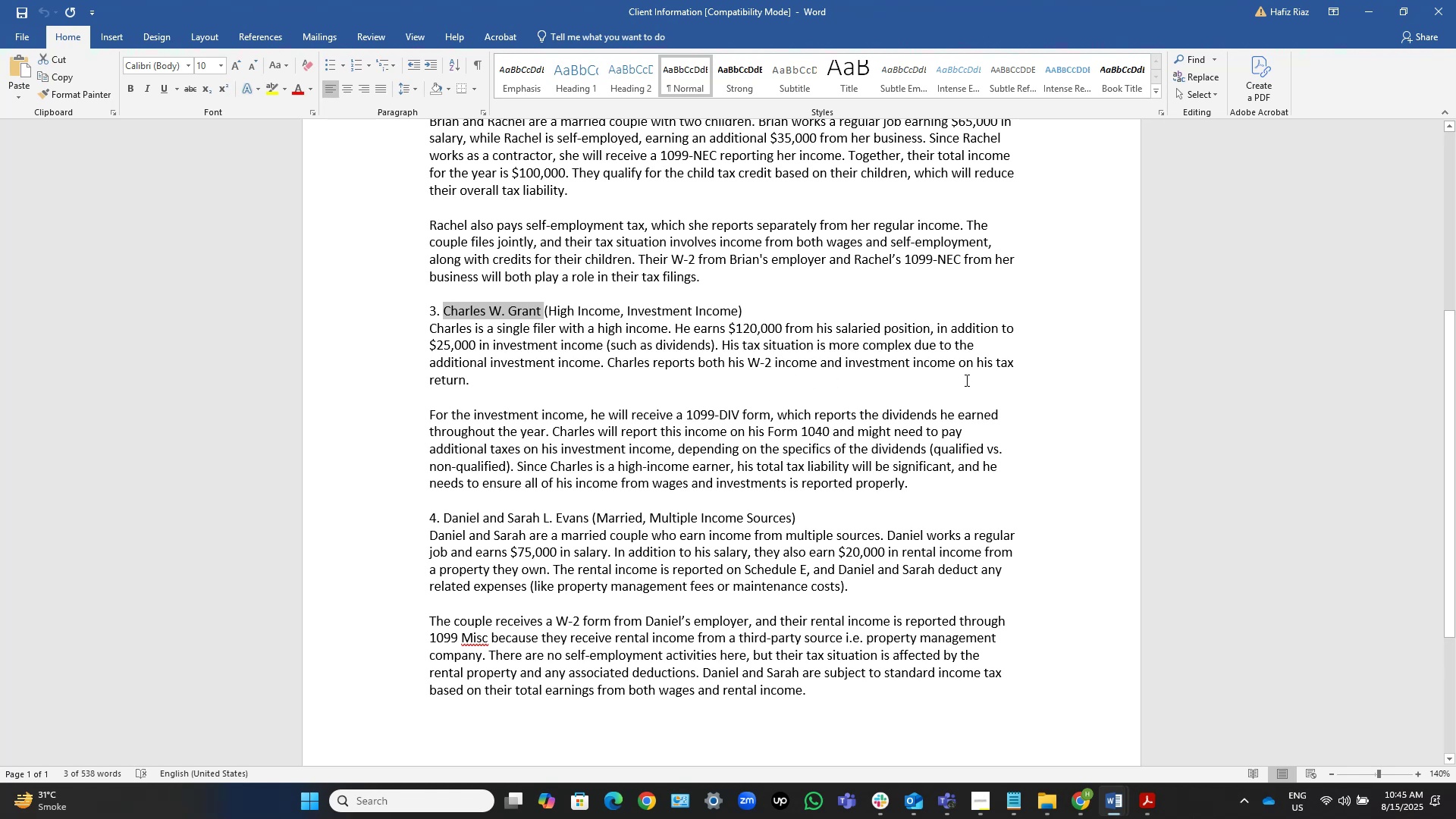 
wait(36.67)
 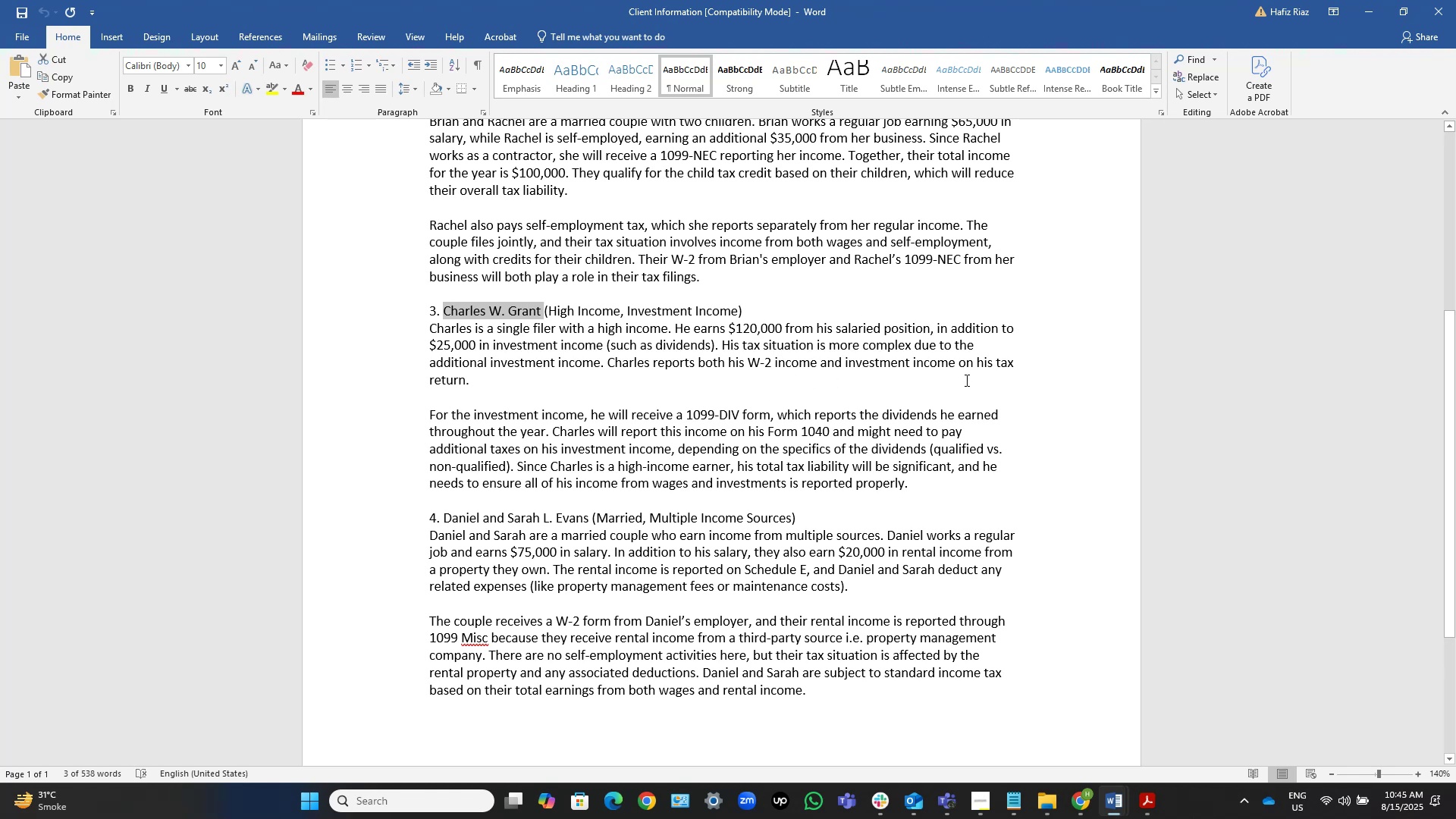 
left_click([495, 403])
 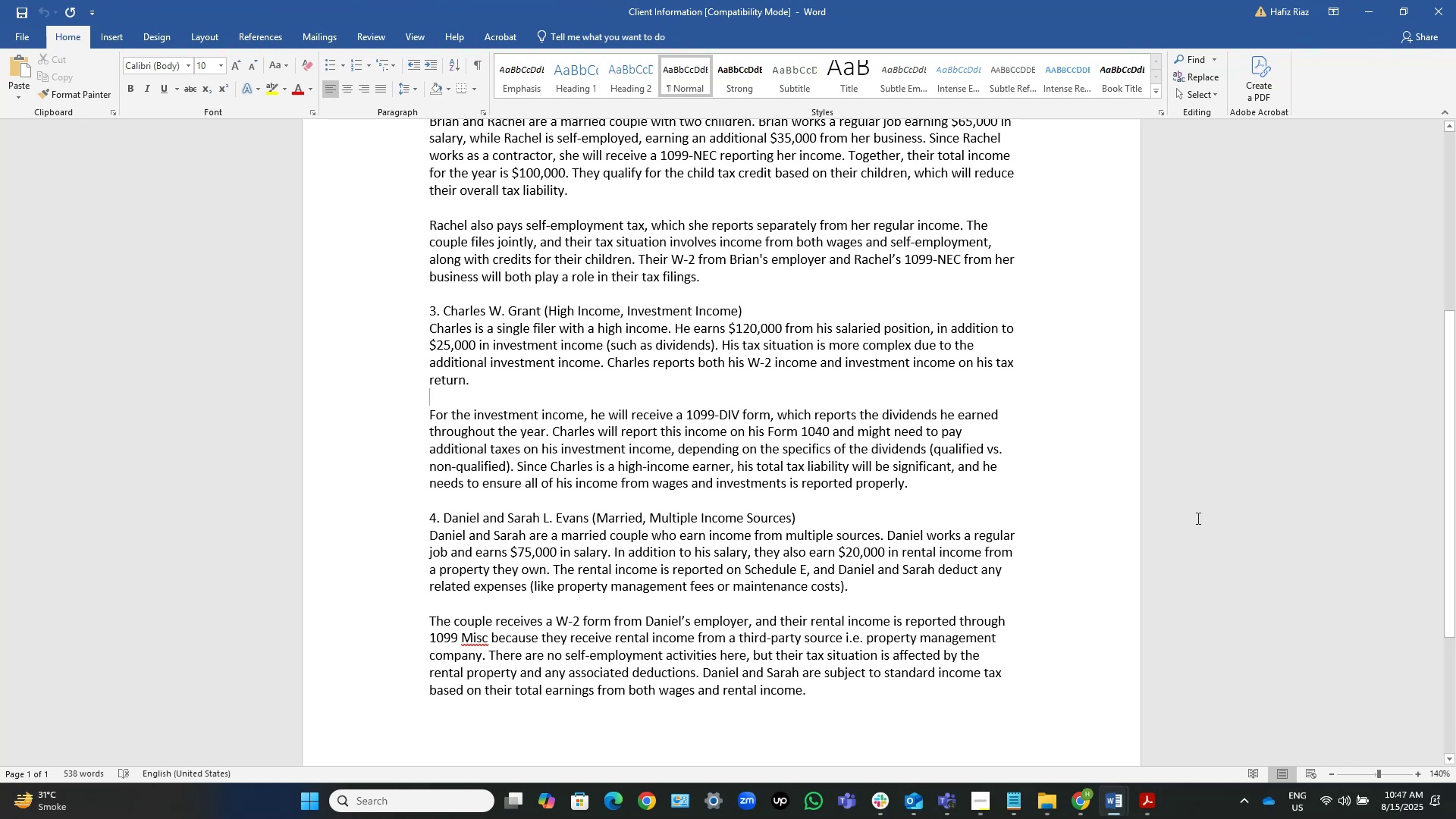 
wait(85.96)
 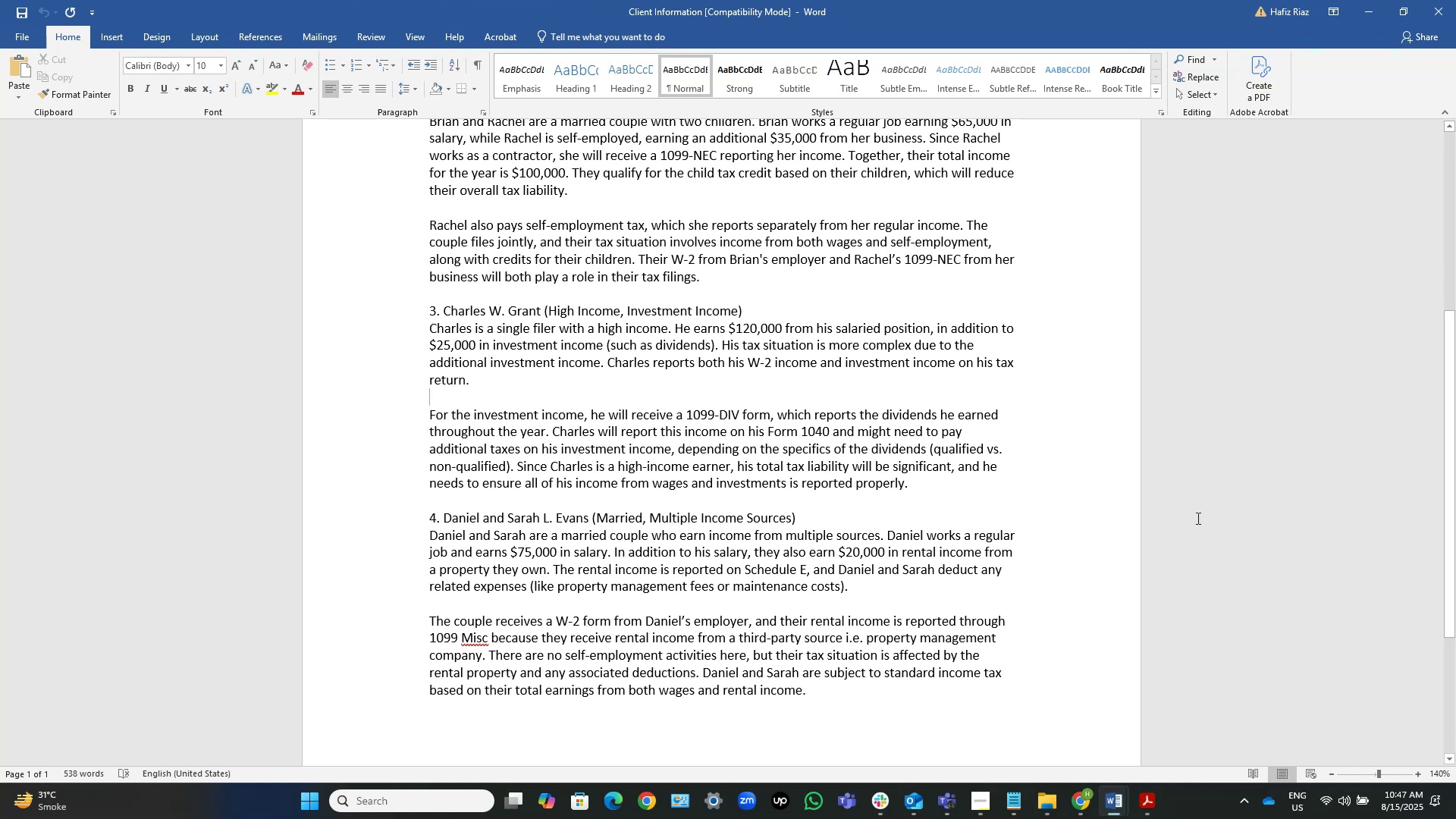 
mouse_move([1072, 783])
 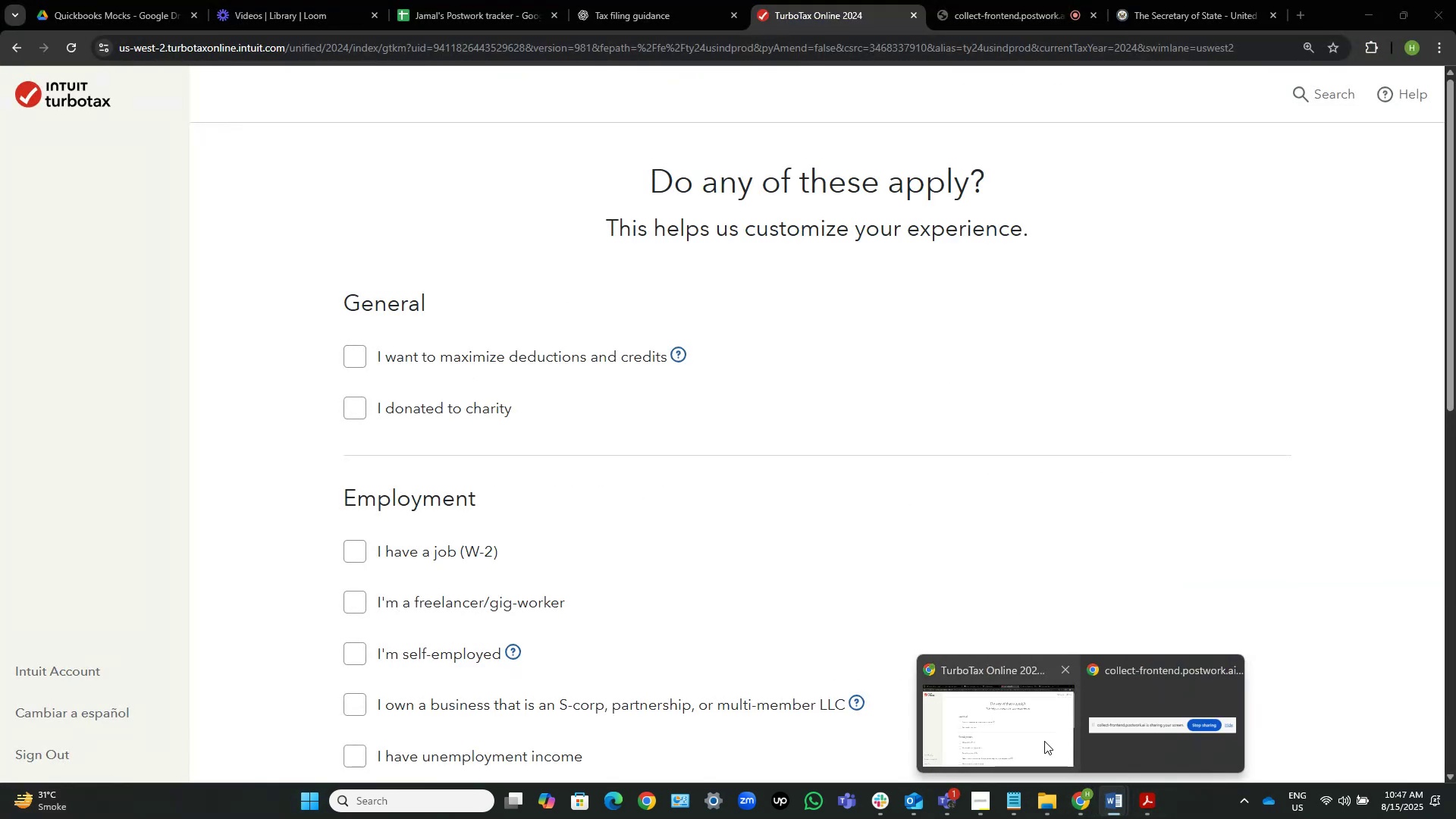 
left_click([1044, 741])
 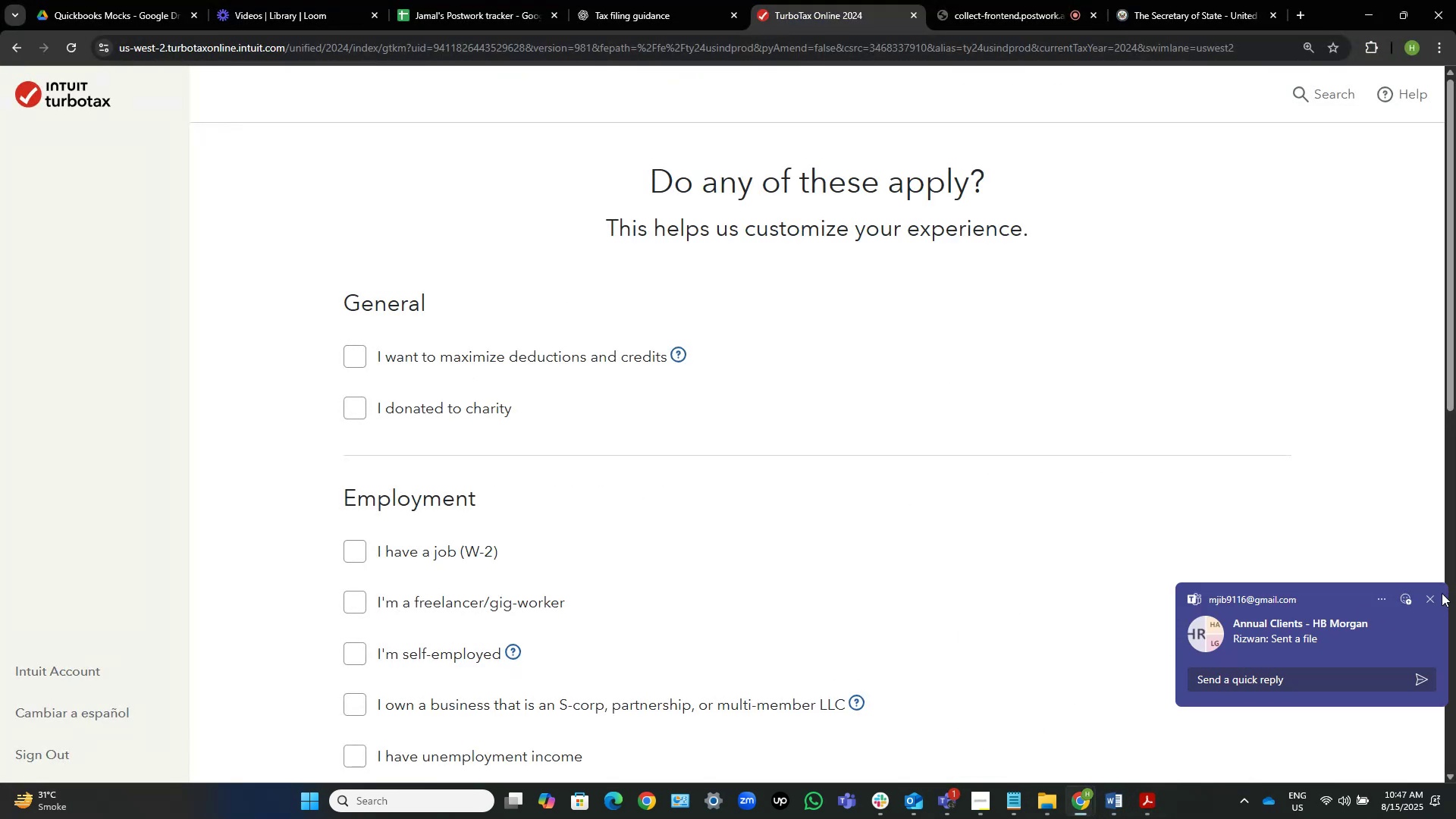 
left_click([1428, 604])
 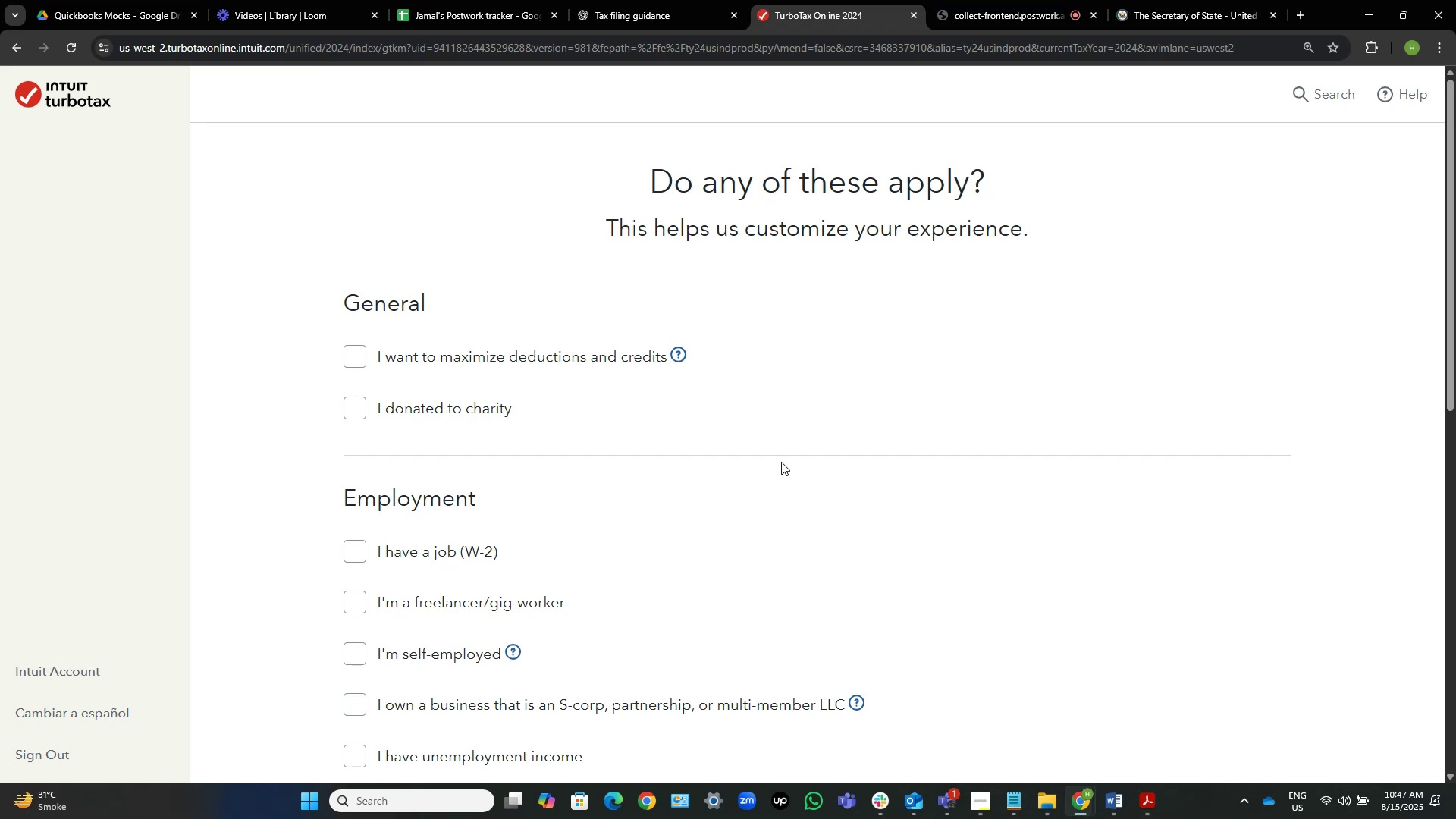 
wait(7.18)
 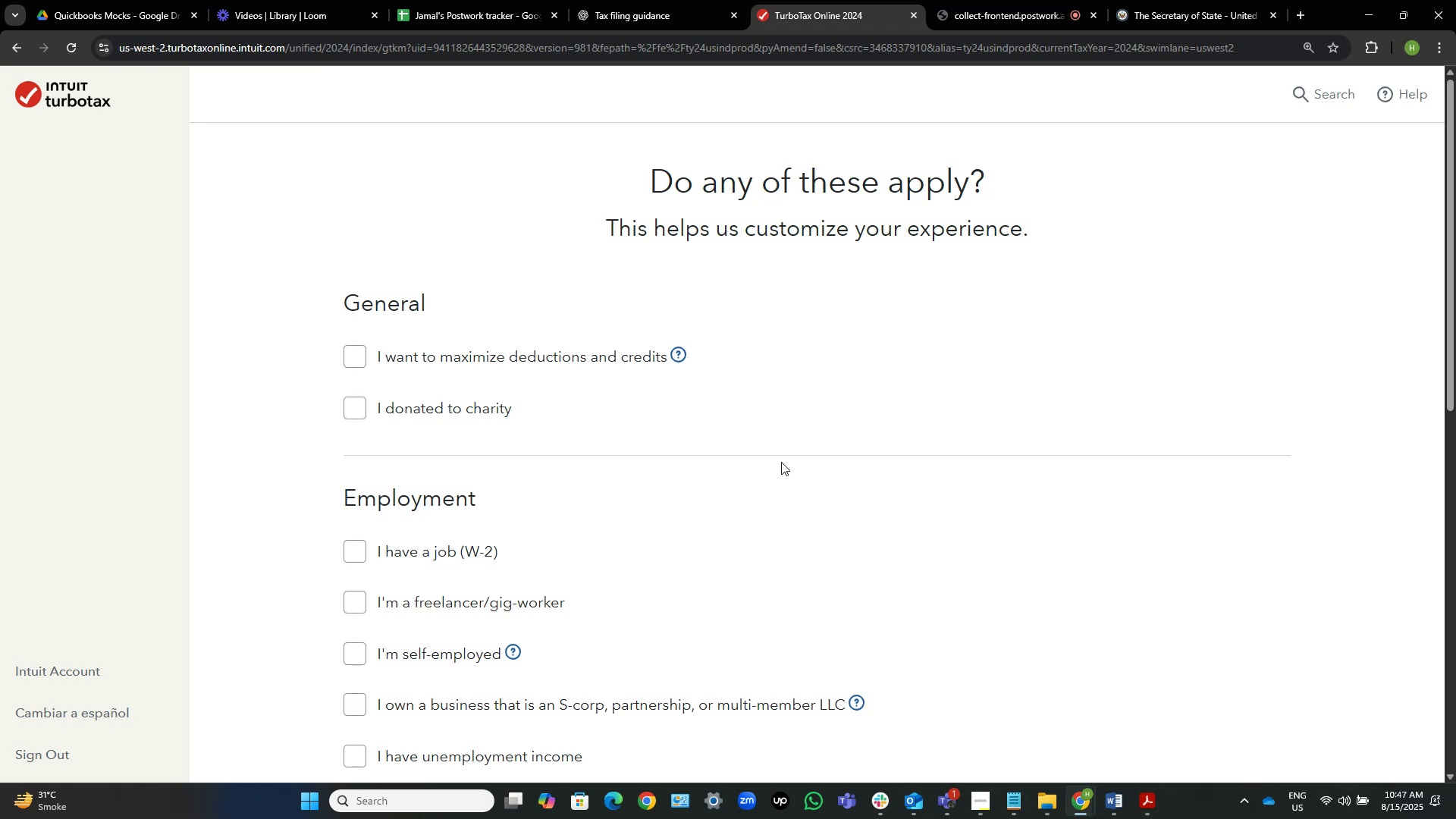 
scroll: coordinate [792, 424], scroll_direction: down, amount: 5.0
 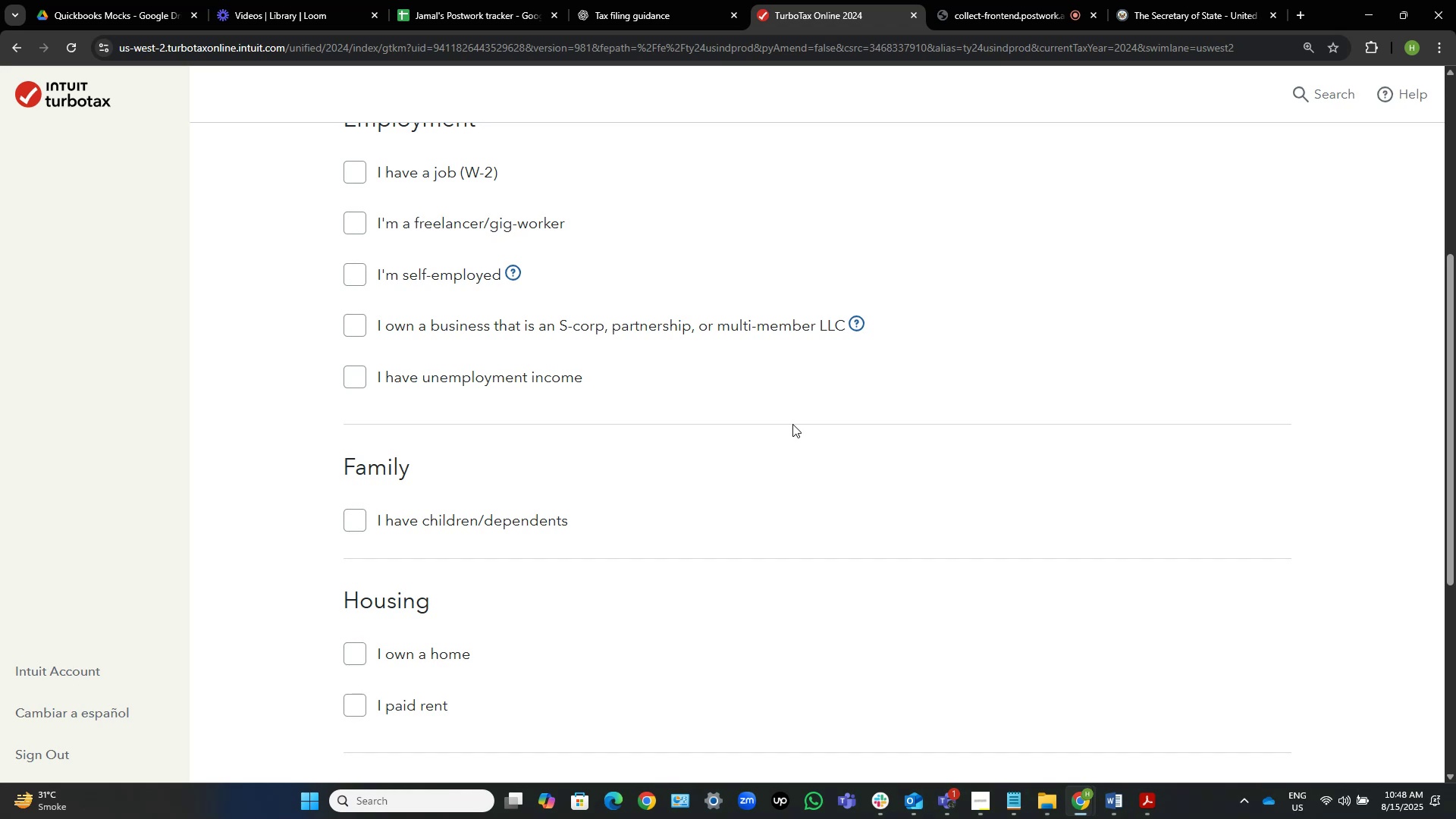 
wait(35.03)
 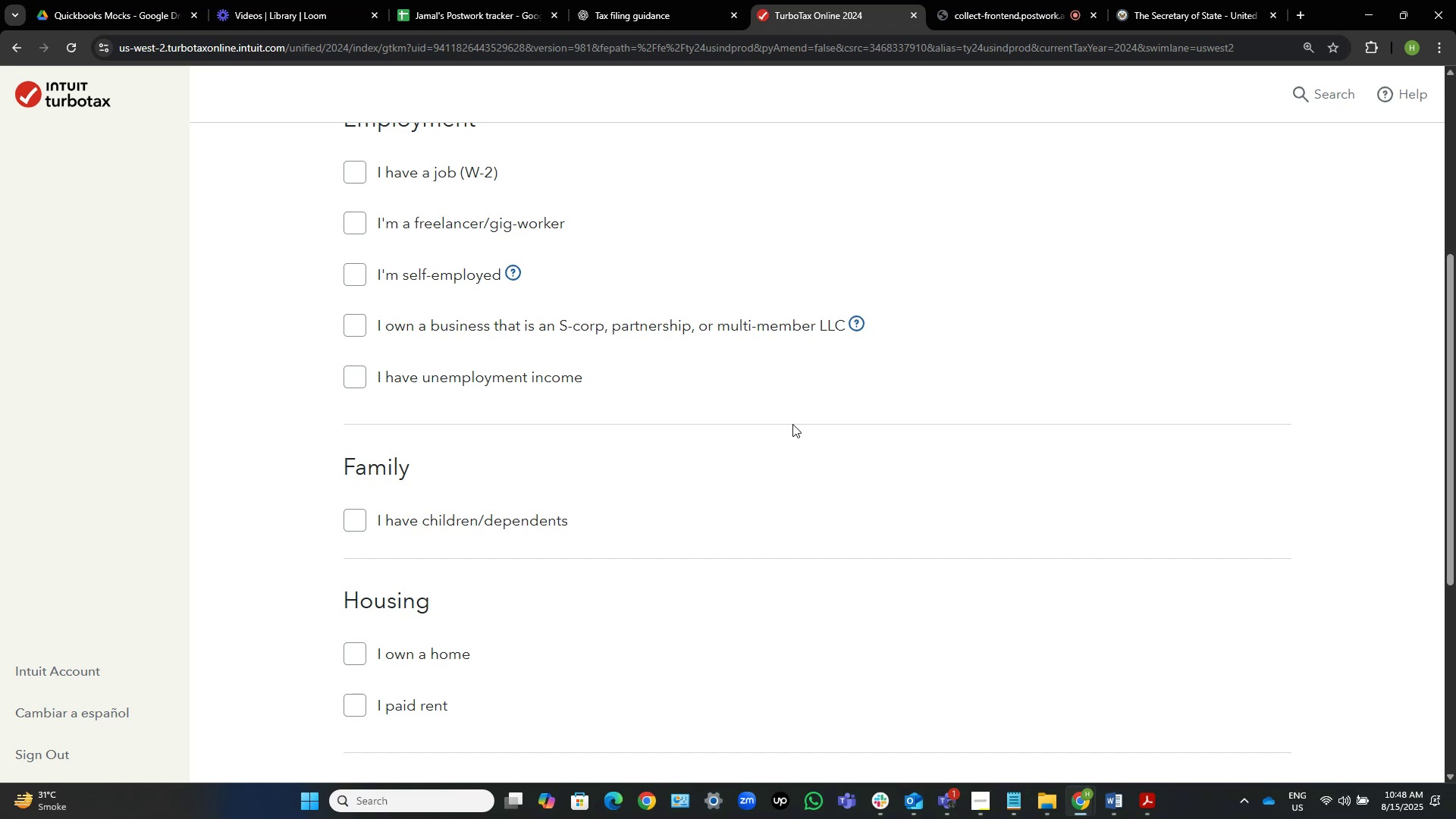 
left_click([349, 328])
 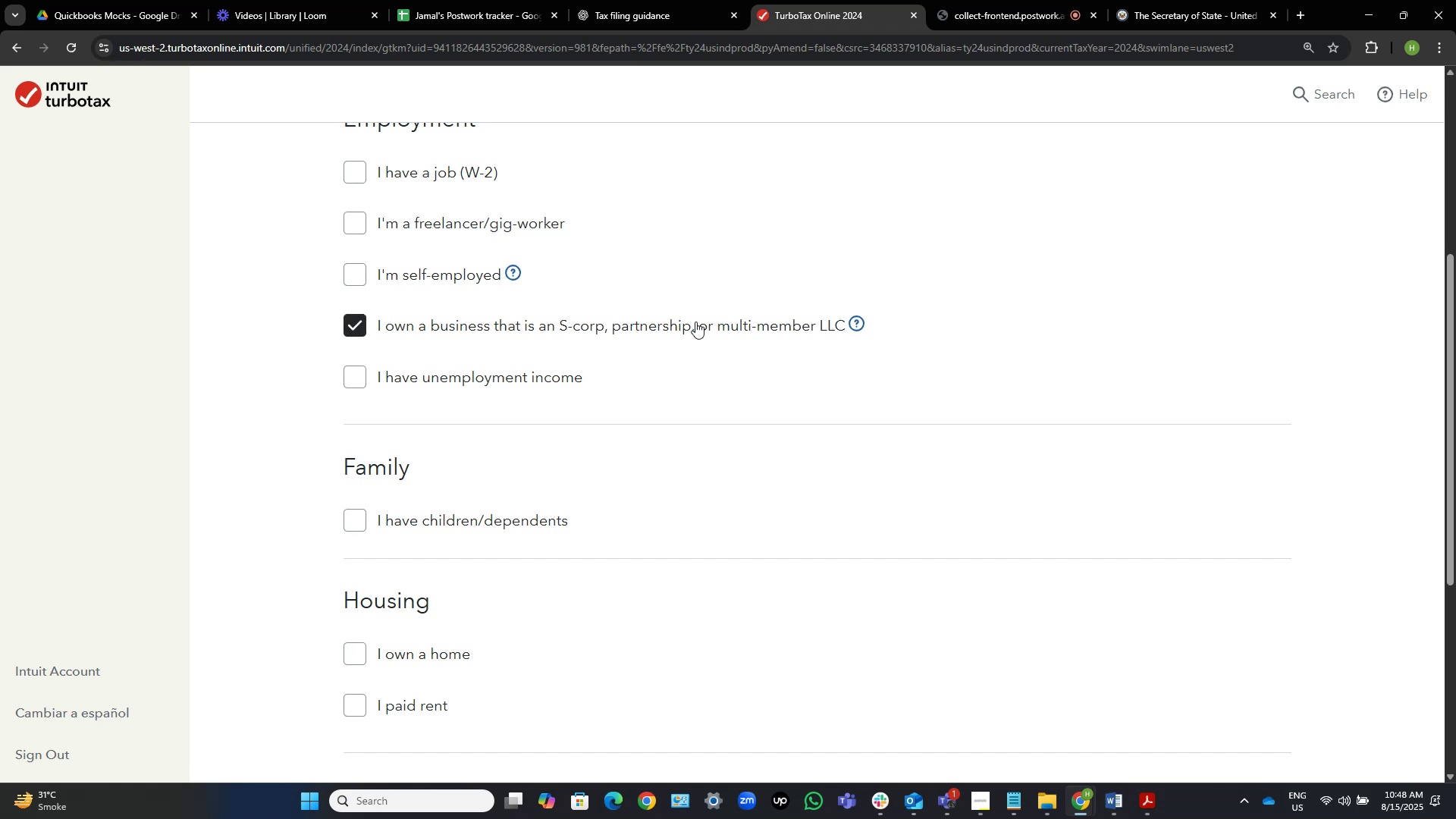 
scroll: coordinate [704, 345], scroll_direction: up, amount: 2.0
 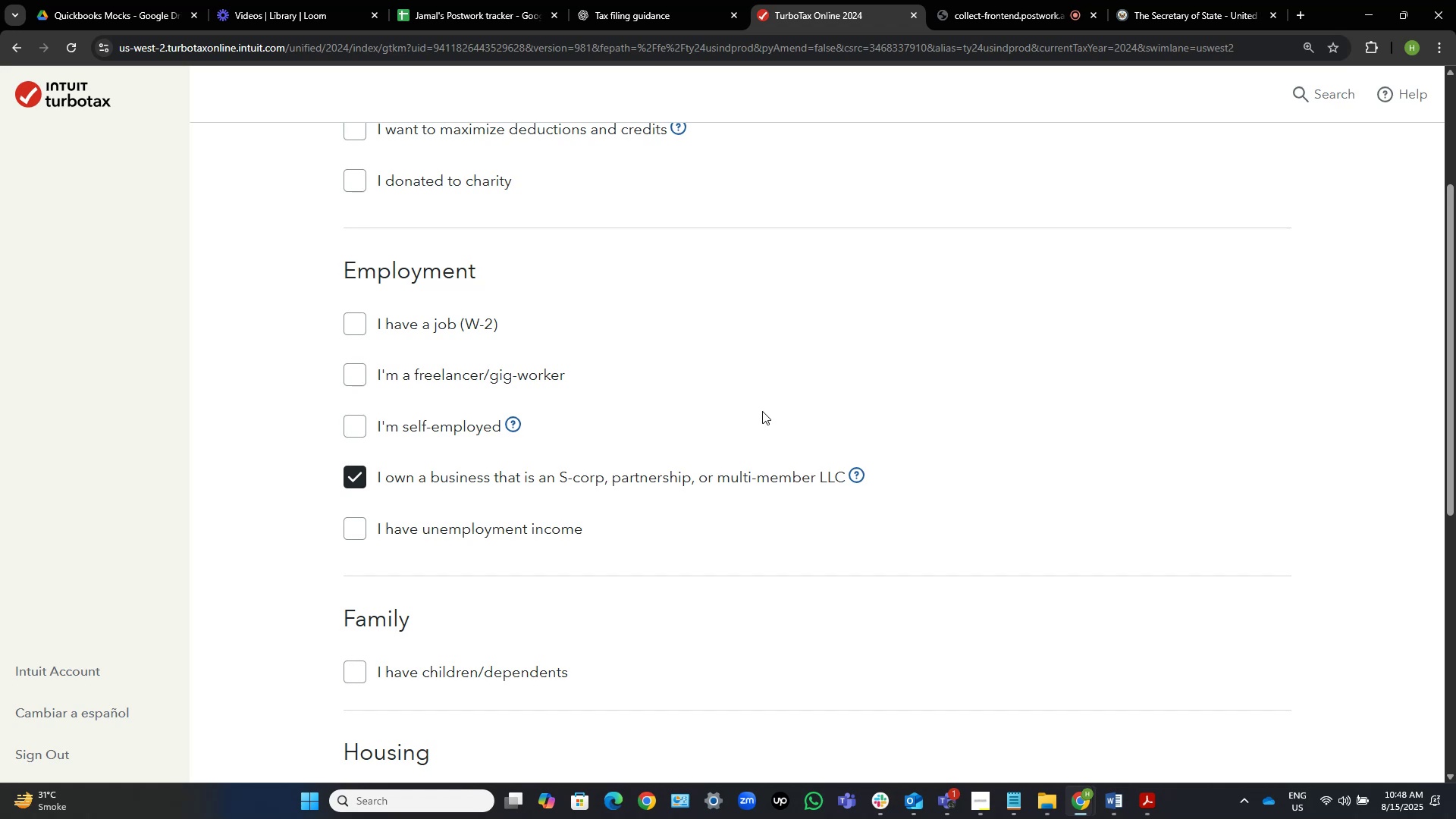 
wait(7.99)
 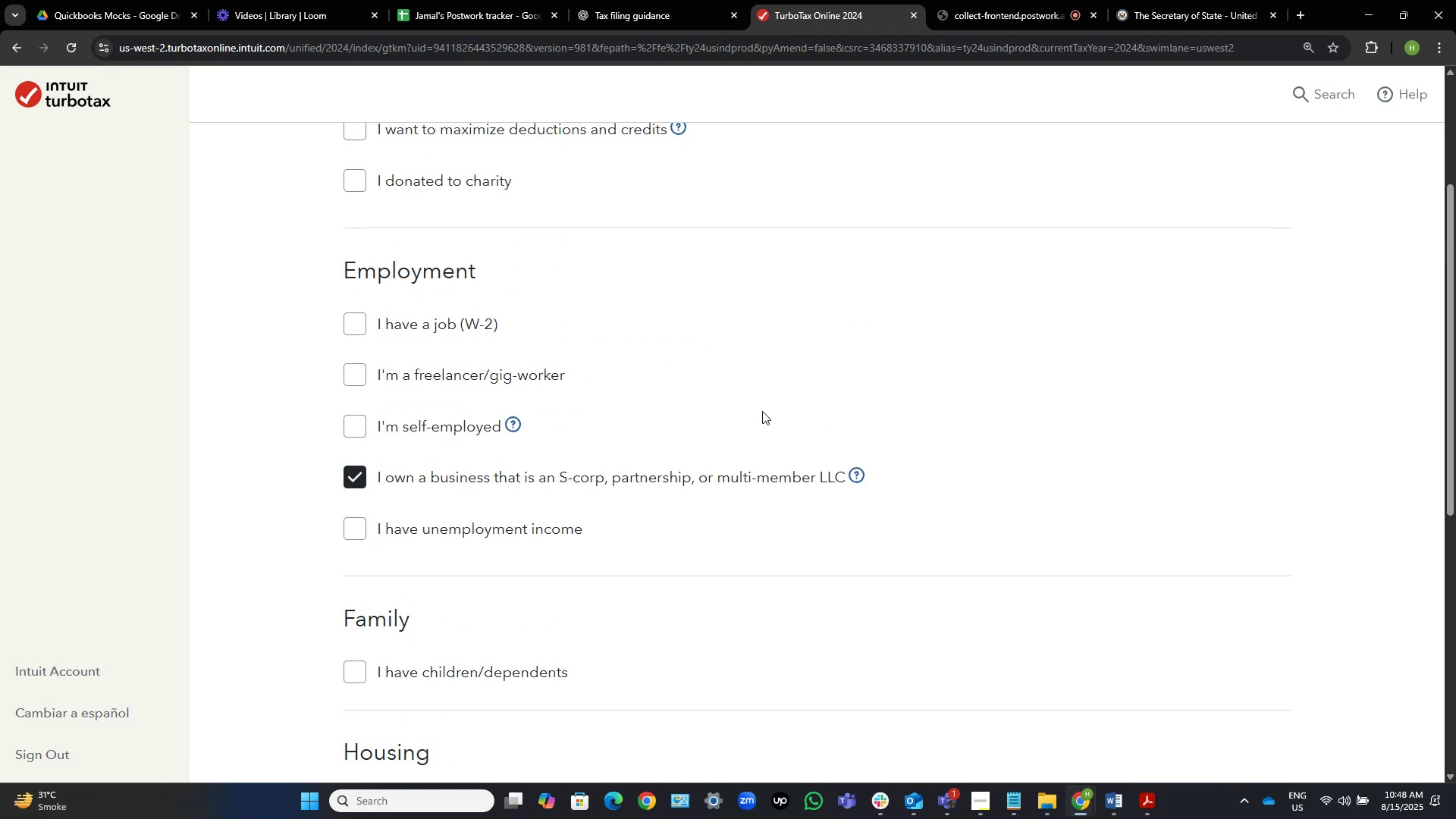 
scroll: coordinate [762, 411], scroll_direction: up, amount: 3.0
 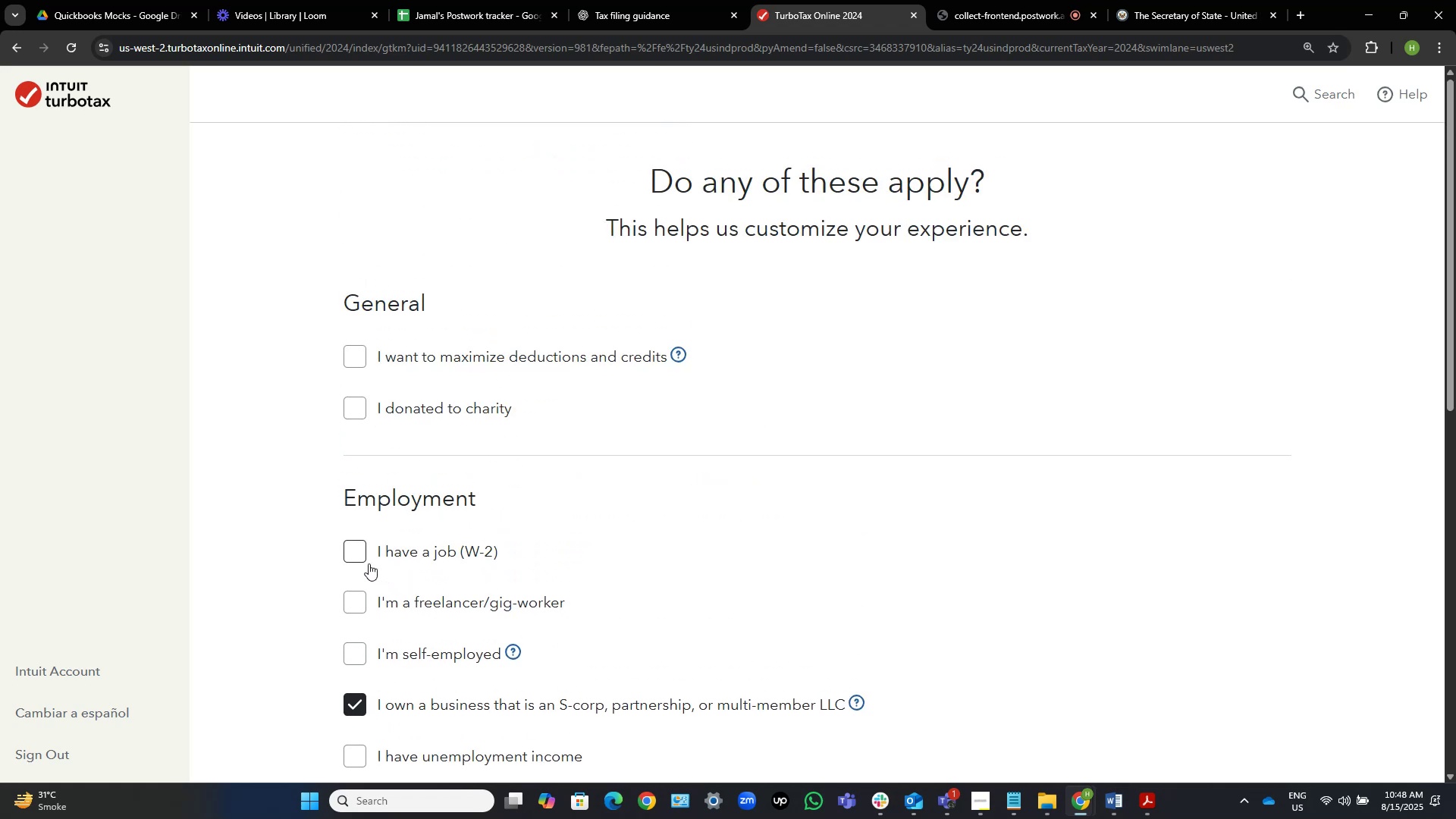 
left_click([366, 549])
 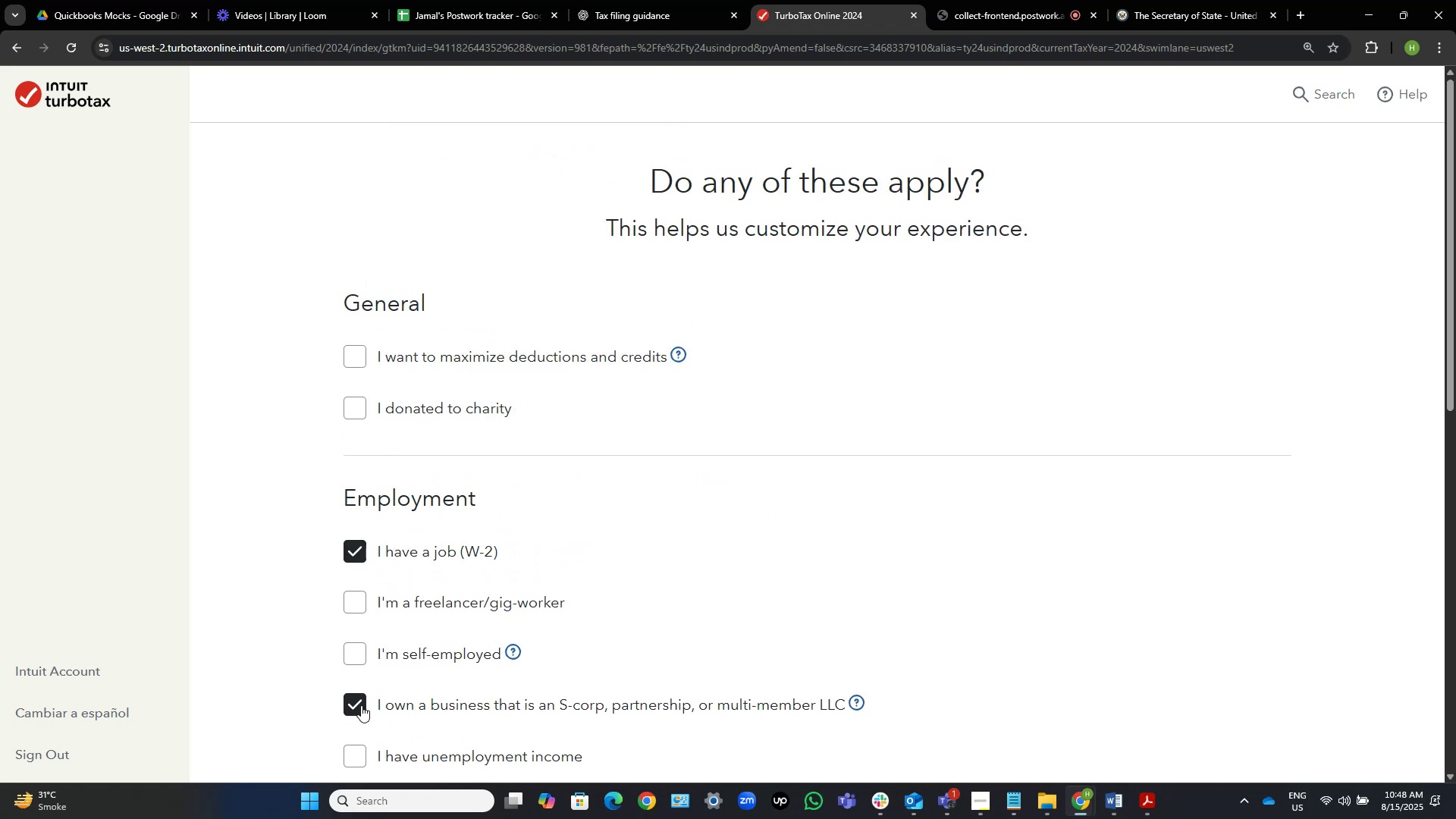 
left_click([359, 703])
 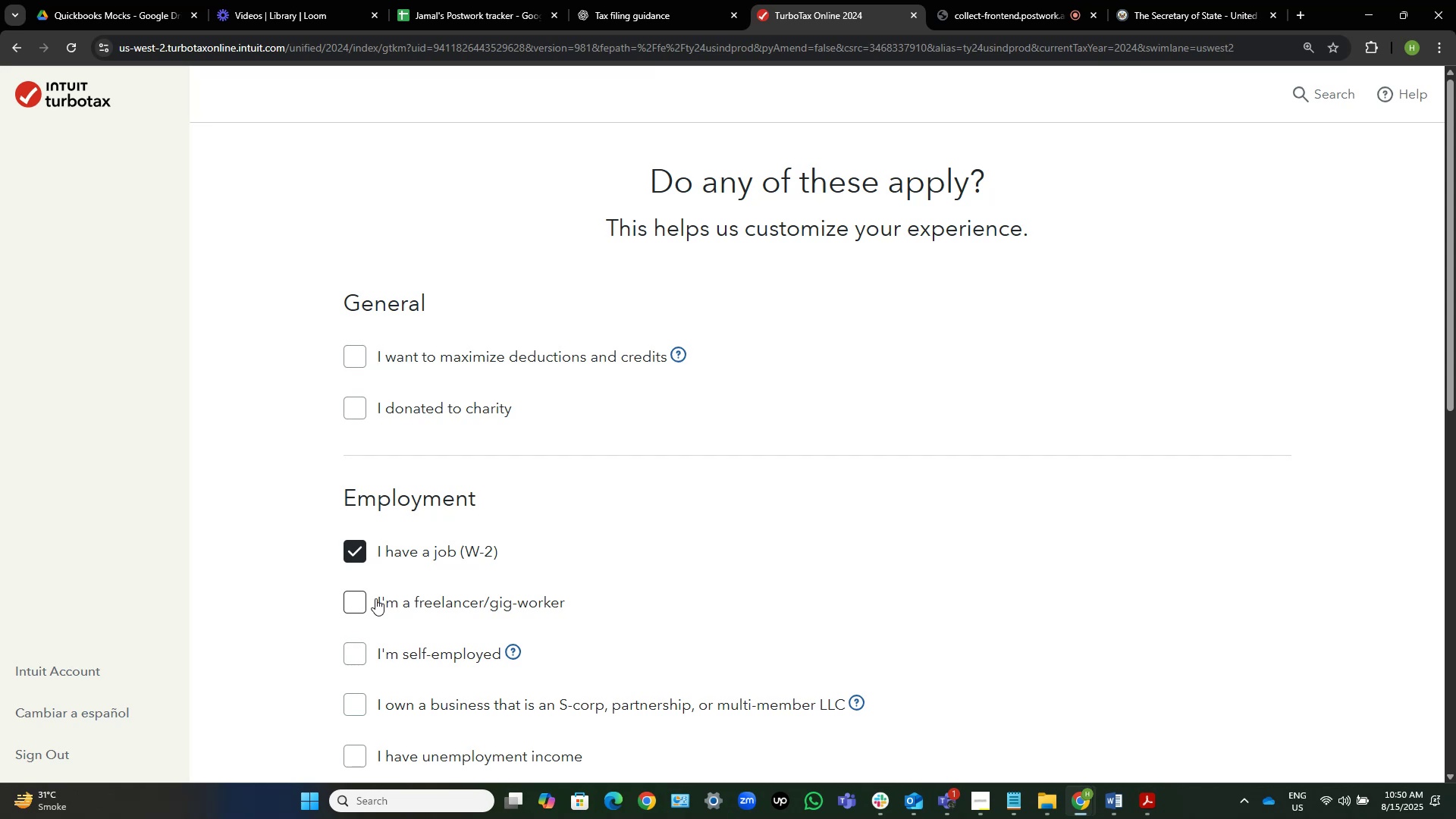 
wait(111.19)
 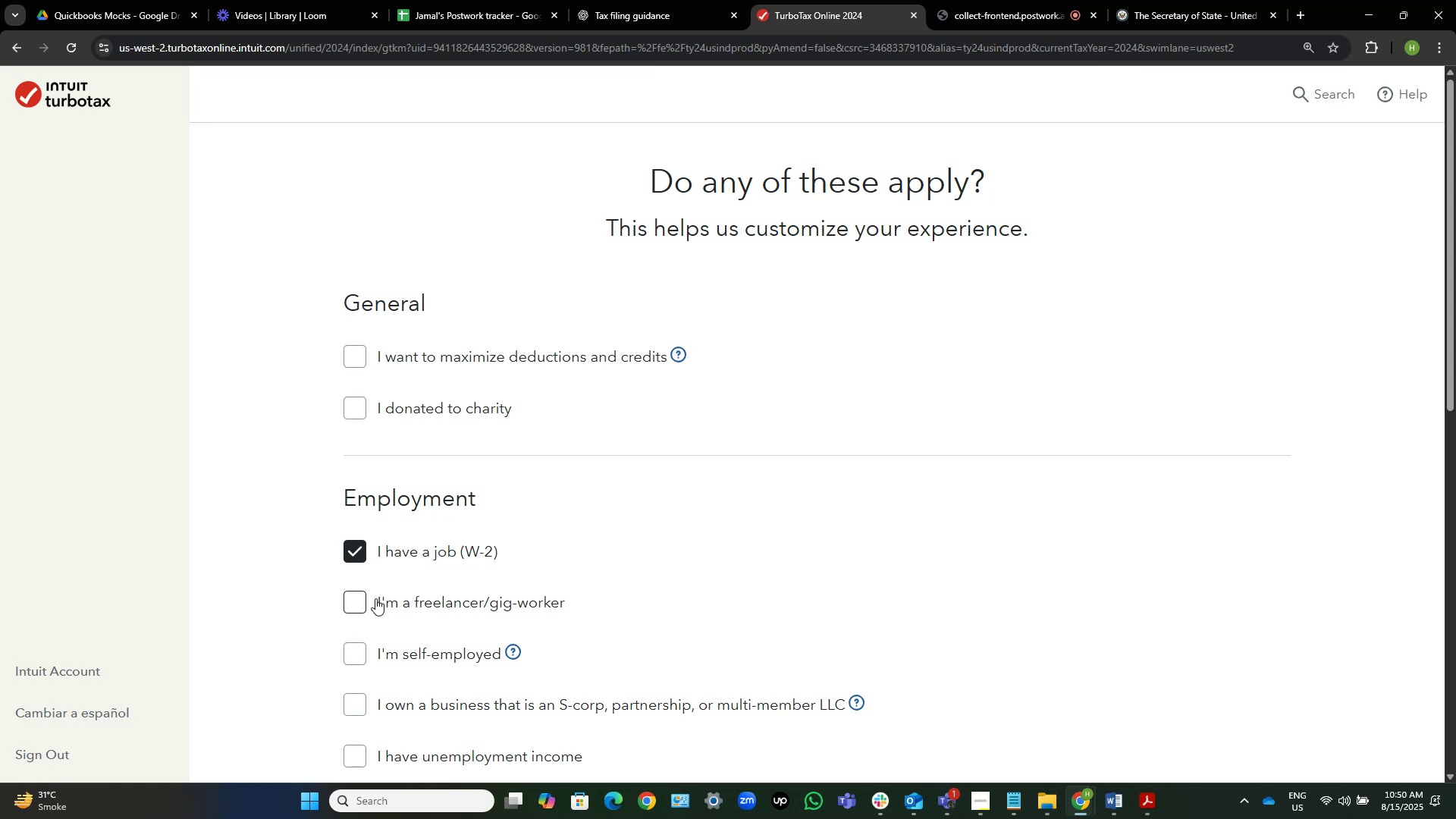 
scroll: coordinate [364, 571], scroll_direction: down, amount: 3.0
 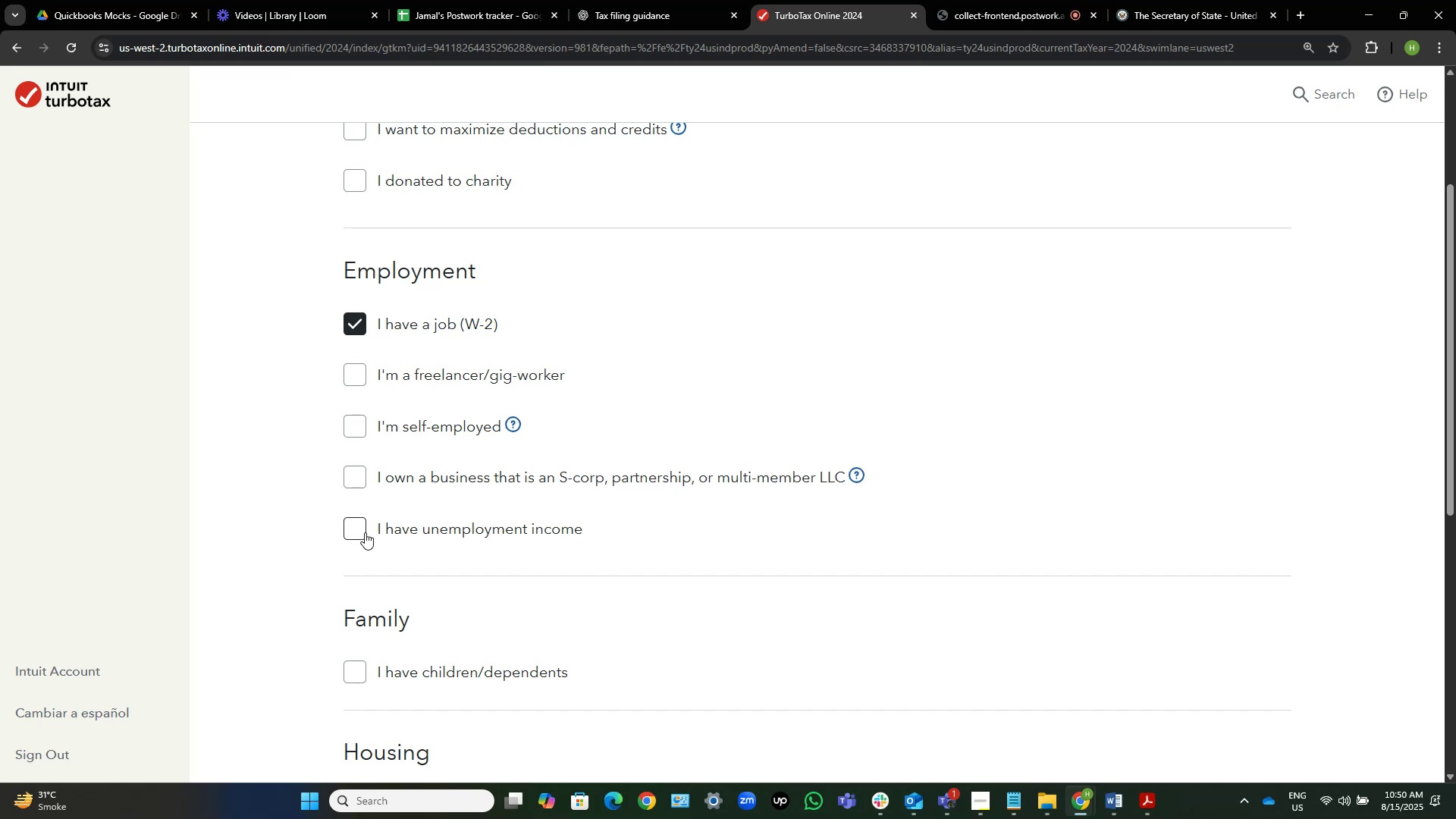 
wait(22.72)
 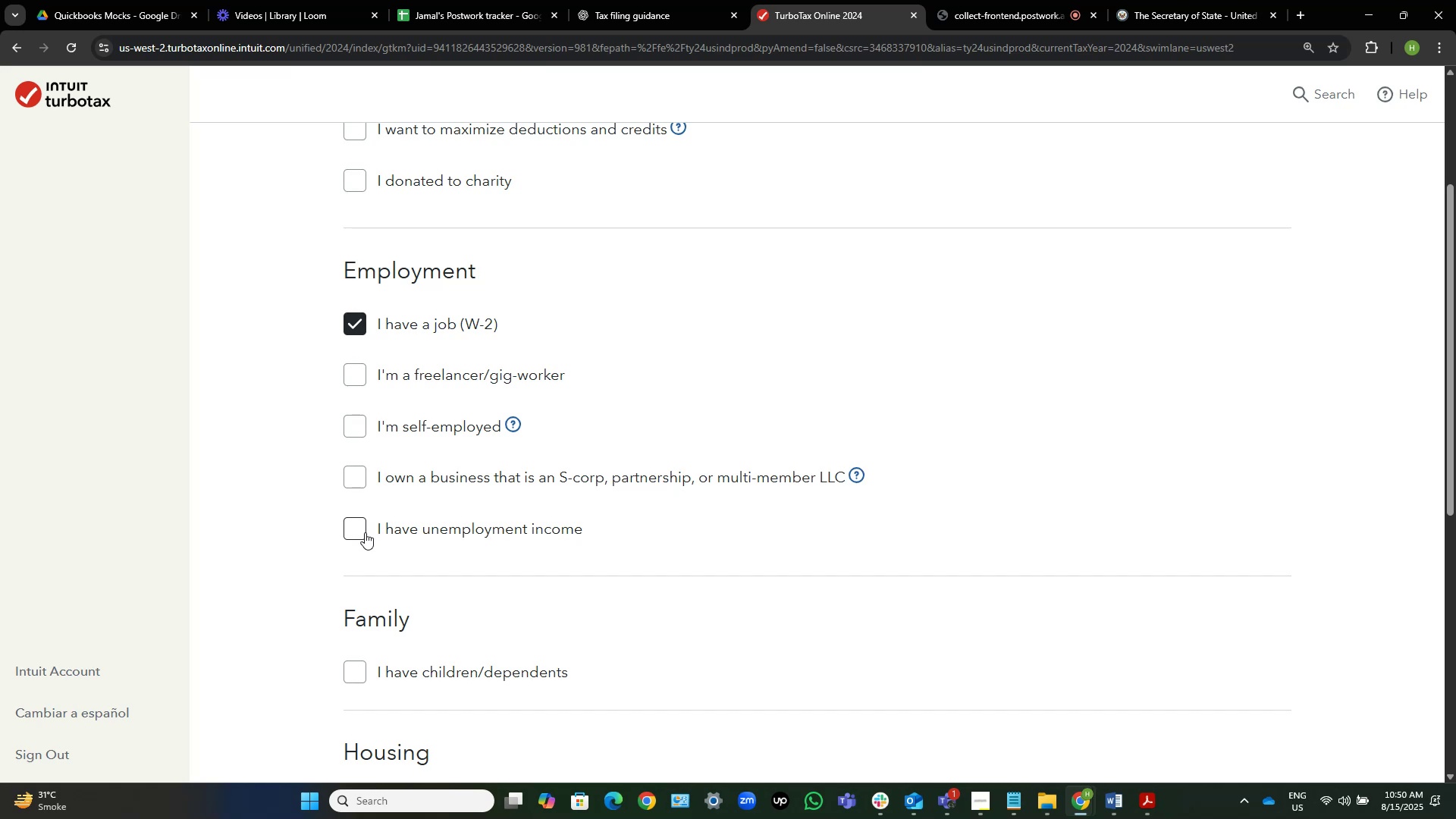 
left_click([645, 0])
 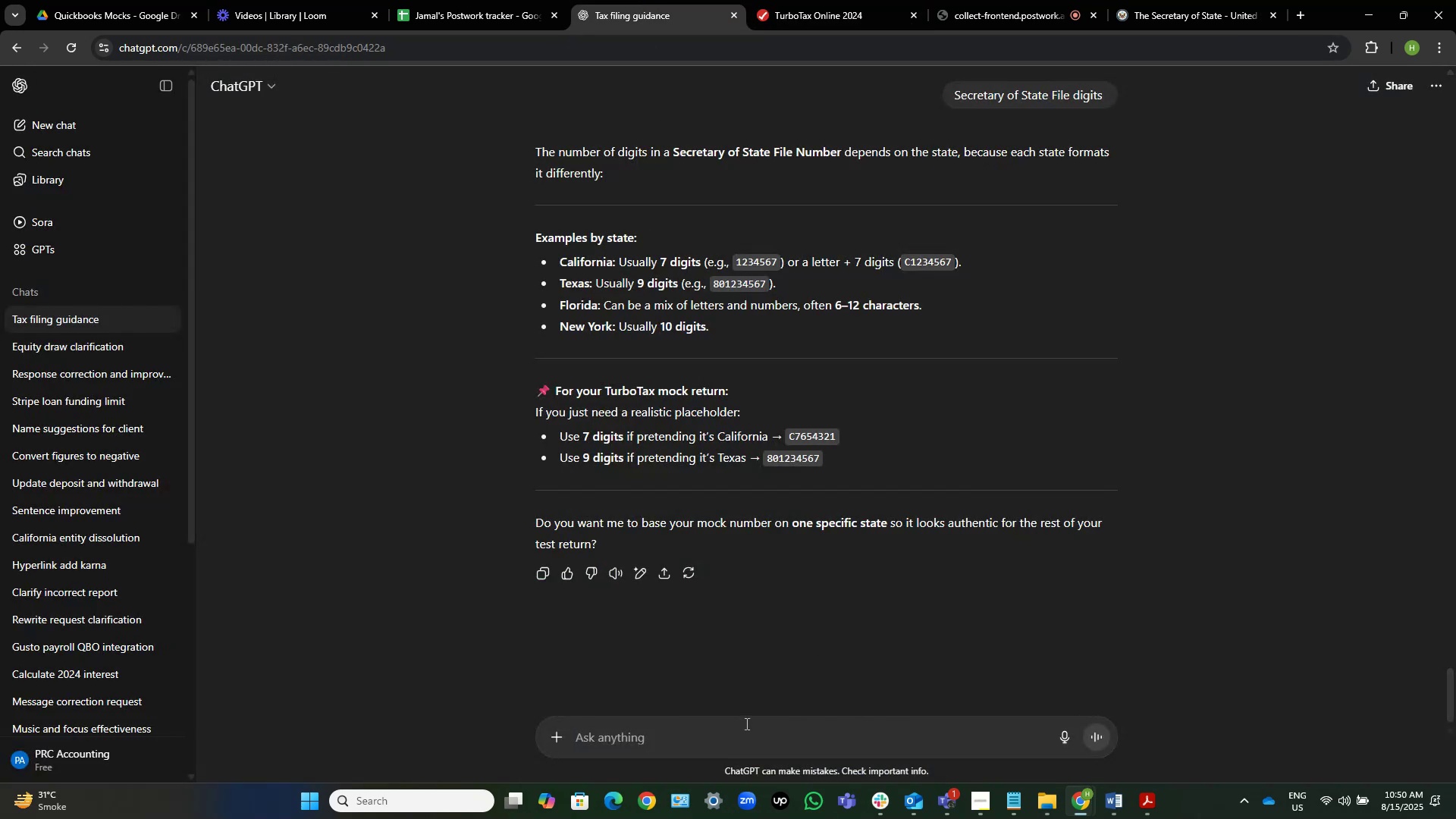 
left_click([717, 737])
 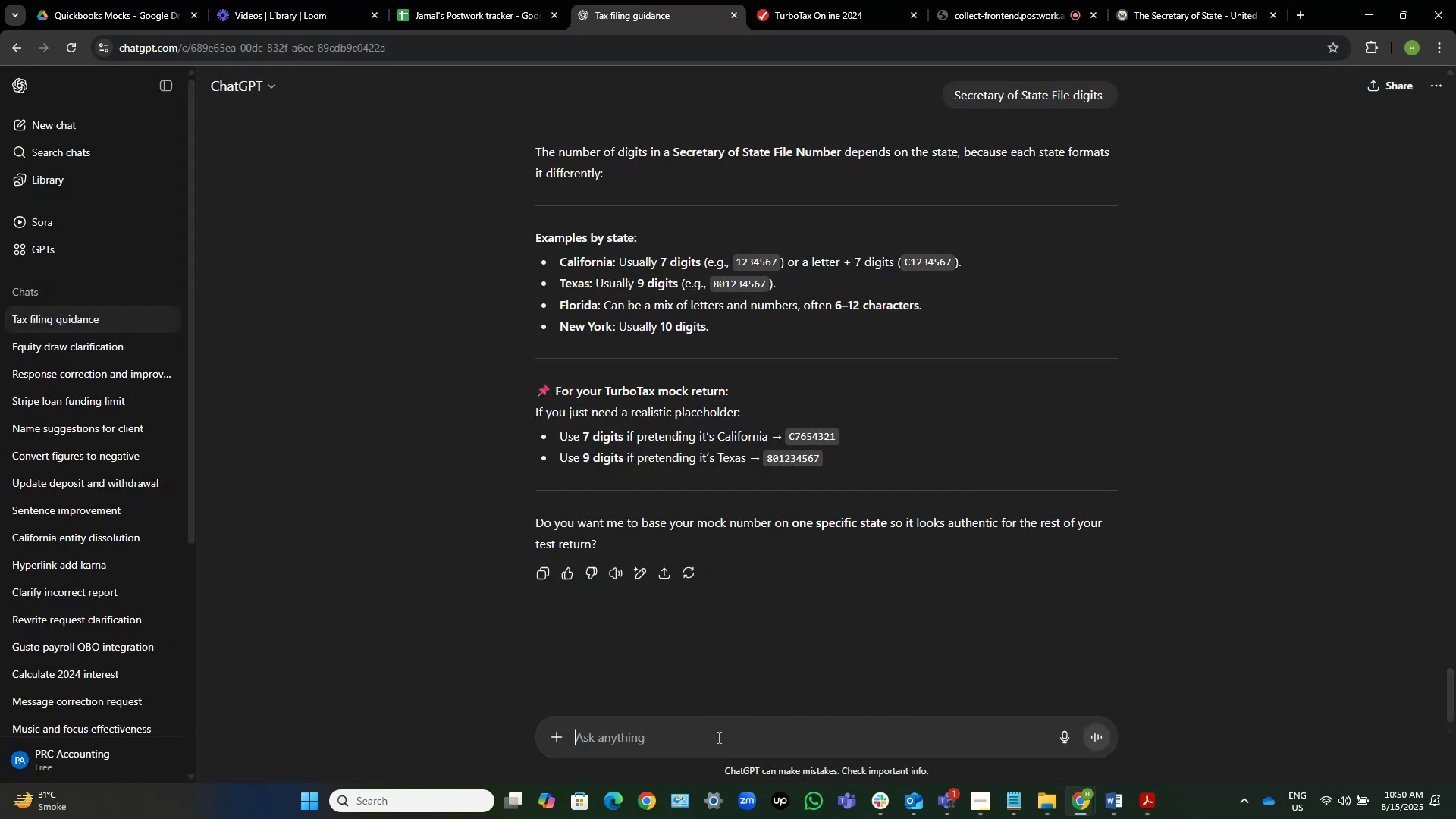 
type(dividnd is considered as unemployment income ?)
 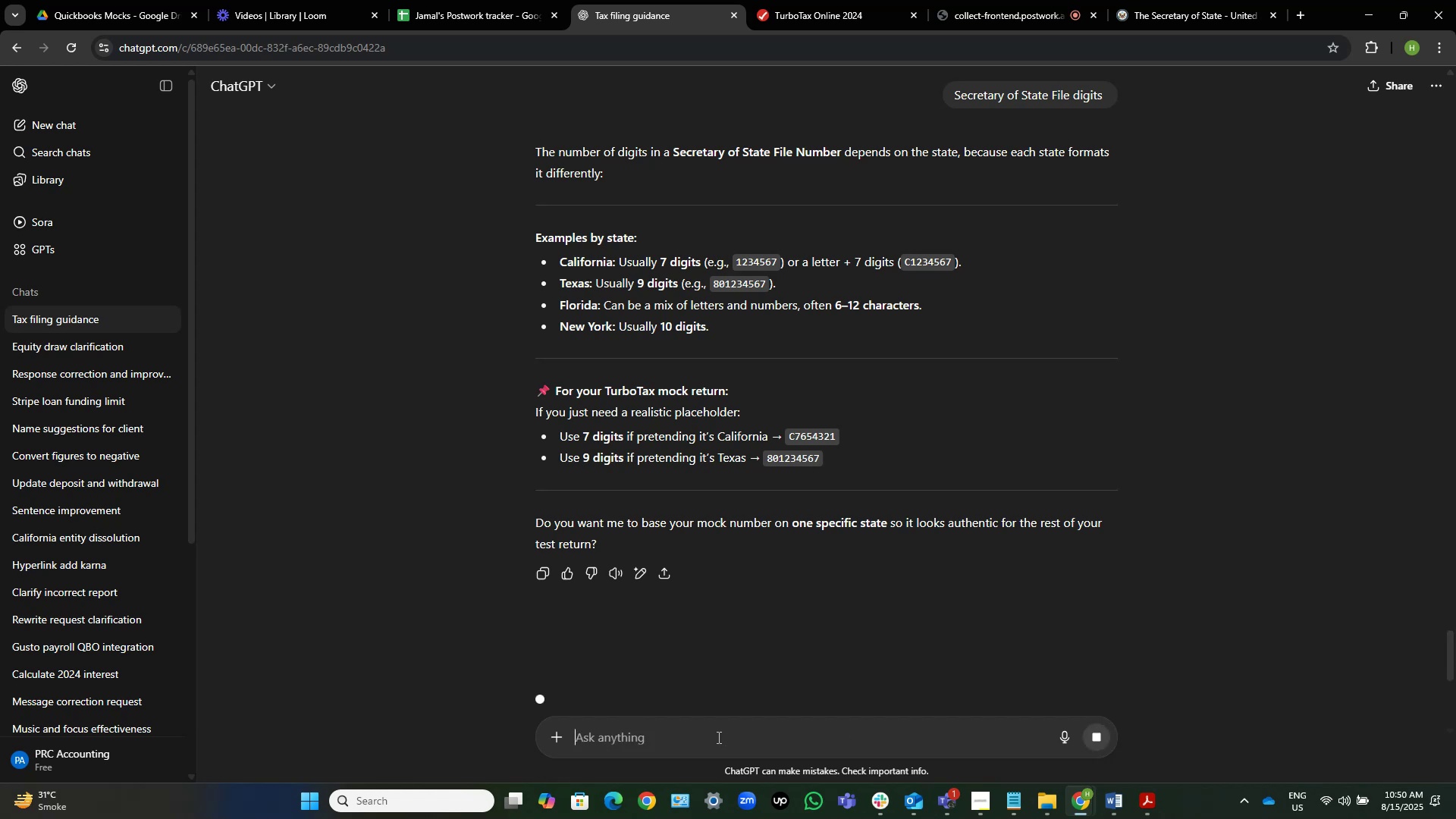 
key(Enter)
 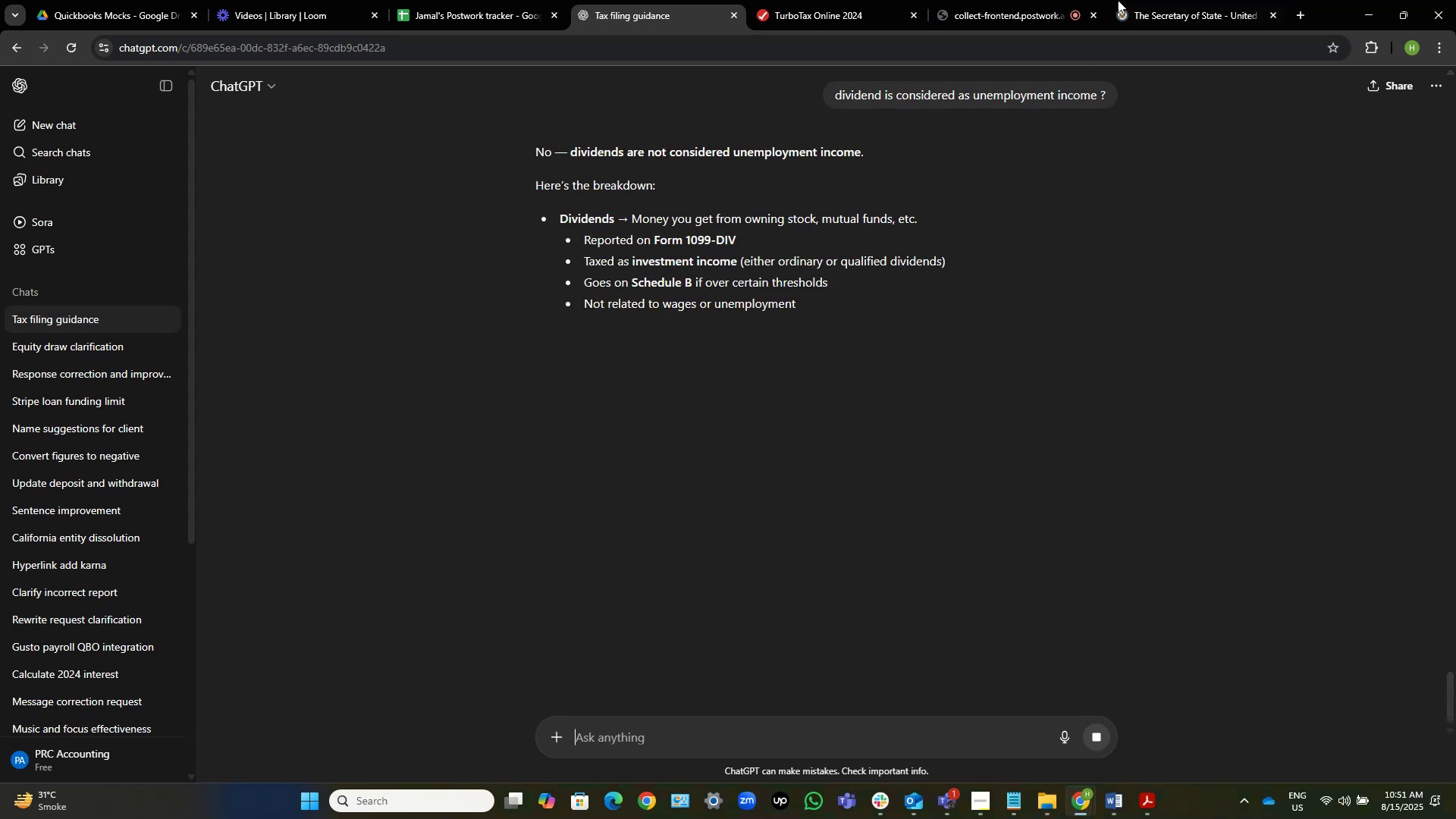 
wait(6.58)
 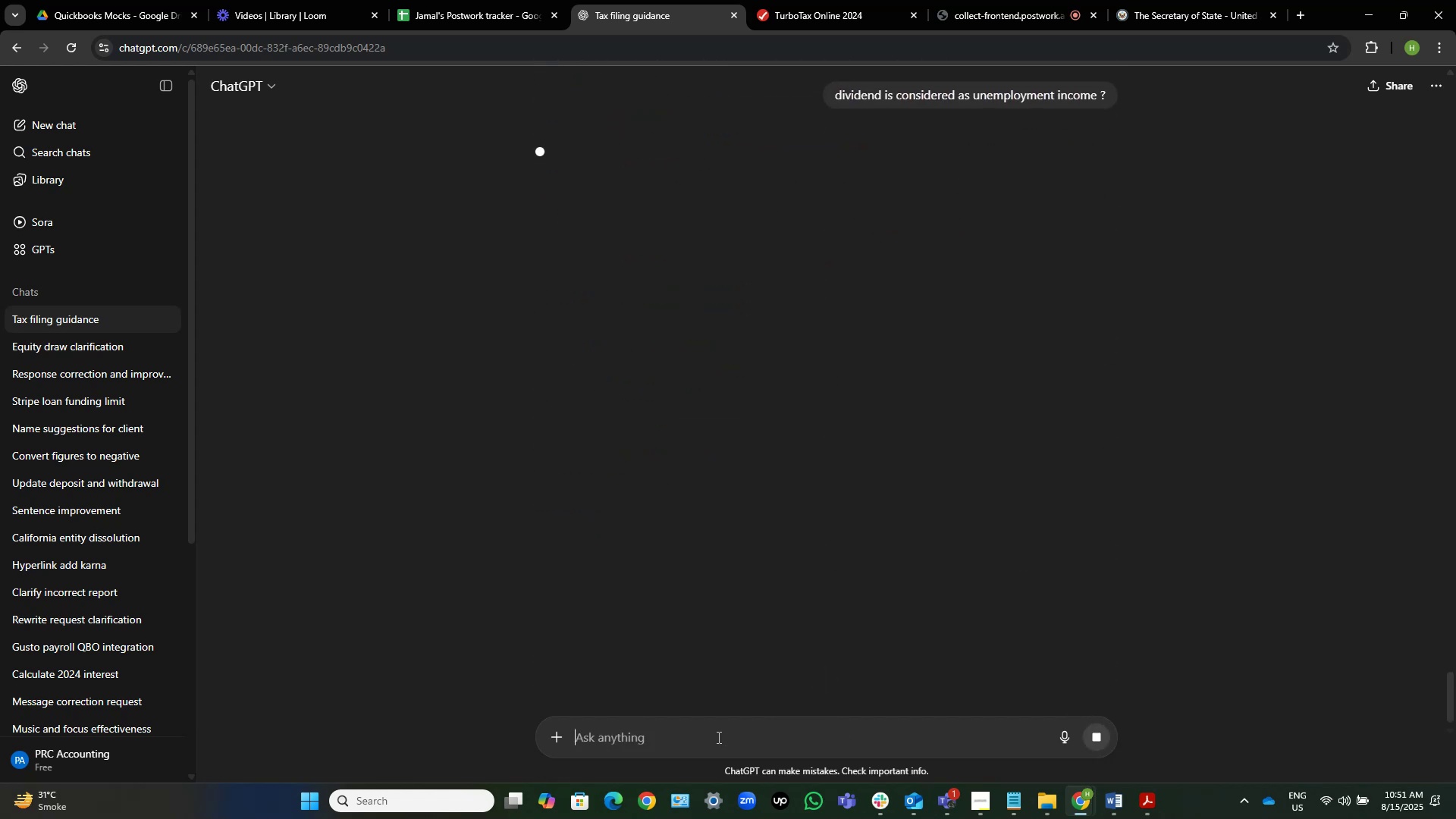 
left_click([1210, 0])
 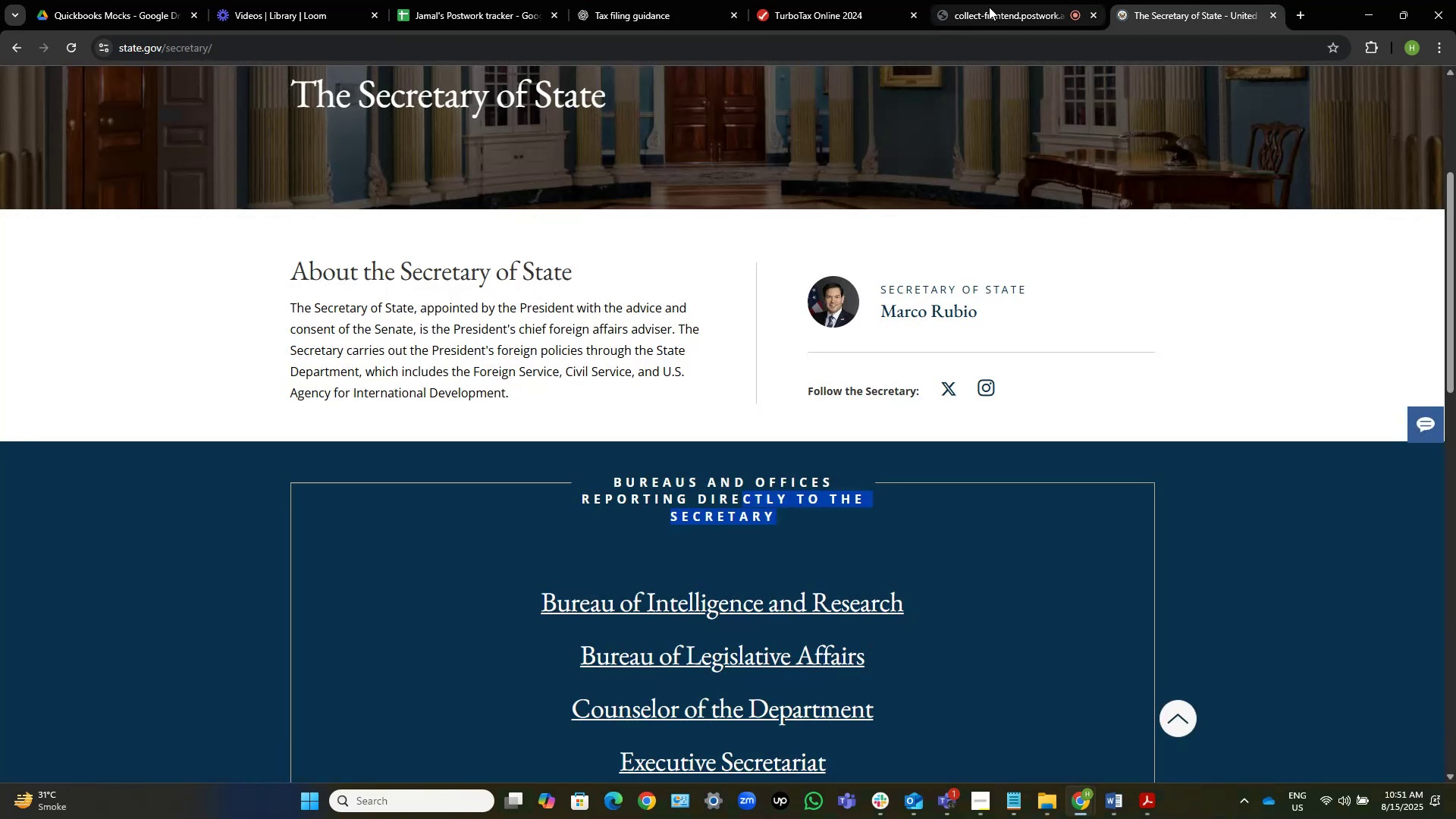 
left_click([836, 0])
 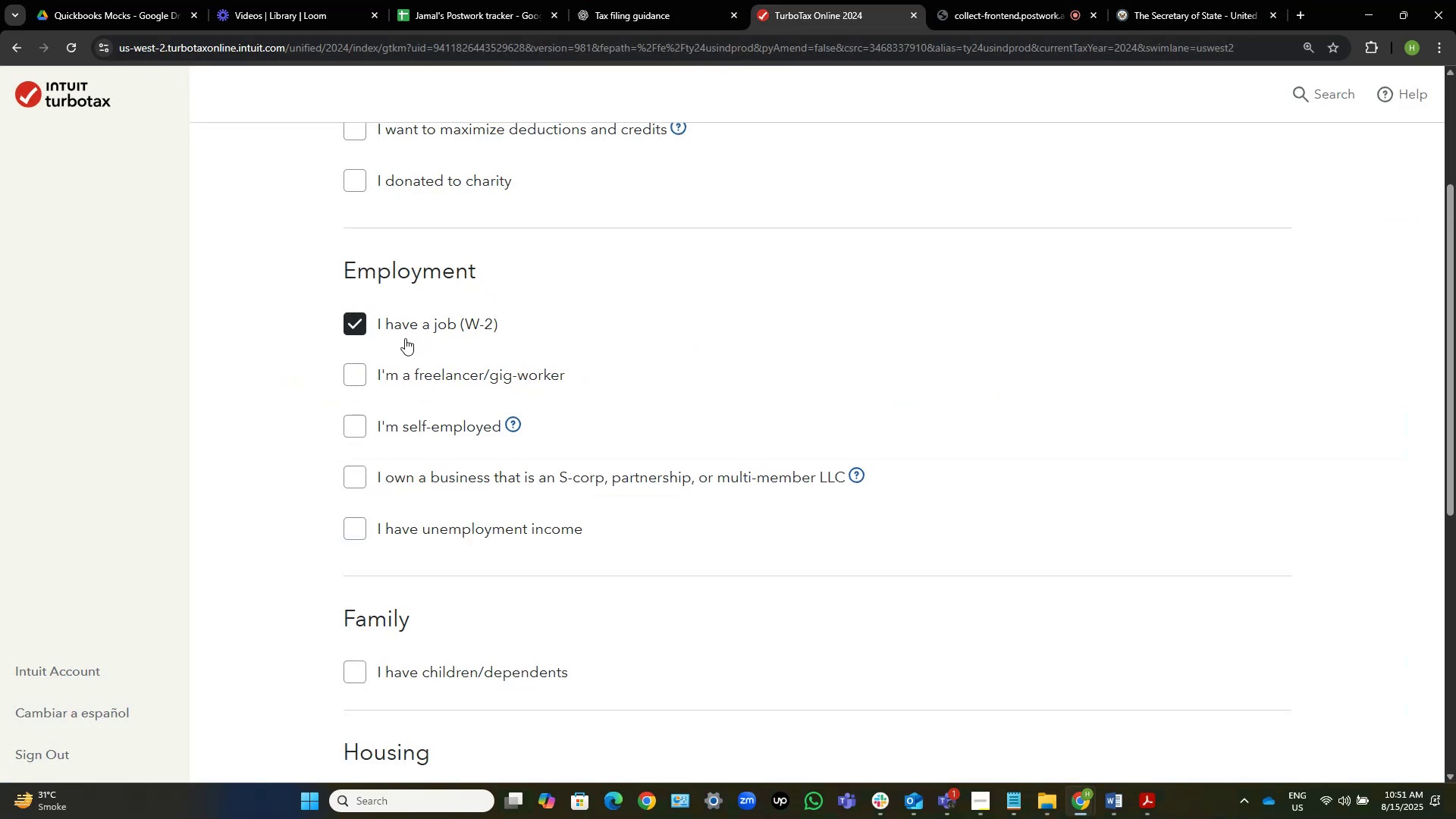 
scroll: coordinate [405, 338], scroll_direction: down, amount: 1.0
 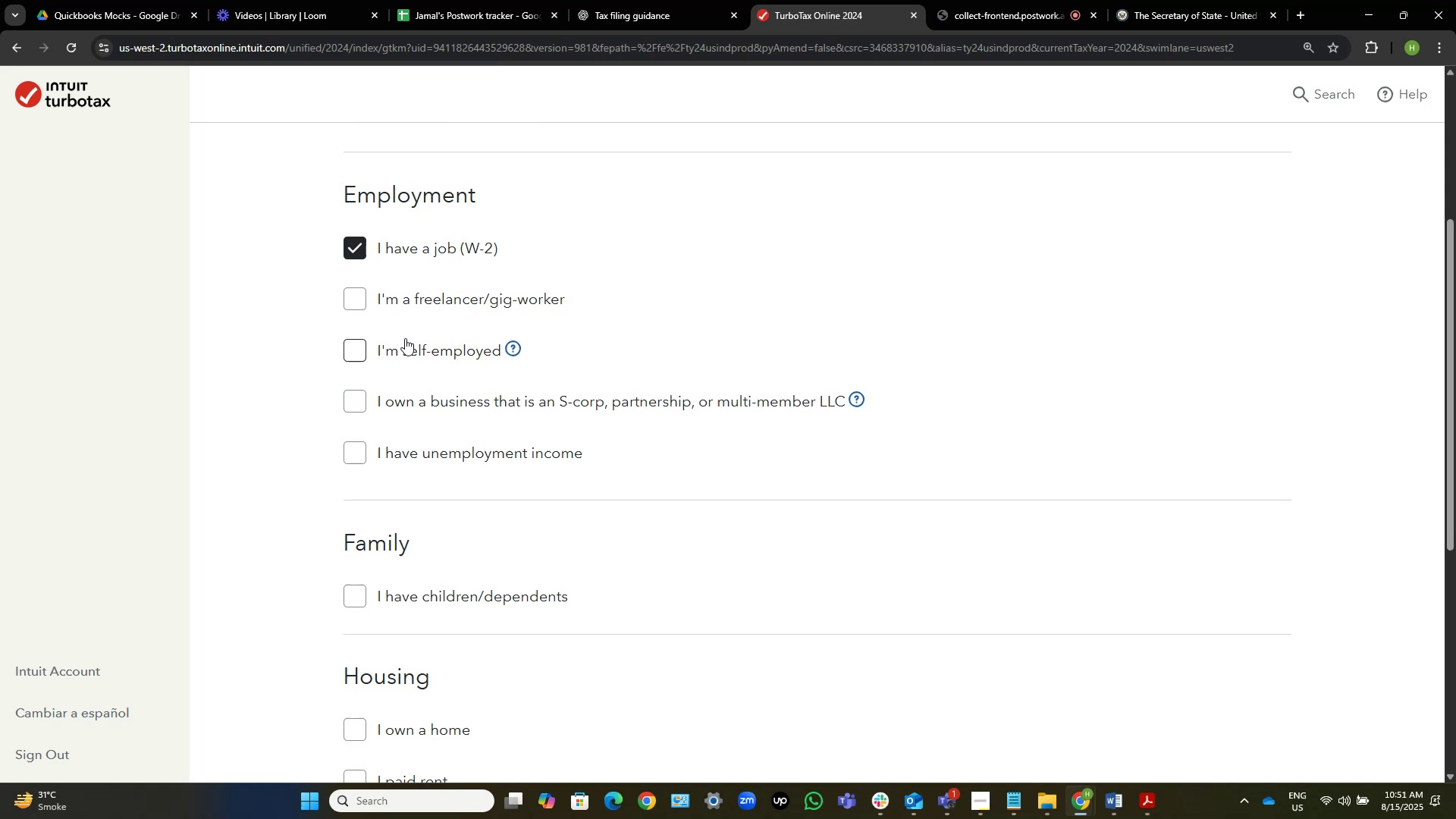 
wait(15.49)
 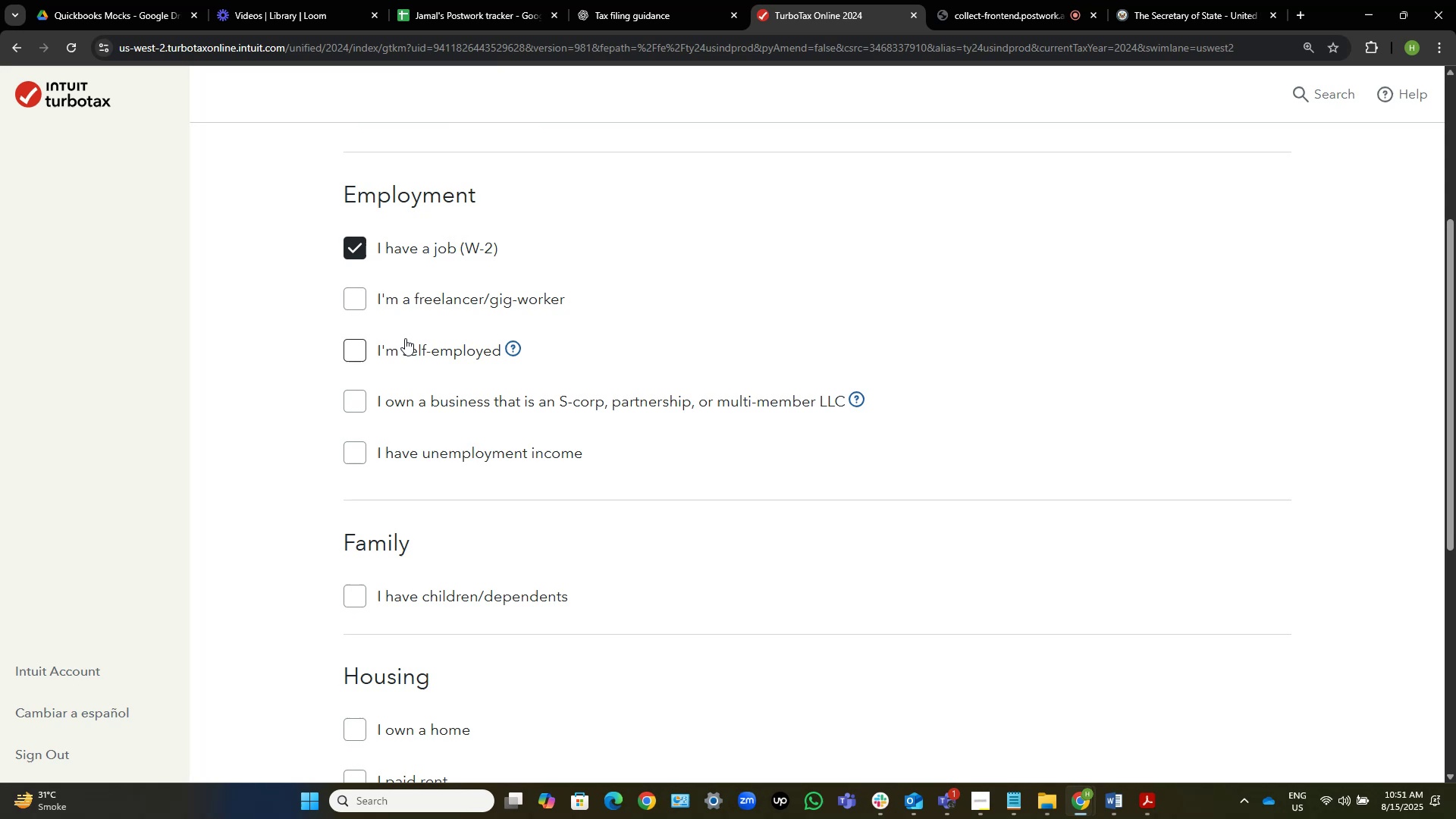 
scroll: coordinate [508, 410], scroll_direction: down, amount: 2.0
 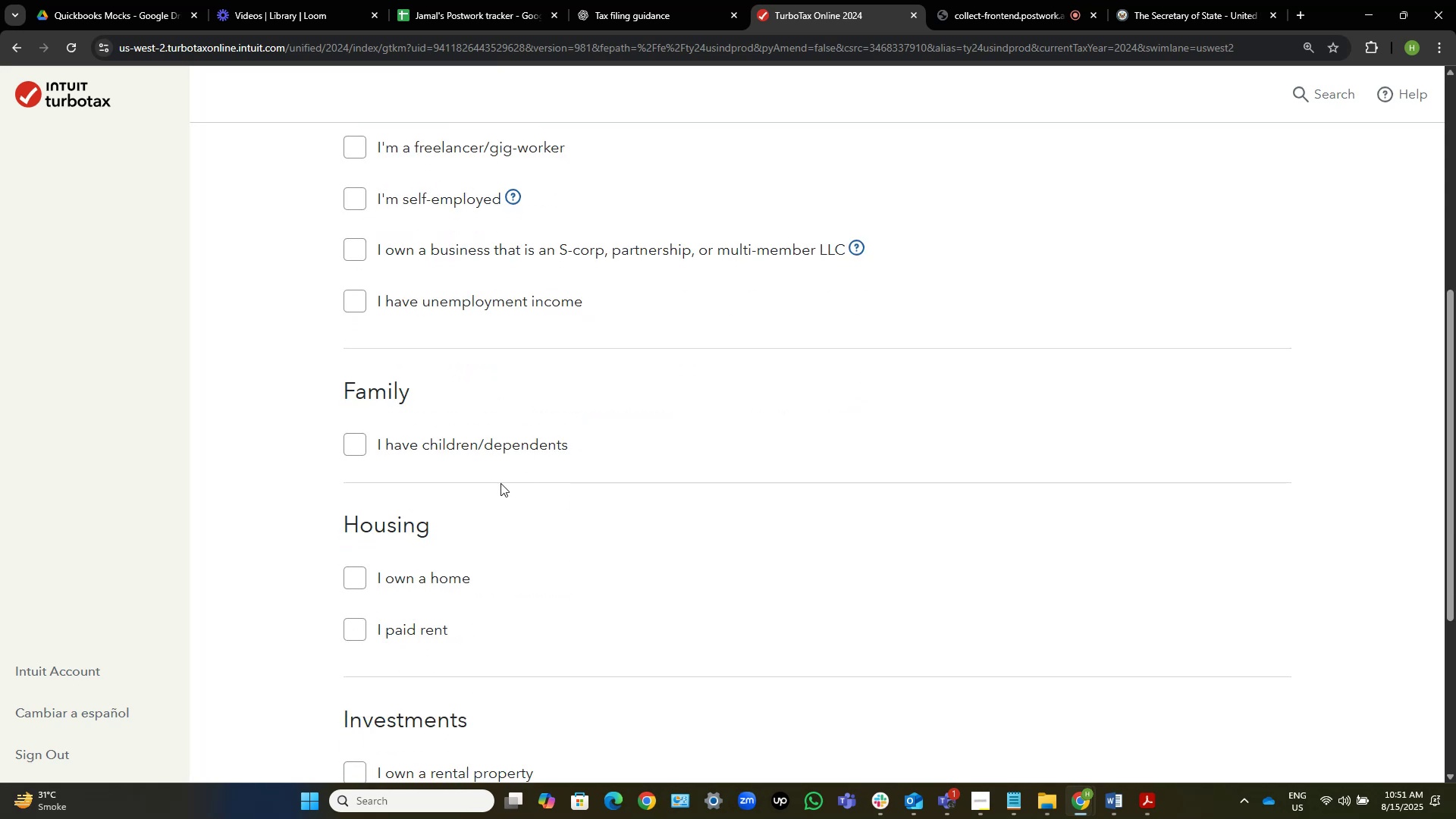 
scroll: coordinate [500, 483], scroll_direction: up, amount: 12.0
 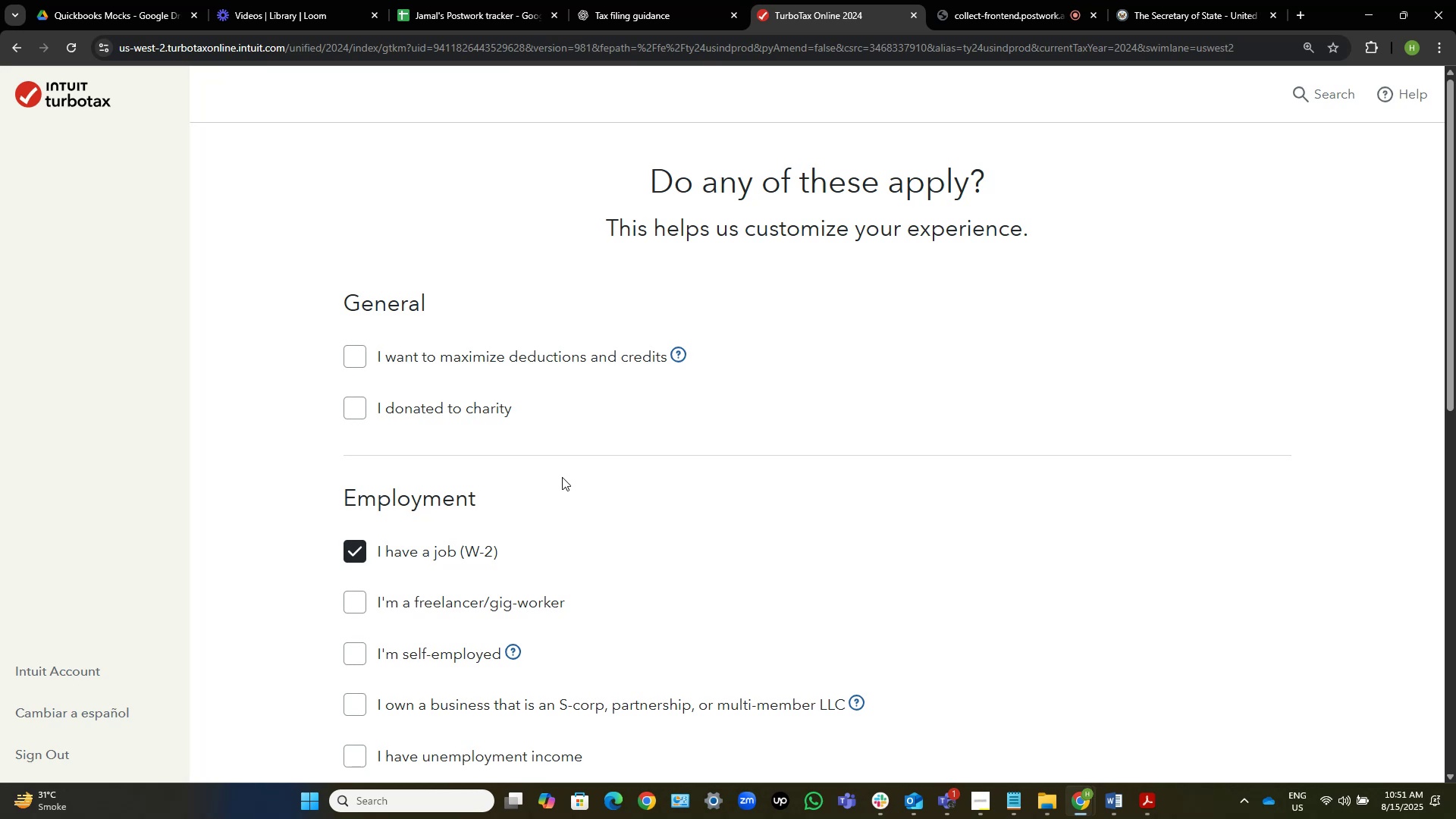 
scroll: coordinate [562, 477], scroll_direction: down, amount: 1.0
 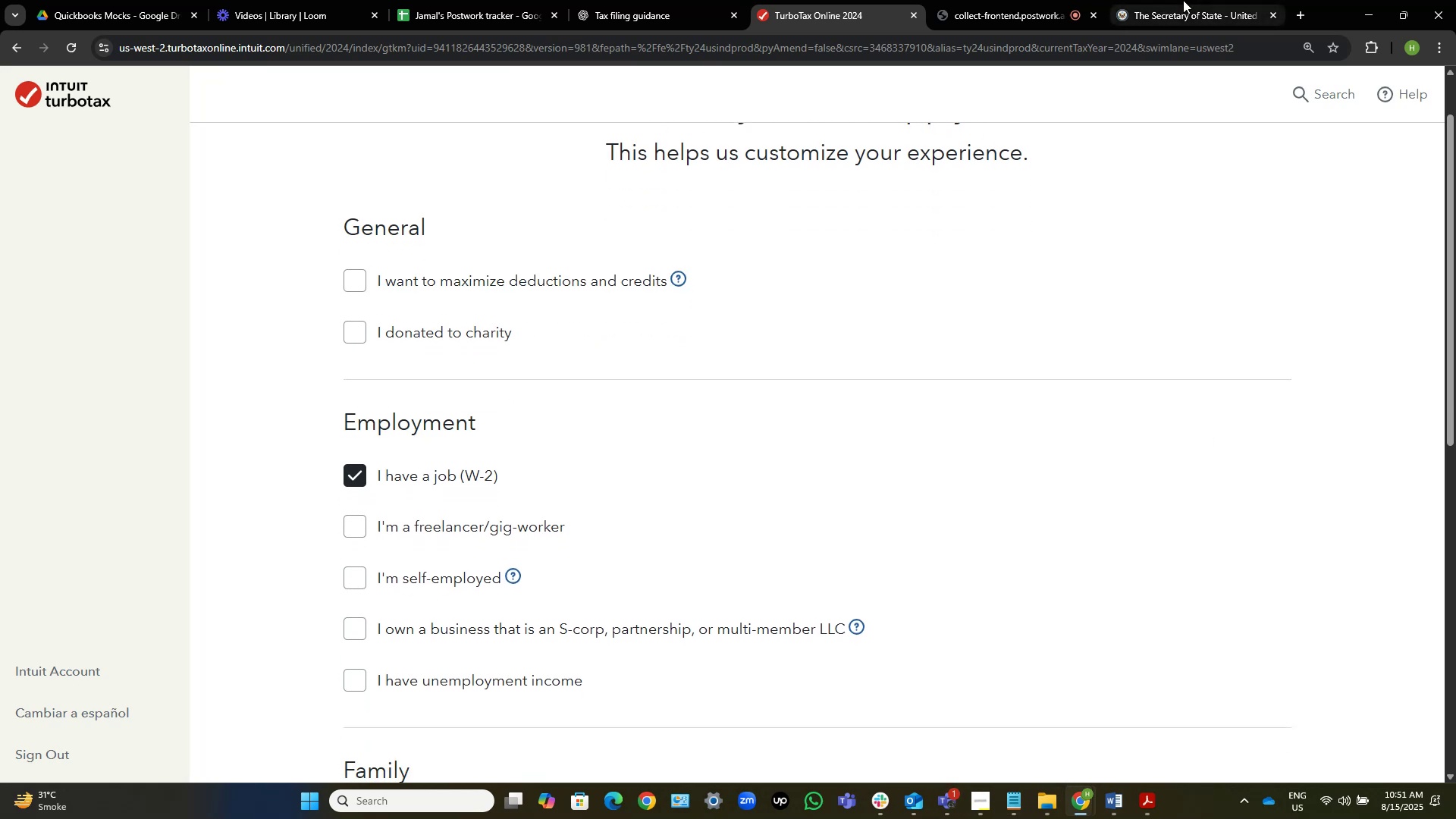 
left_click([1040, 0])
 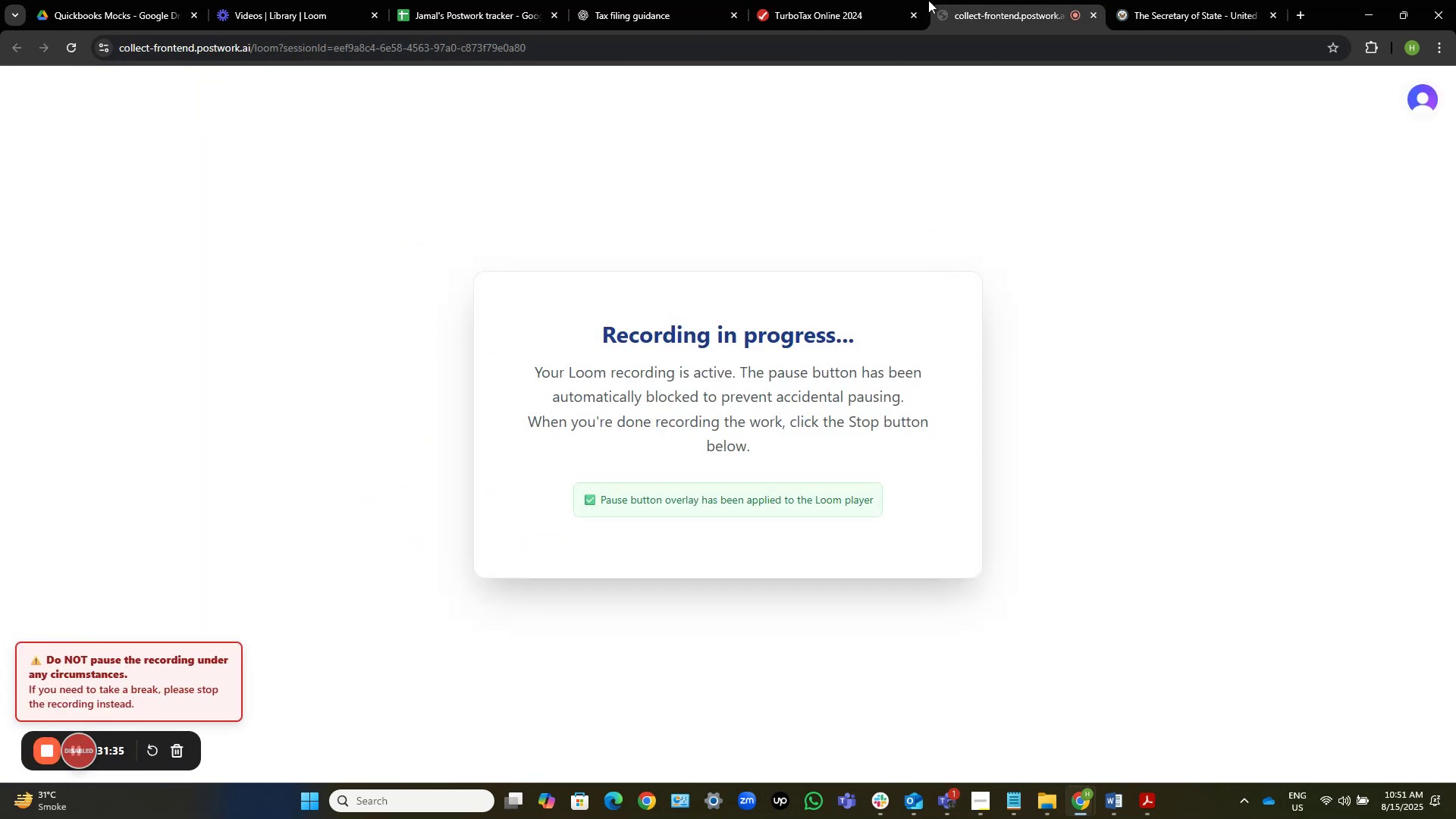 
left_click([466, 0])
 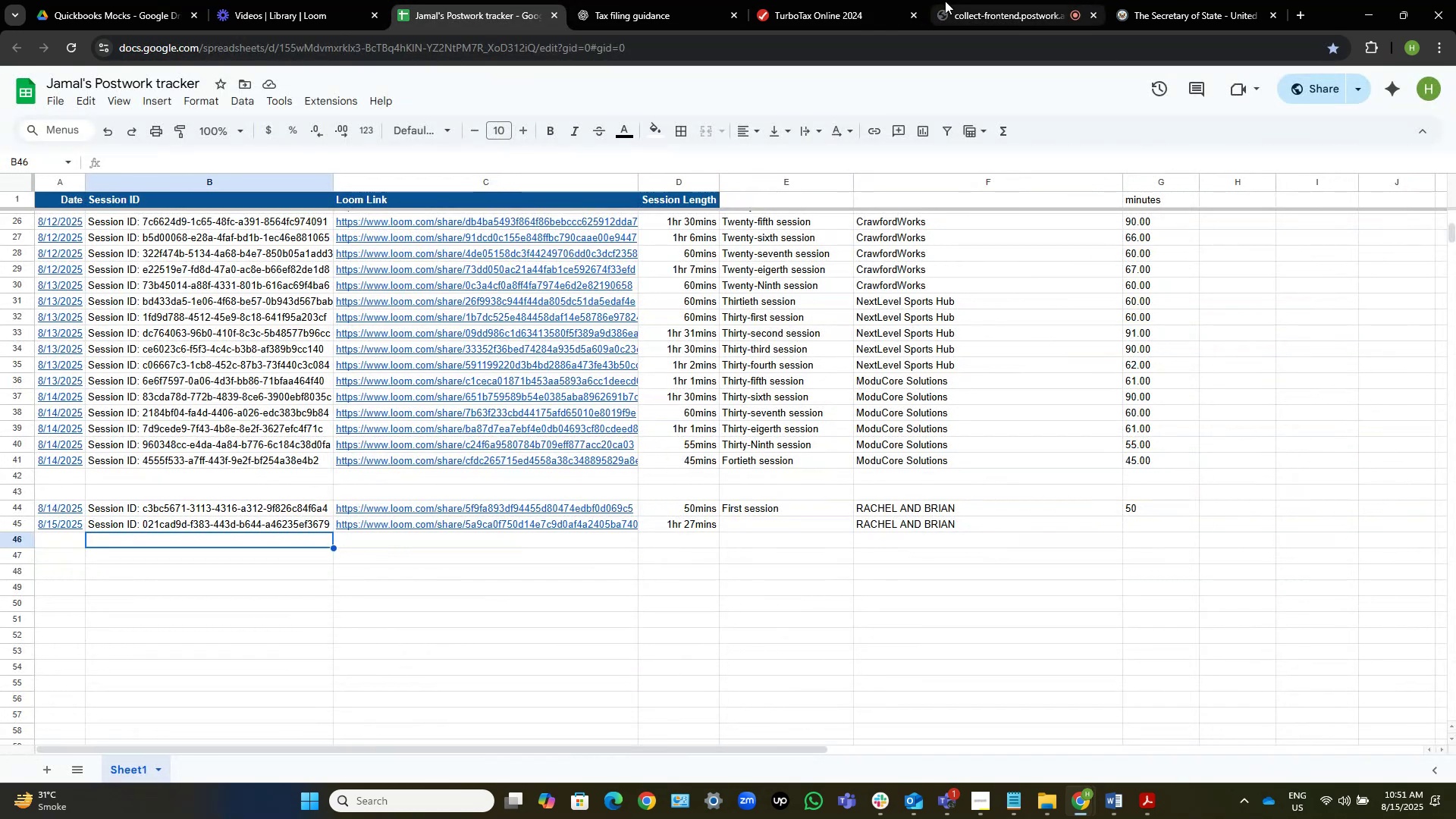 
wait(7.23)
 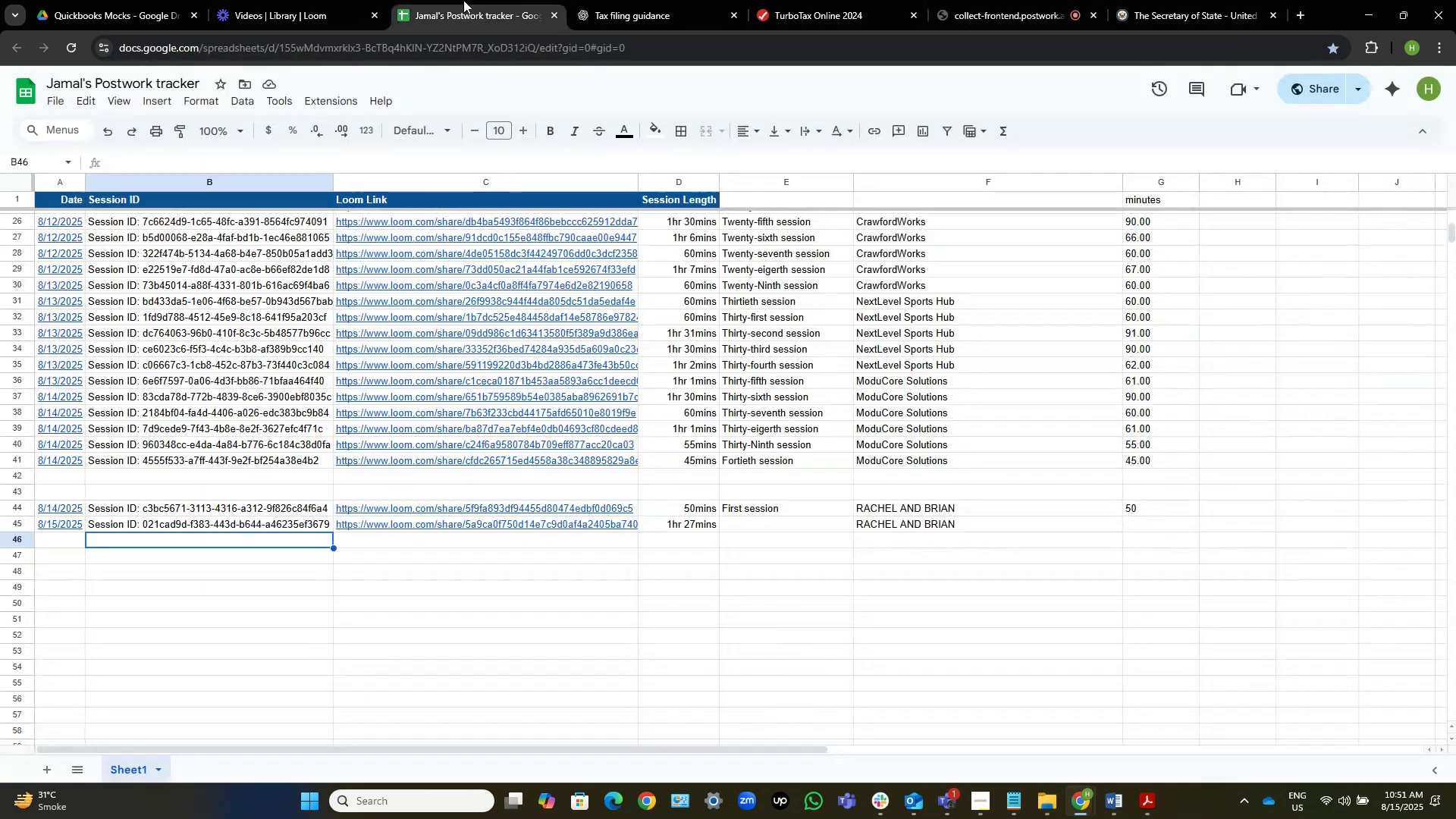 
left_click([1026, 0])
 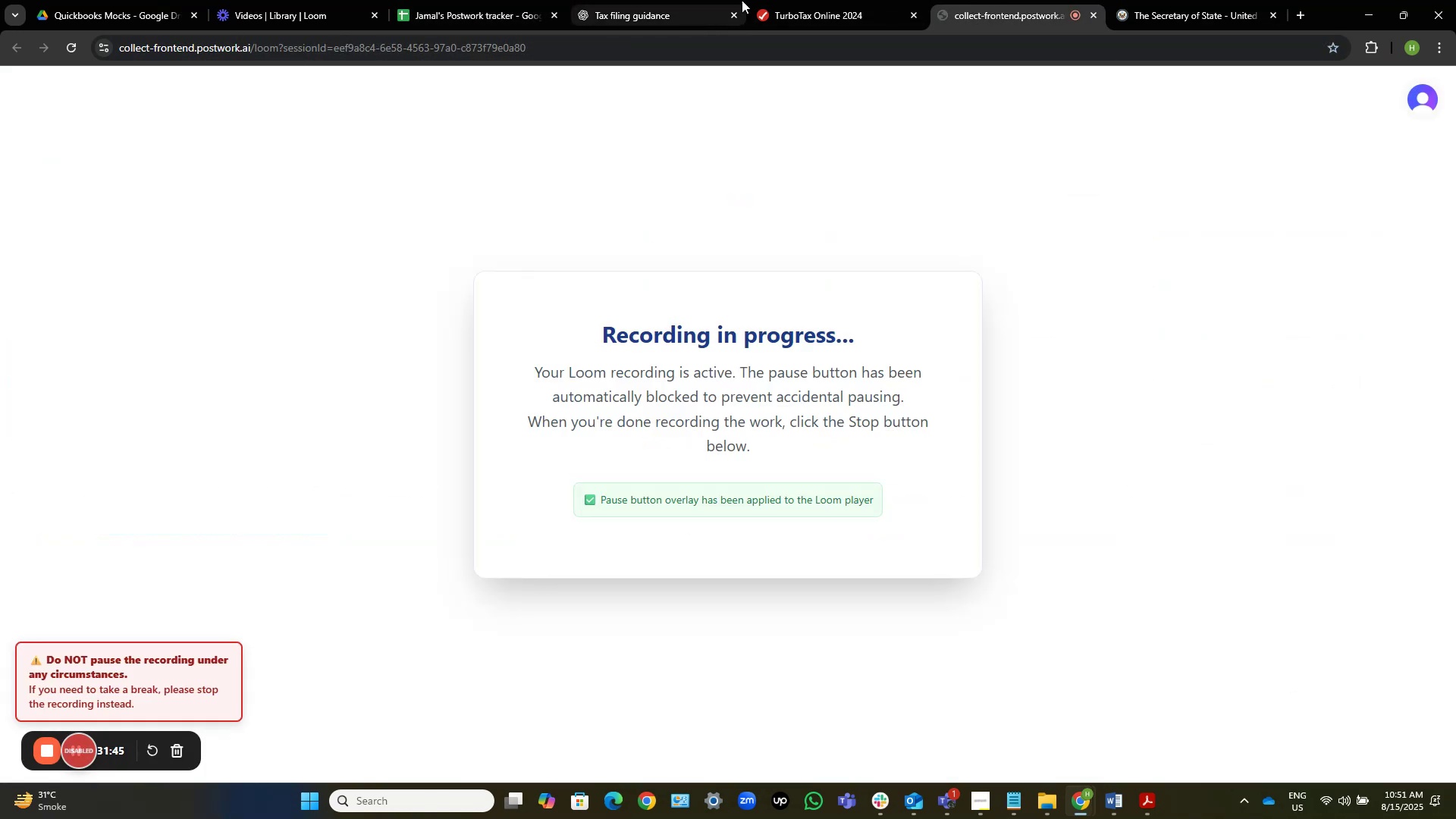 
left_click([841, 0])
 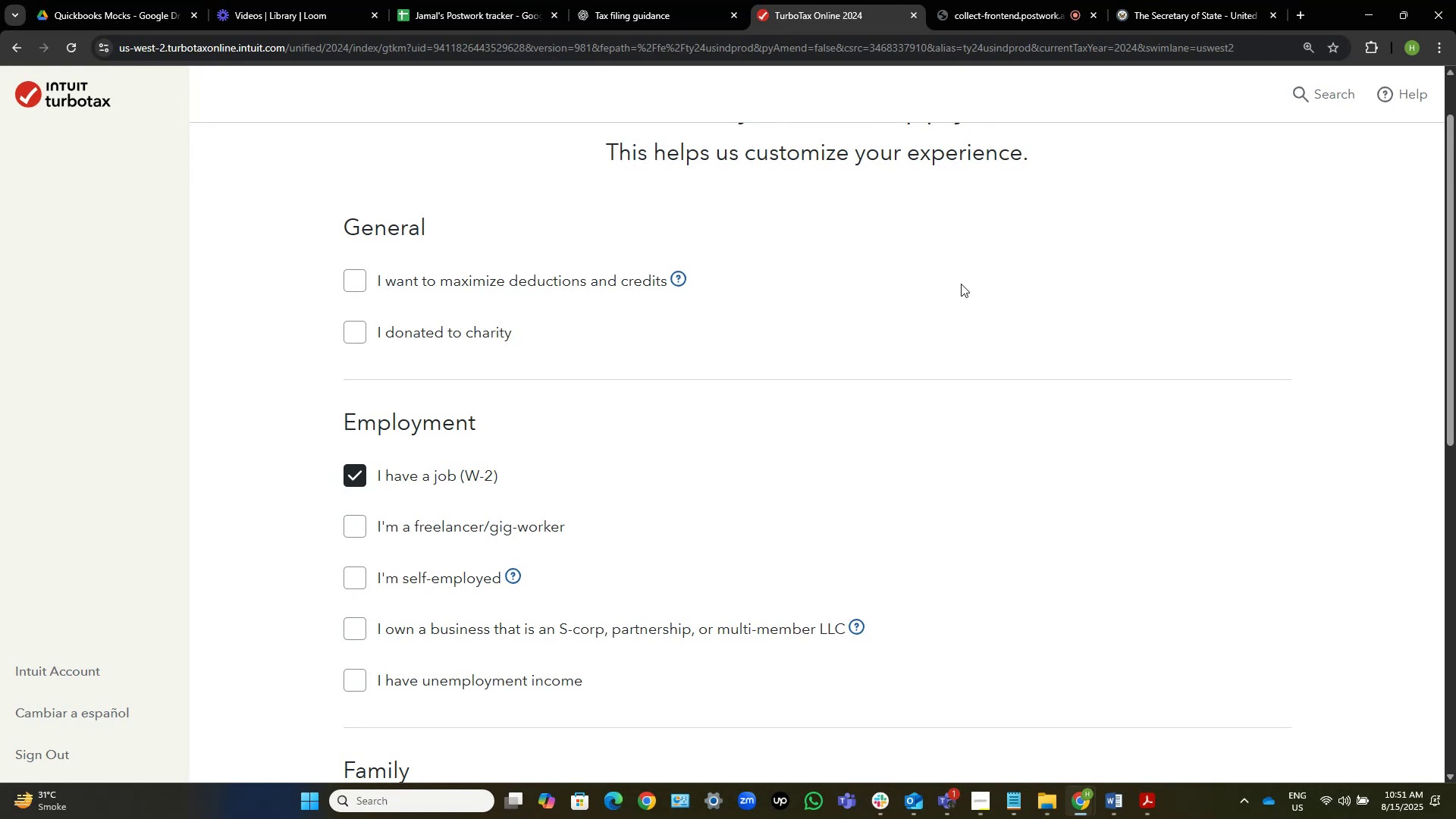 
wait(16.41)
 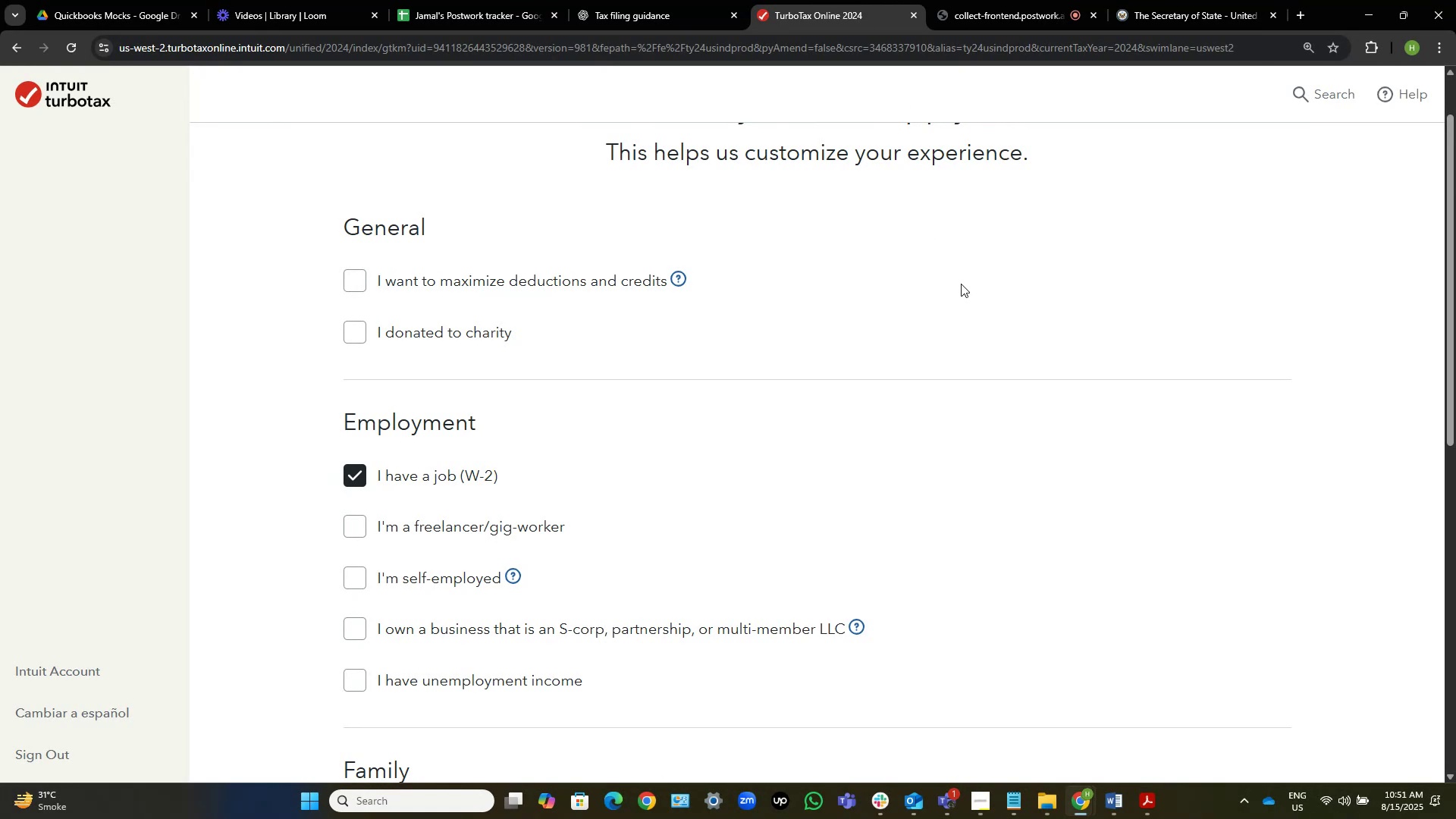 
scroll: coordinate [914, 416], scroll_direction: down, amount: 2.0
 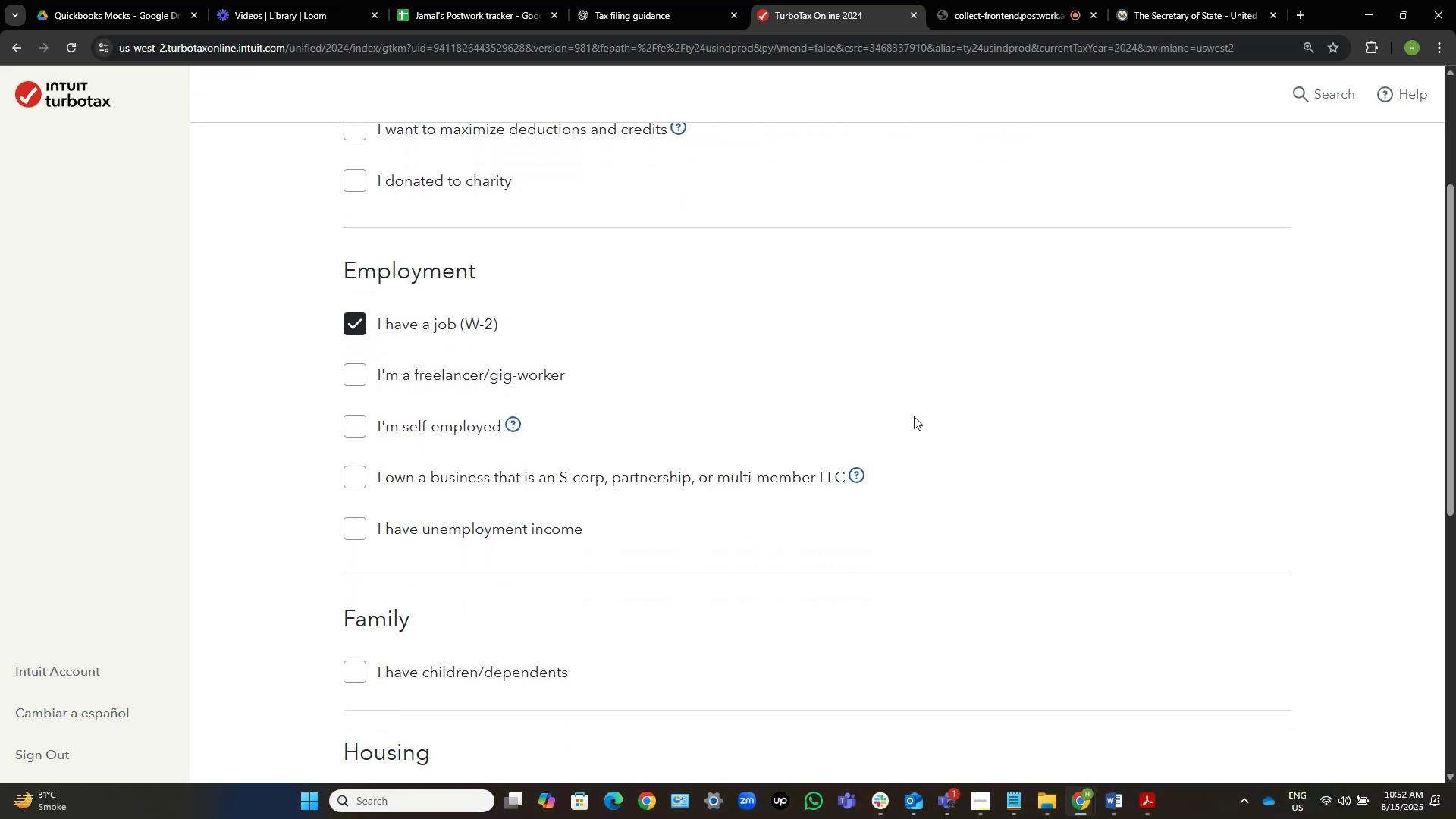 
scroll: coordinate [914, 416], scroll_direction: up, amount: 1.0
 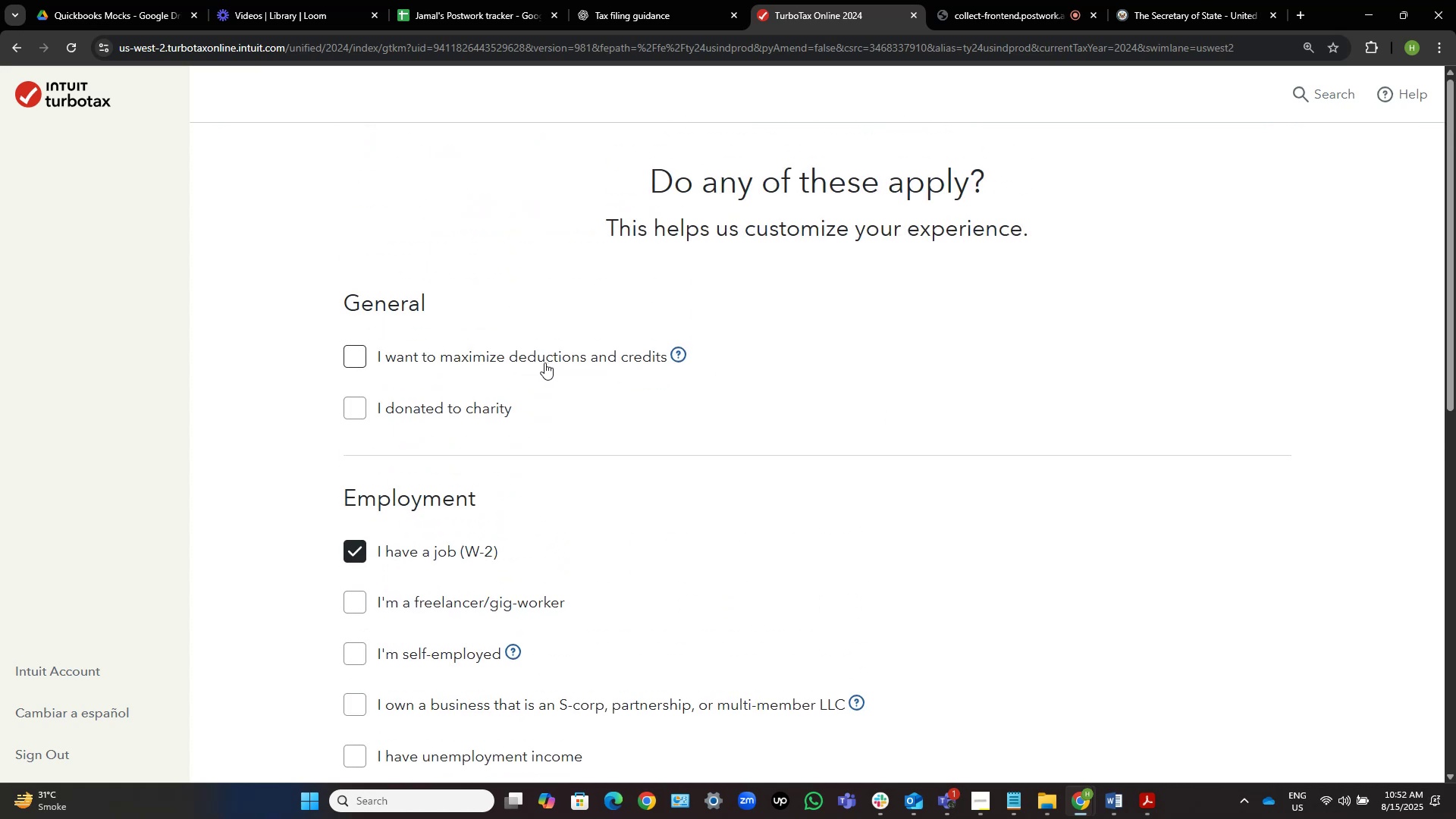 
scroll: coordinate [607, 497], scroll_direction: down, amount: 11.0
 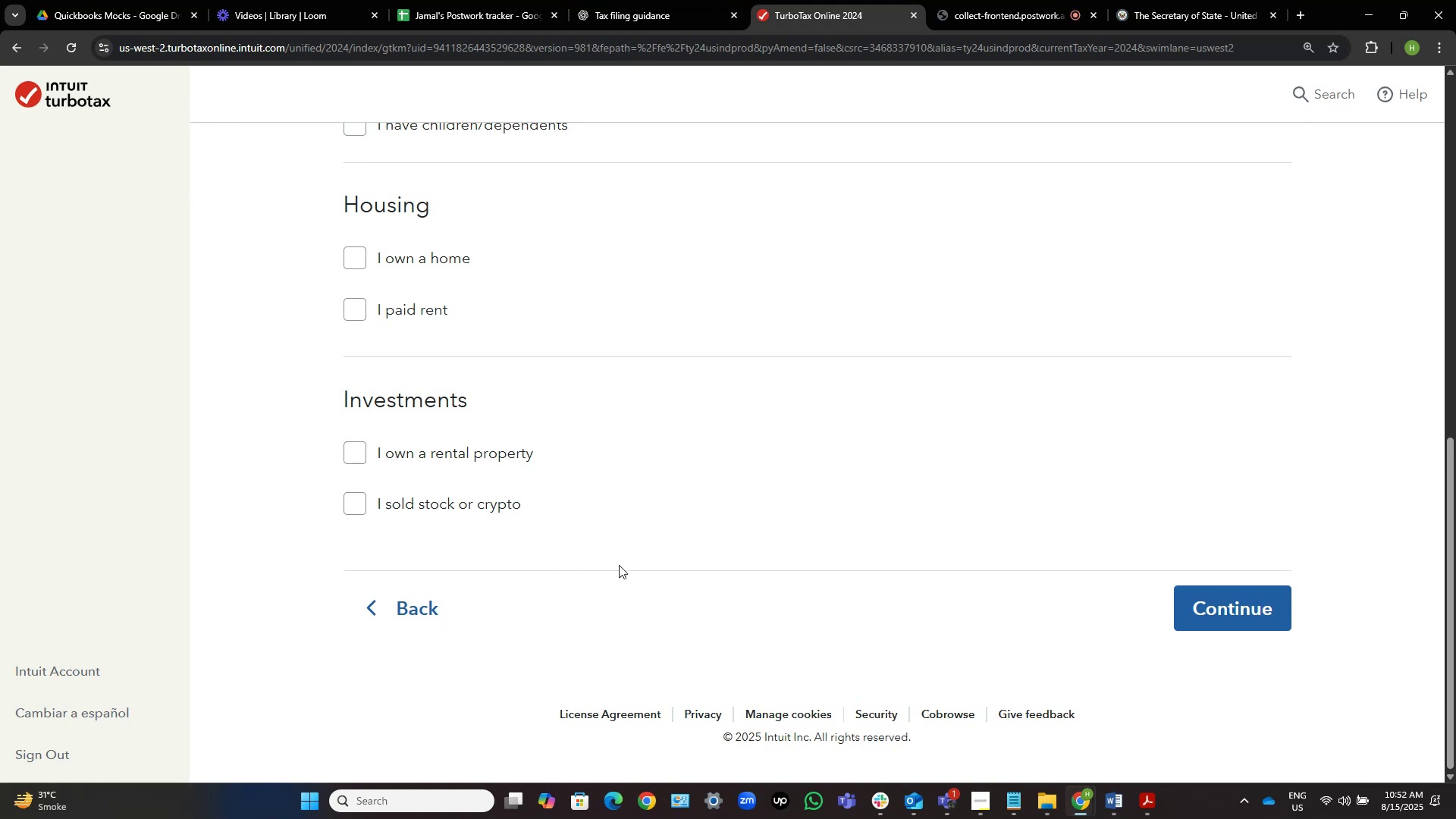 
wait(5.03)
 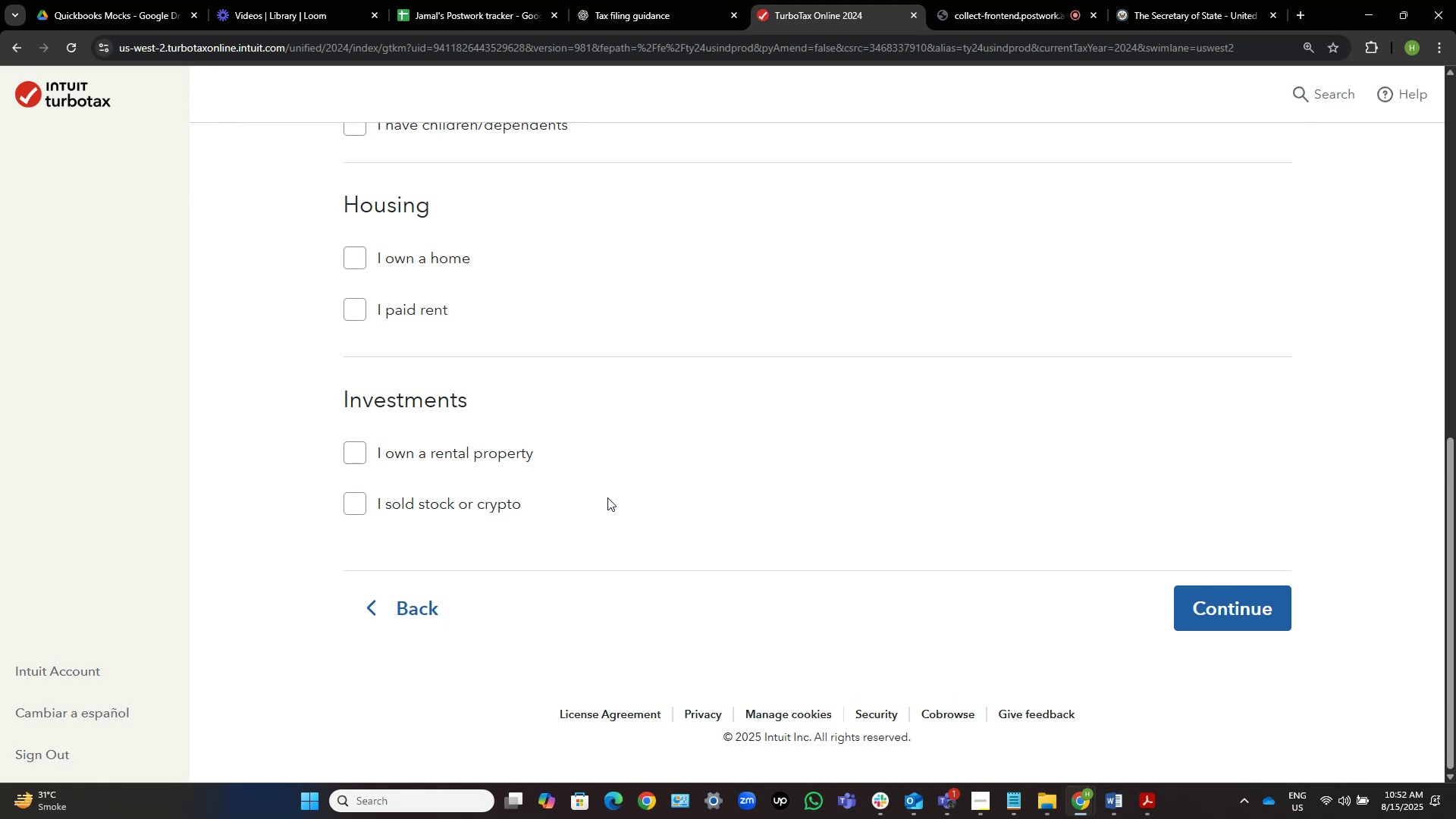 
left_click([1232, 619])
 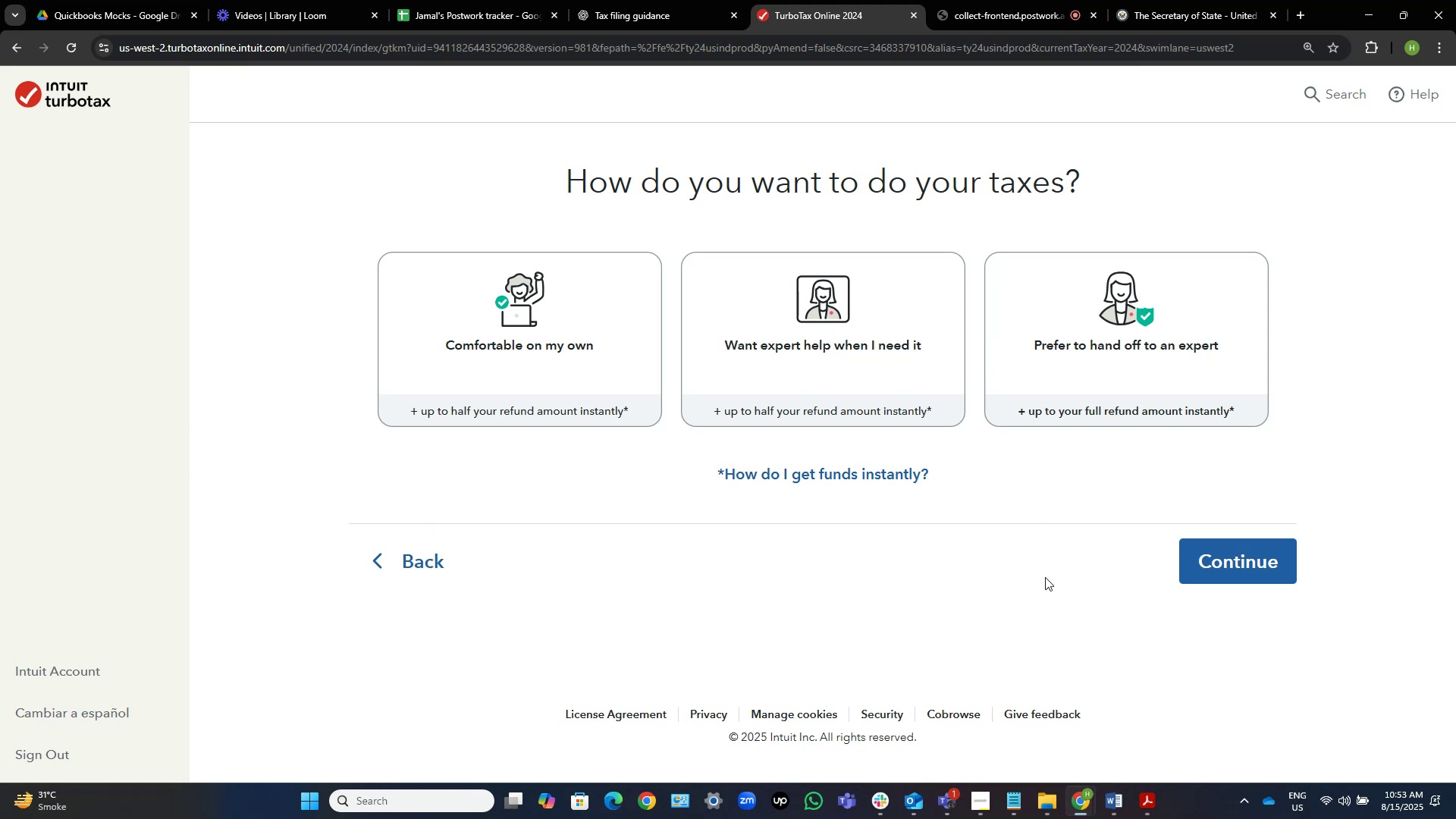 
wait(59.43)
 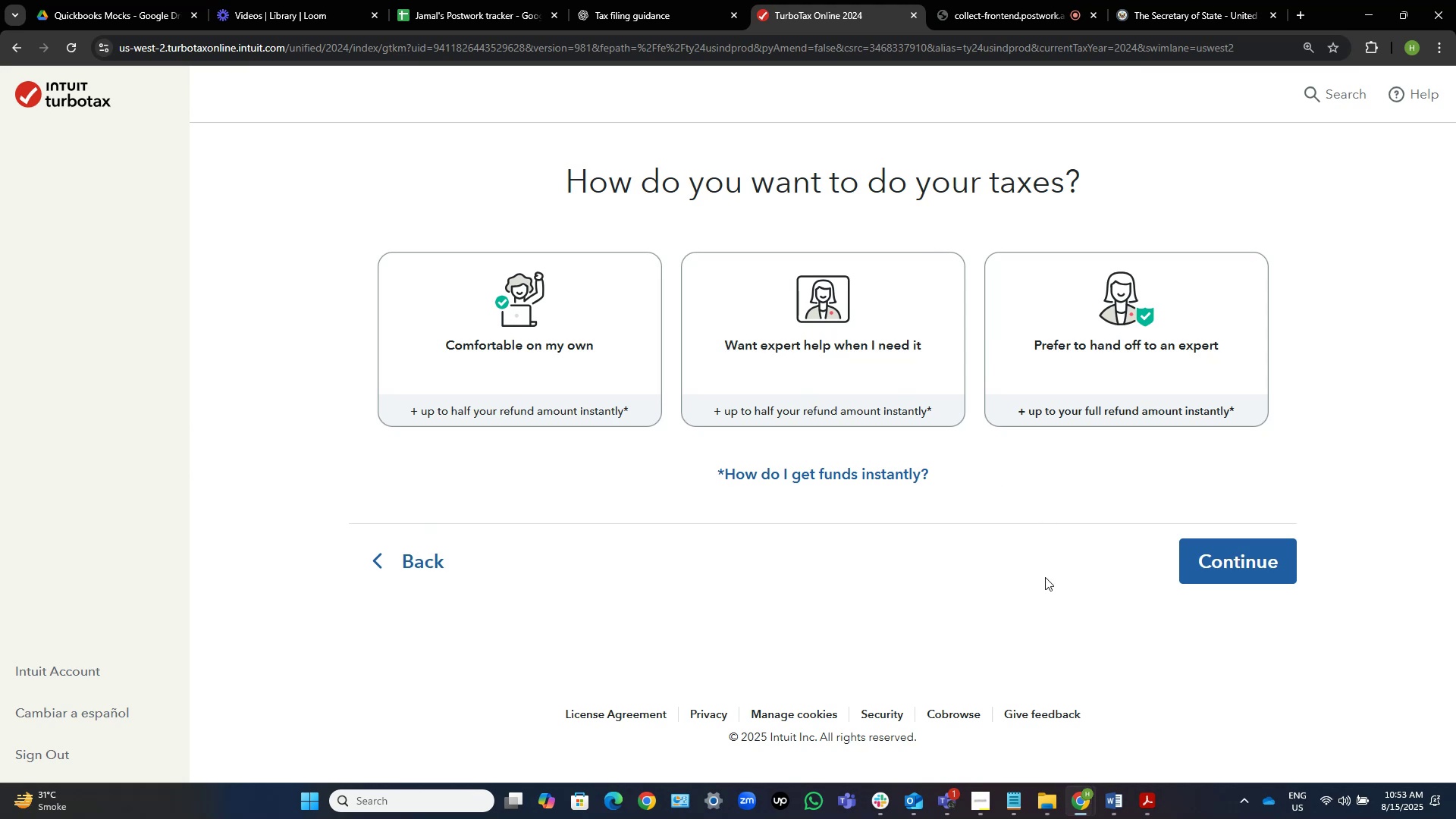 
scroll: coordinate [1111, 531], scroll_direction: down, amount: 2.0
 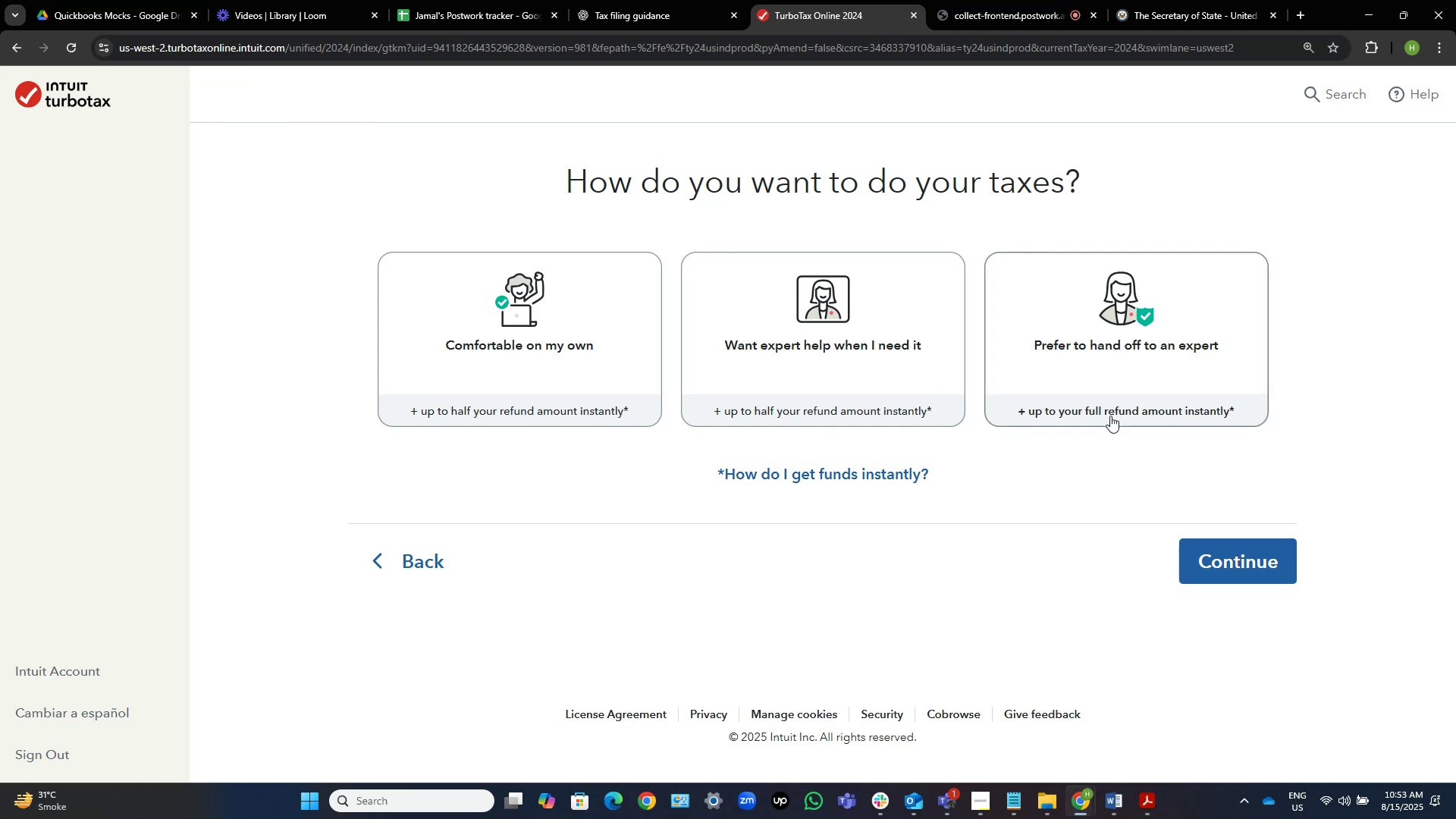 
wait(22.3)
 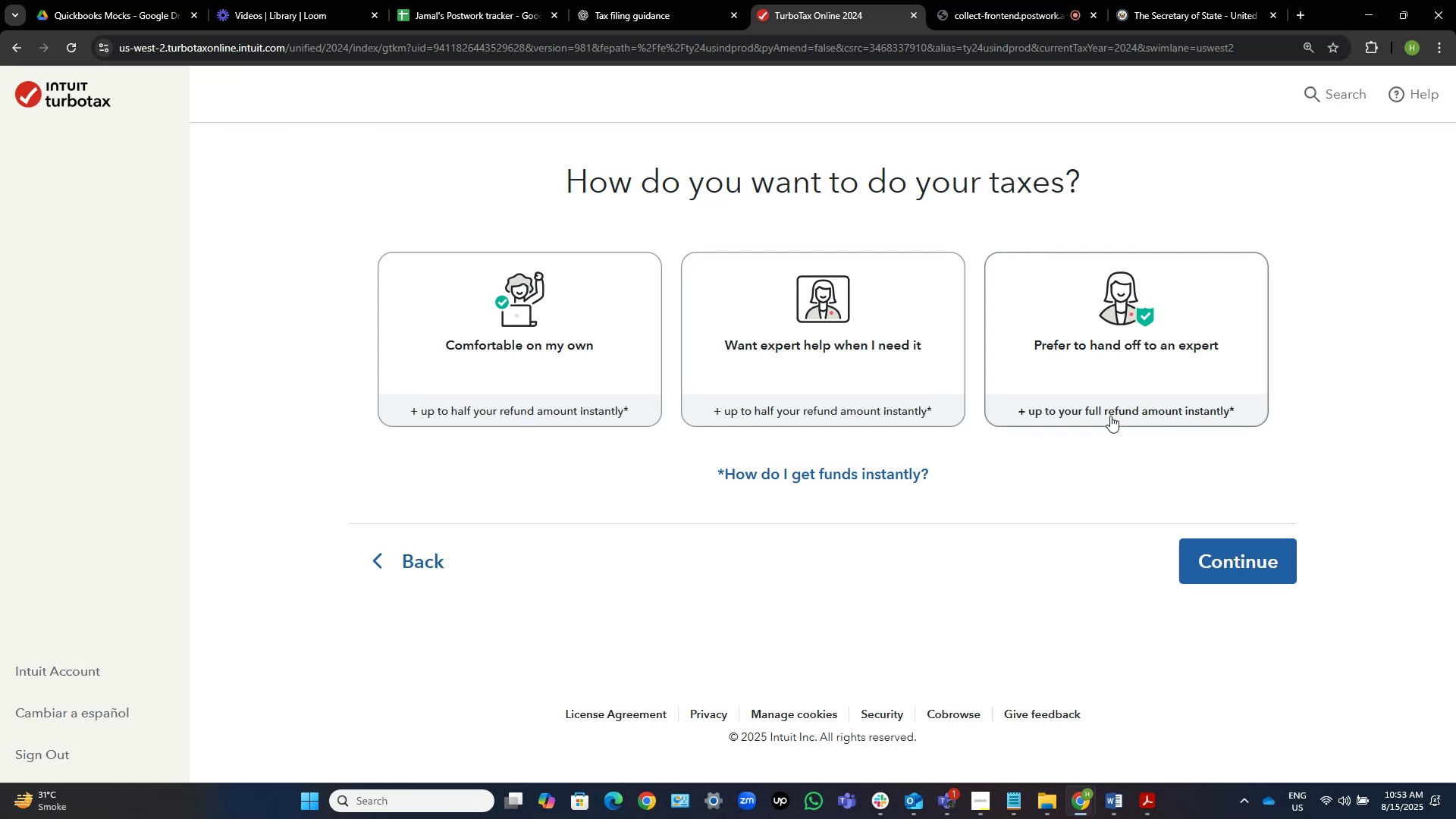 
left_click([551, 357])
 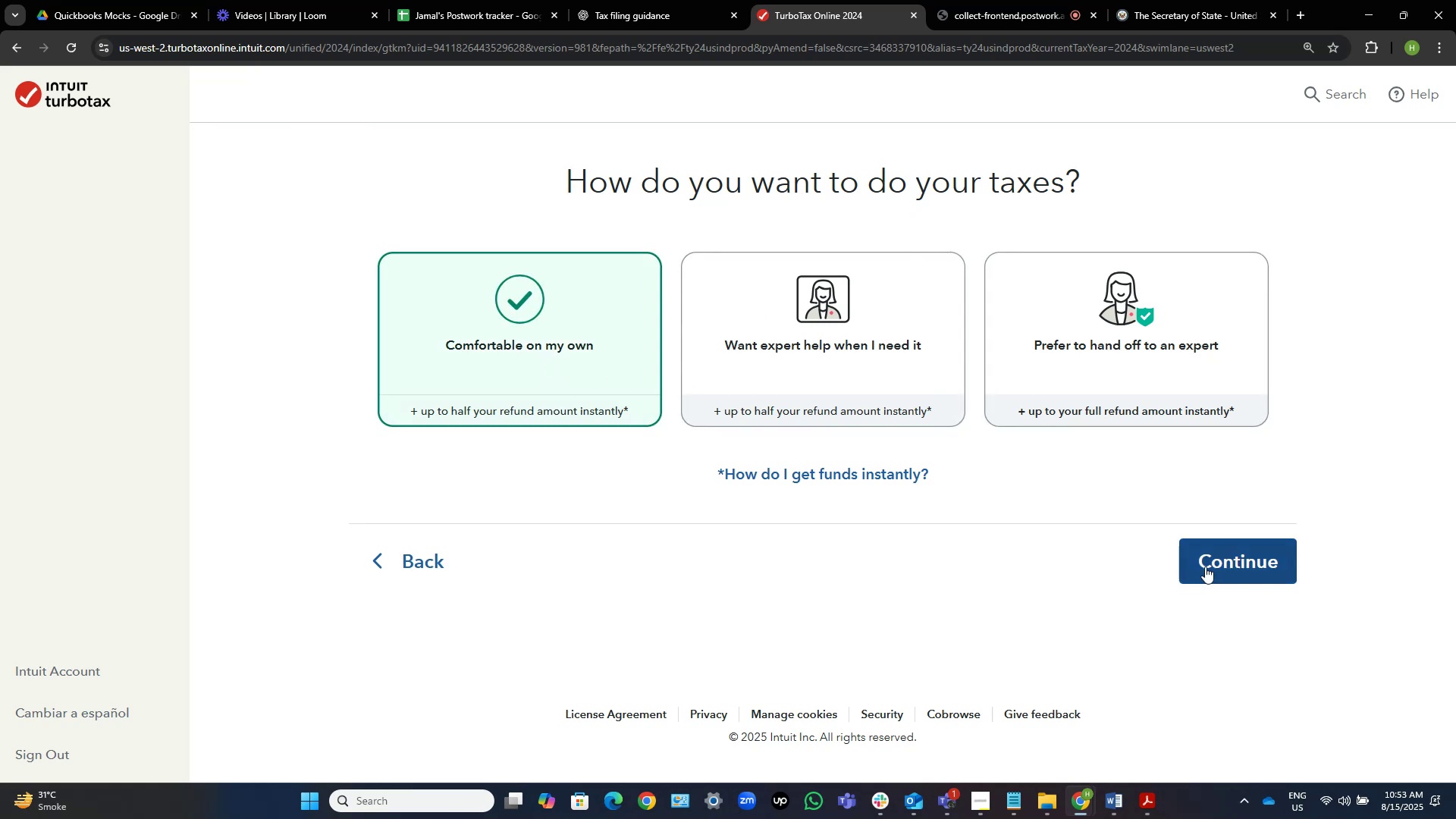 
left_click([1213, 551])
 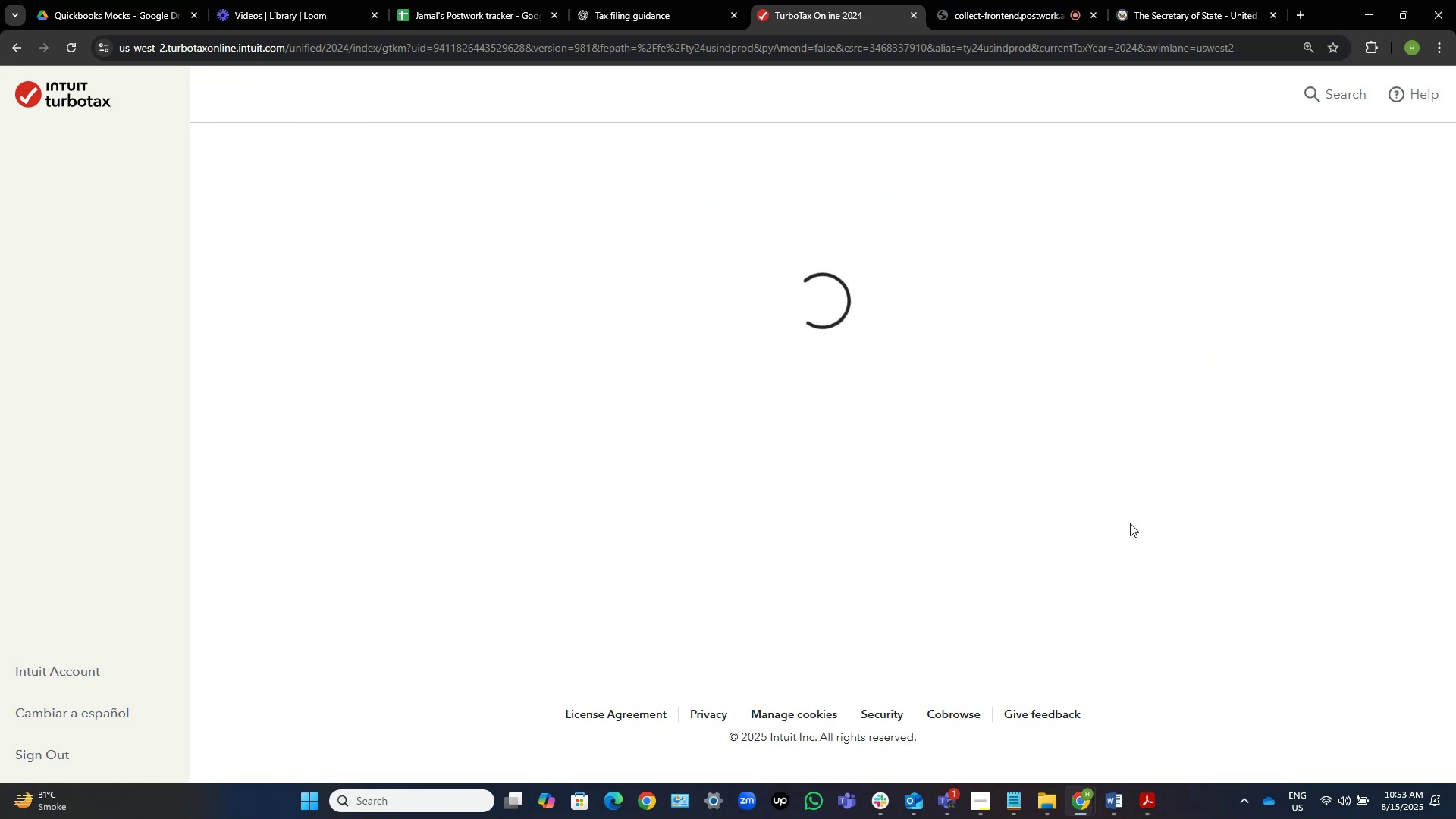 
left_click([978, 0])
 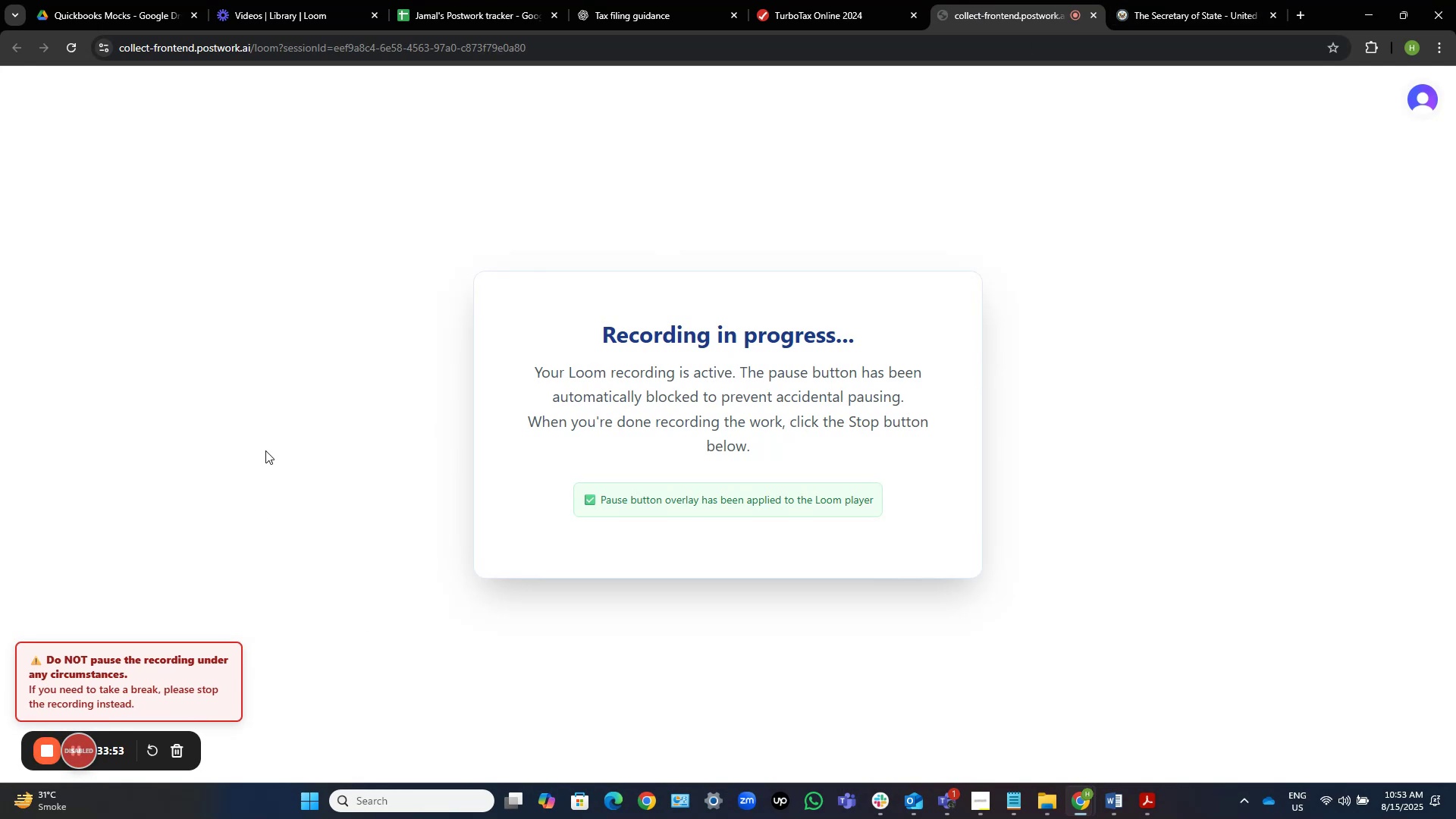 
wait(5.65)
 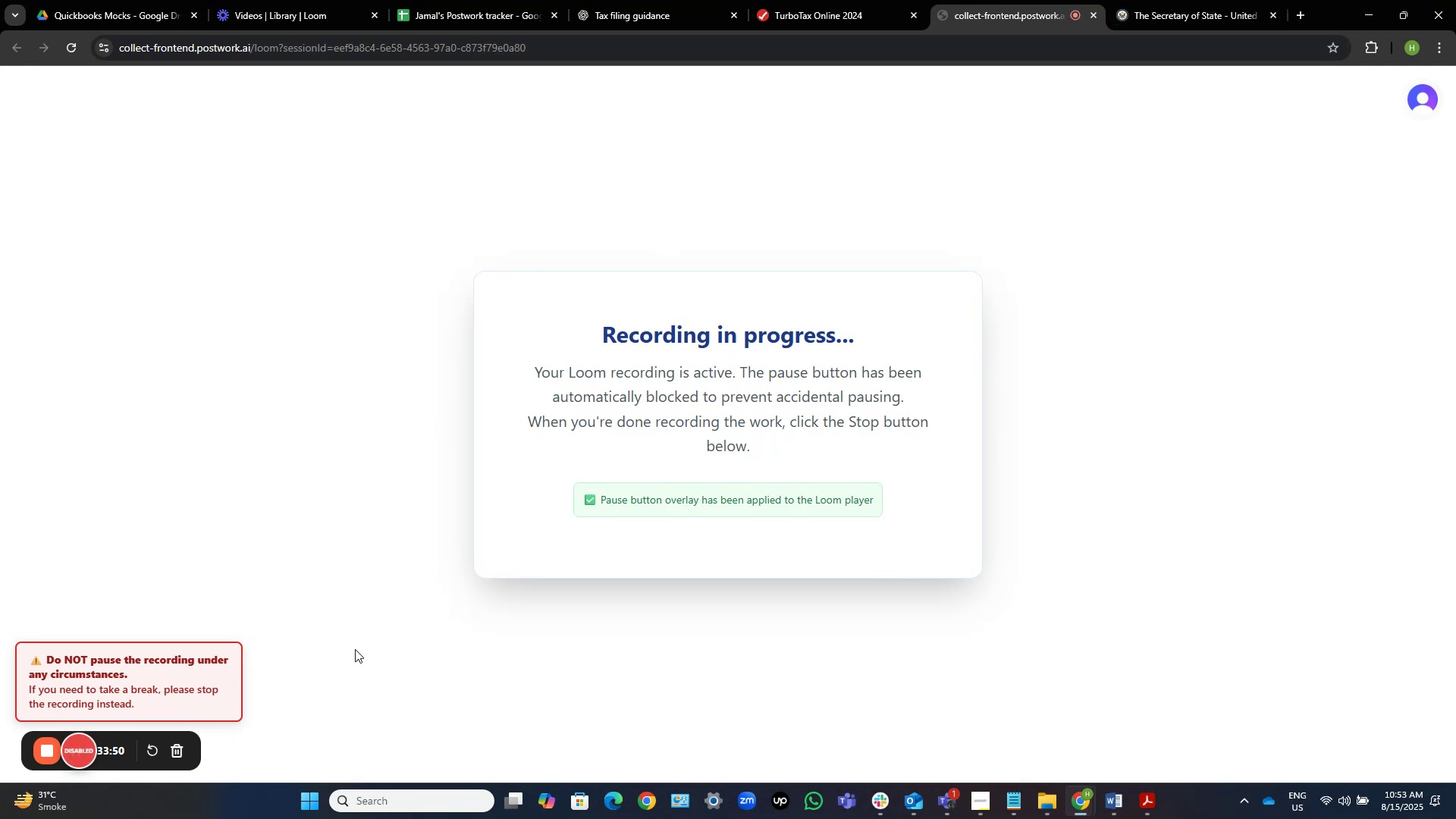 
left_click([480, 0])
 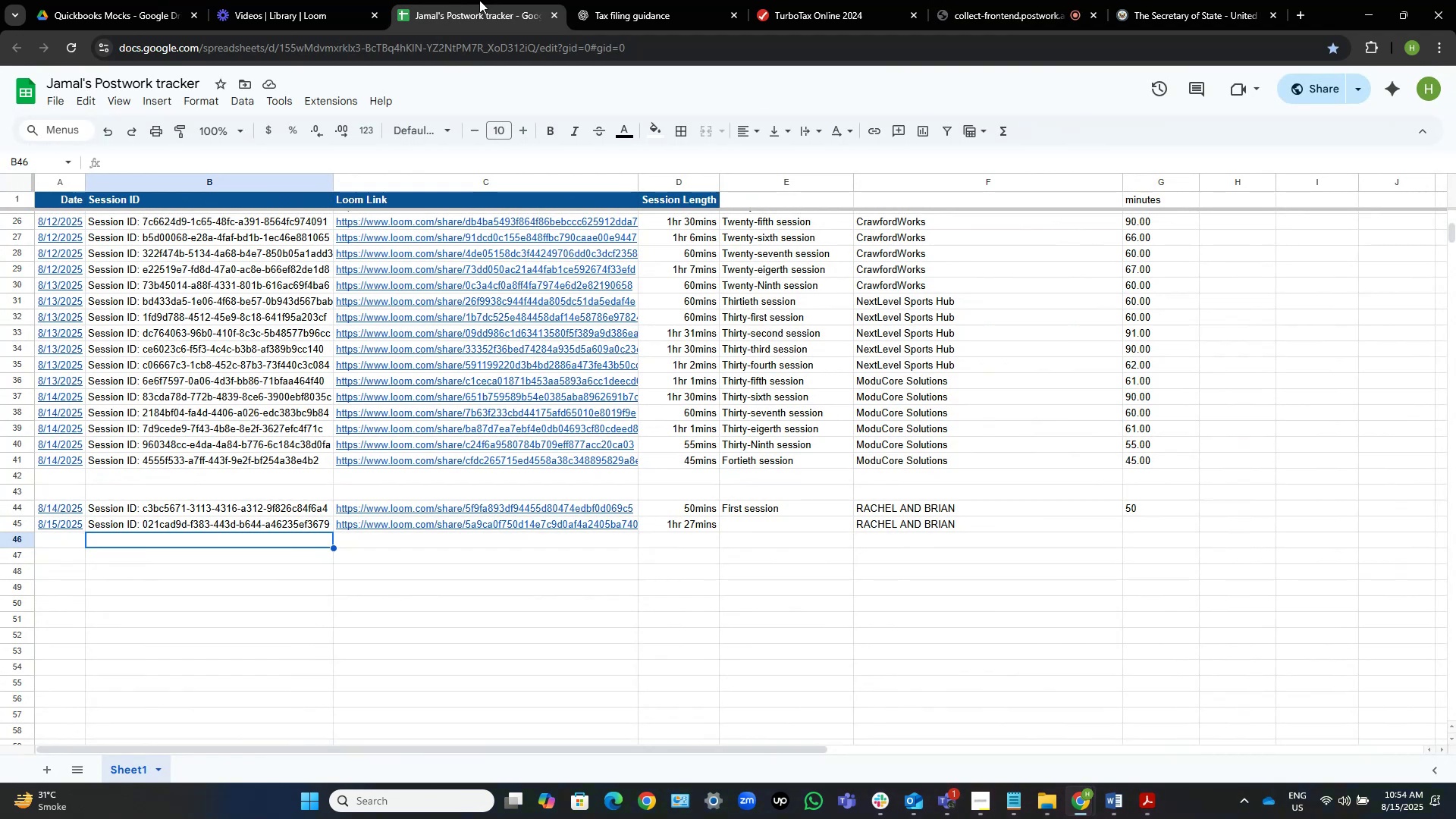 
wait(12.55)
 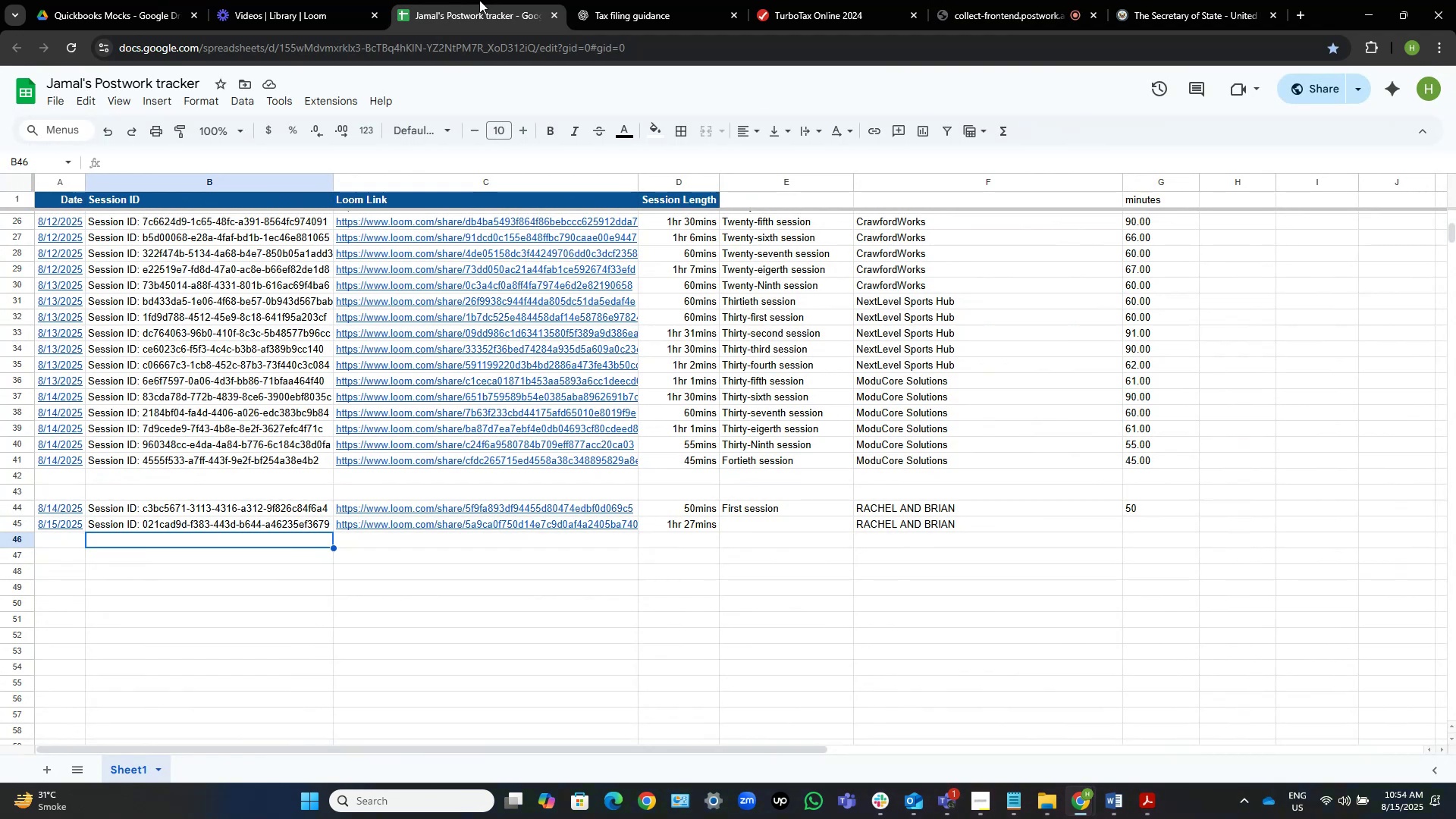 
left_click([821, 0])
 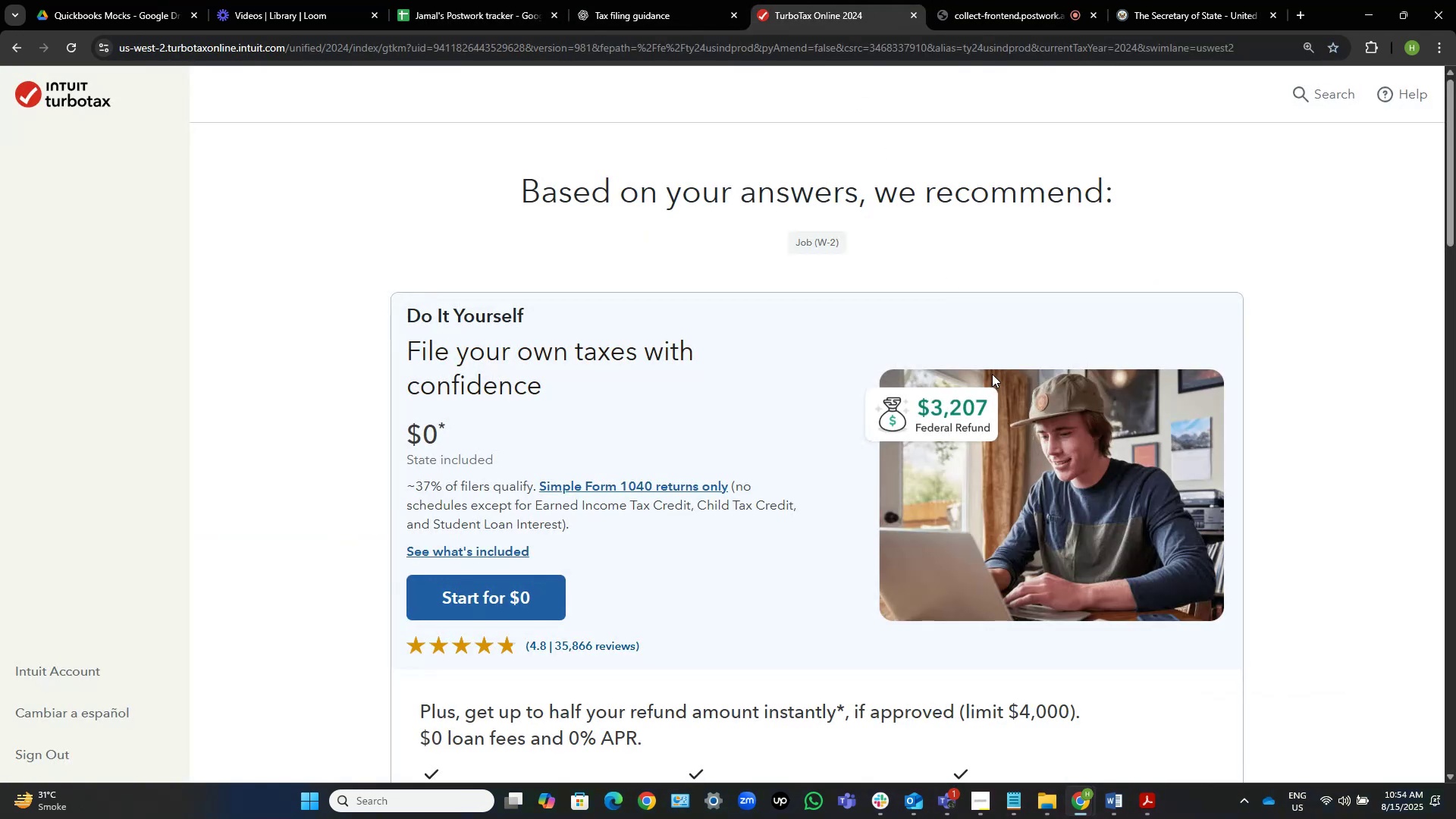 
scroll: coordinate [696, 411], scroll_direction: down, amount: 1.0
 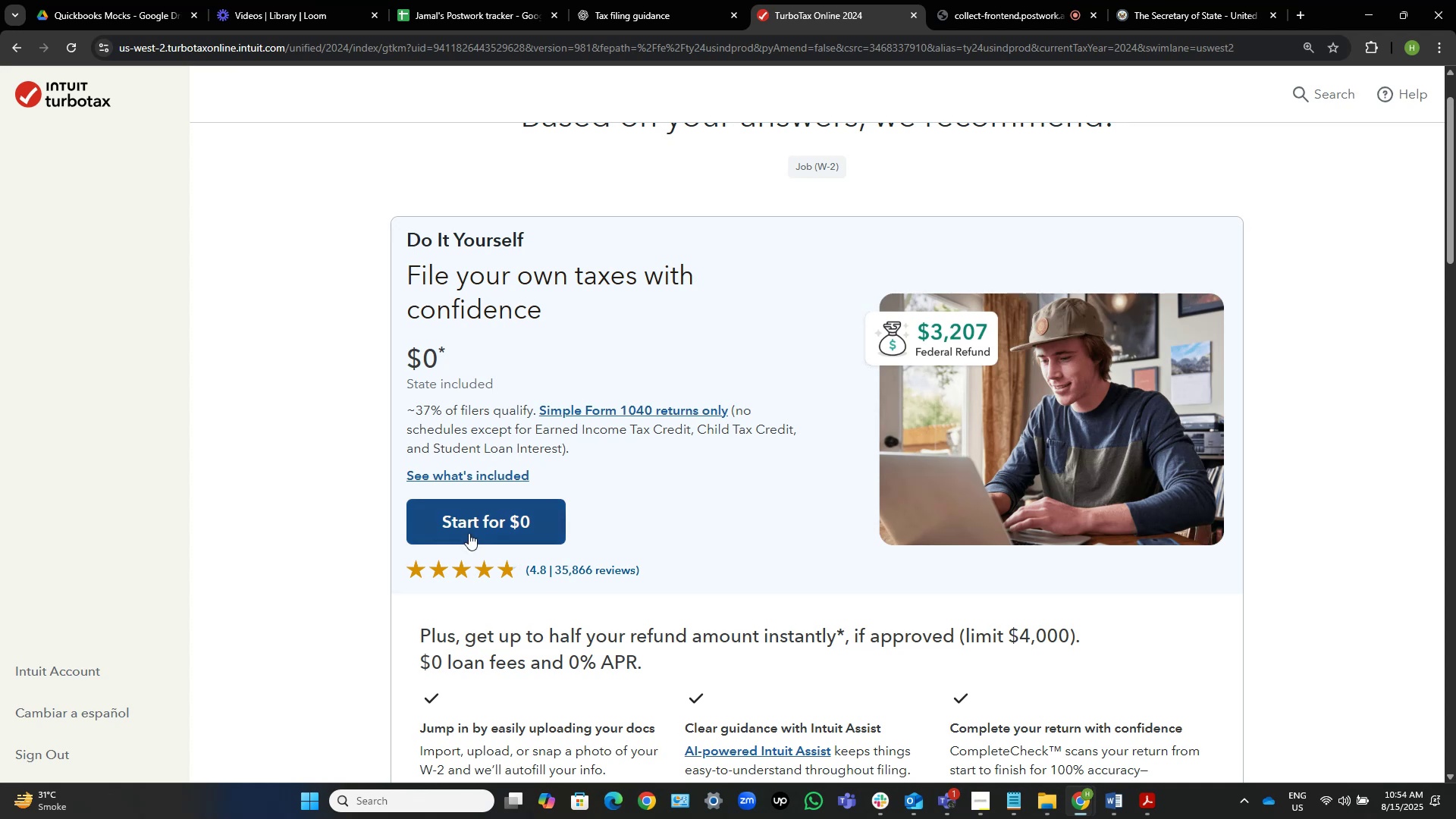 
left_click([472, 531])
 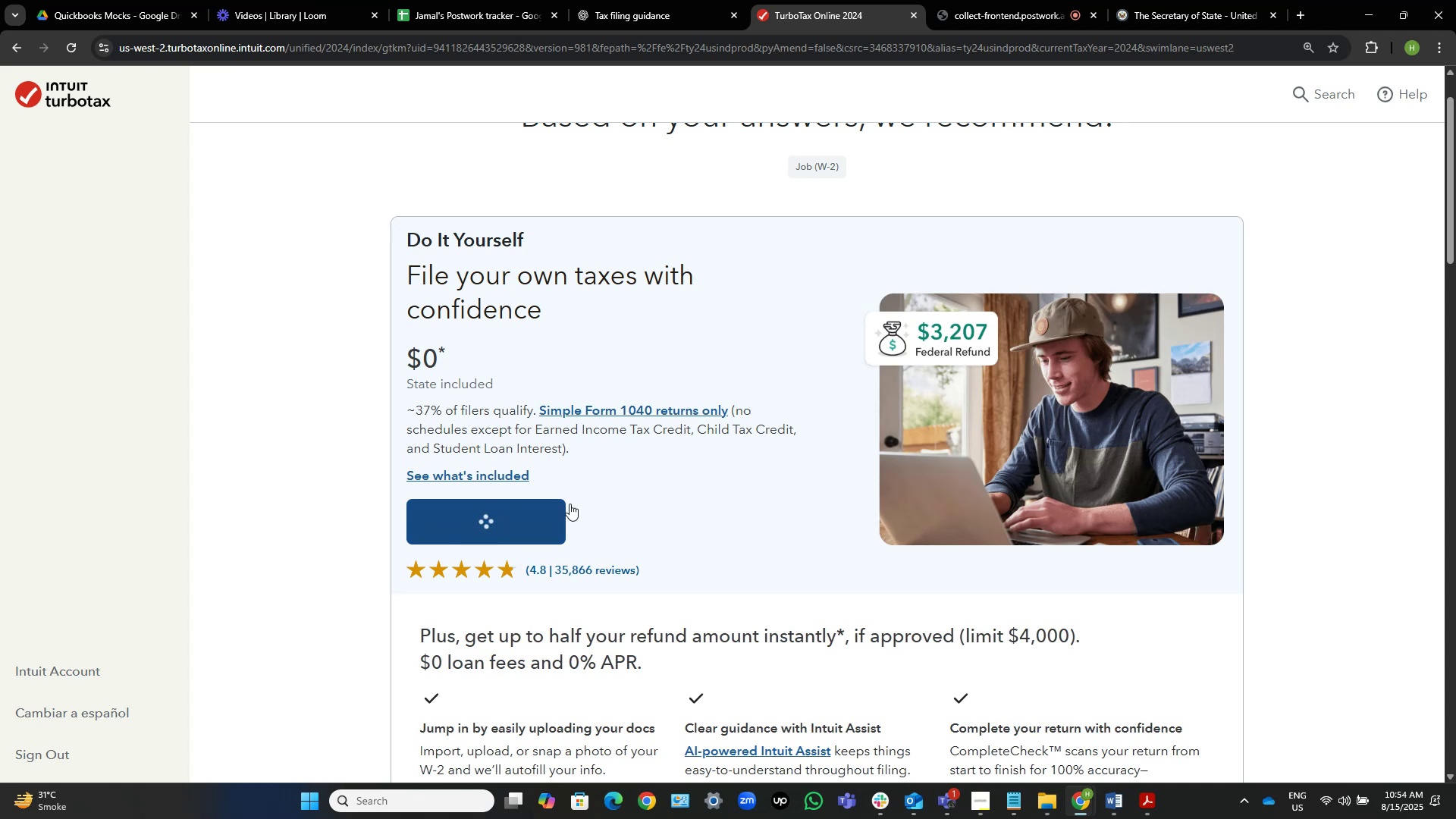 
scroll: coordinate [700, 502], scroll_direction: down, amount: 4.0
 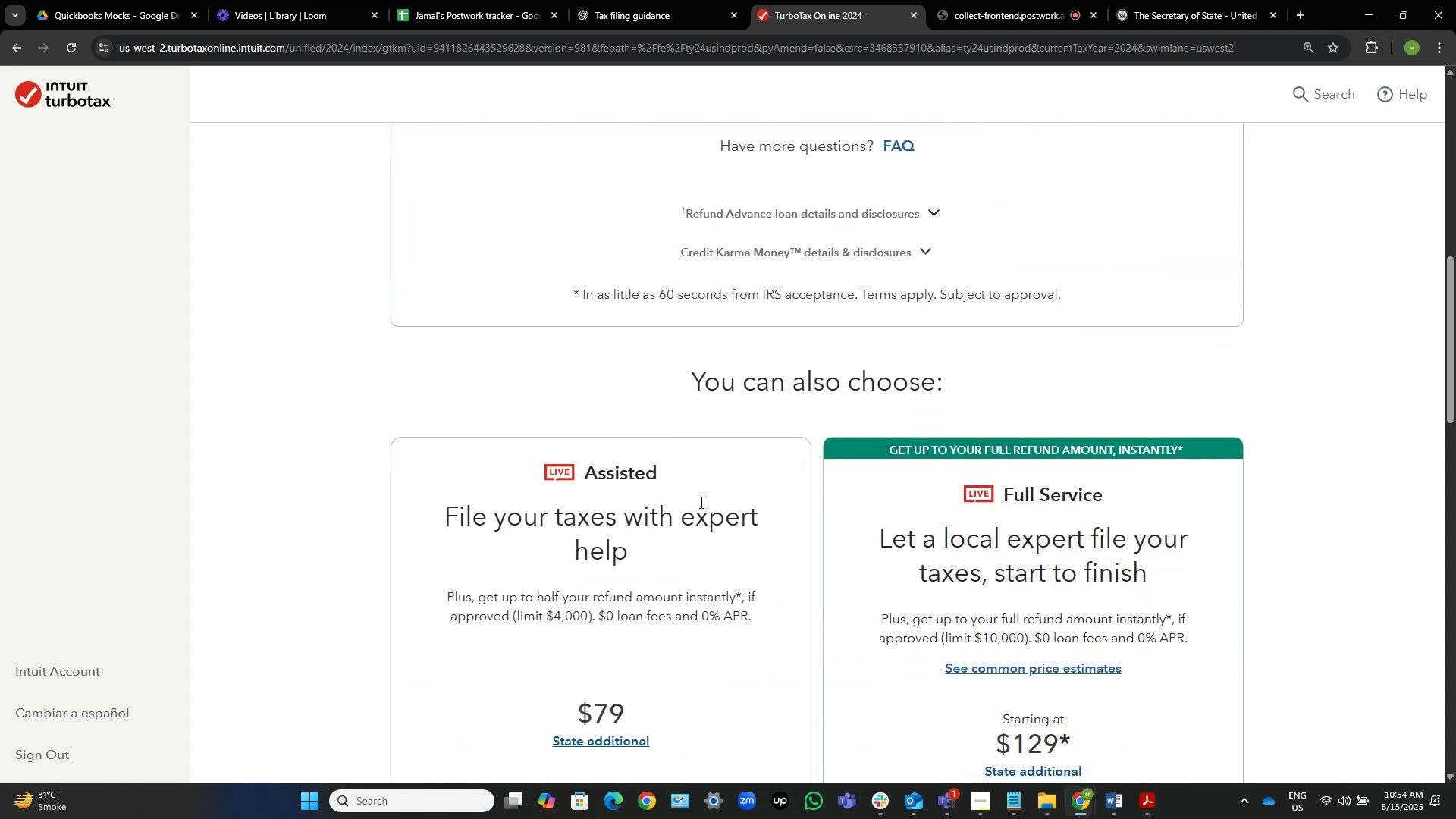 
scroll: coordinate [700, 502], scroll_direction: none, amount: 0.0
 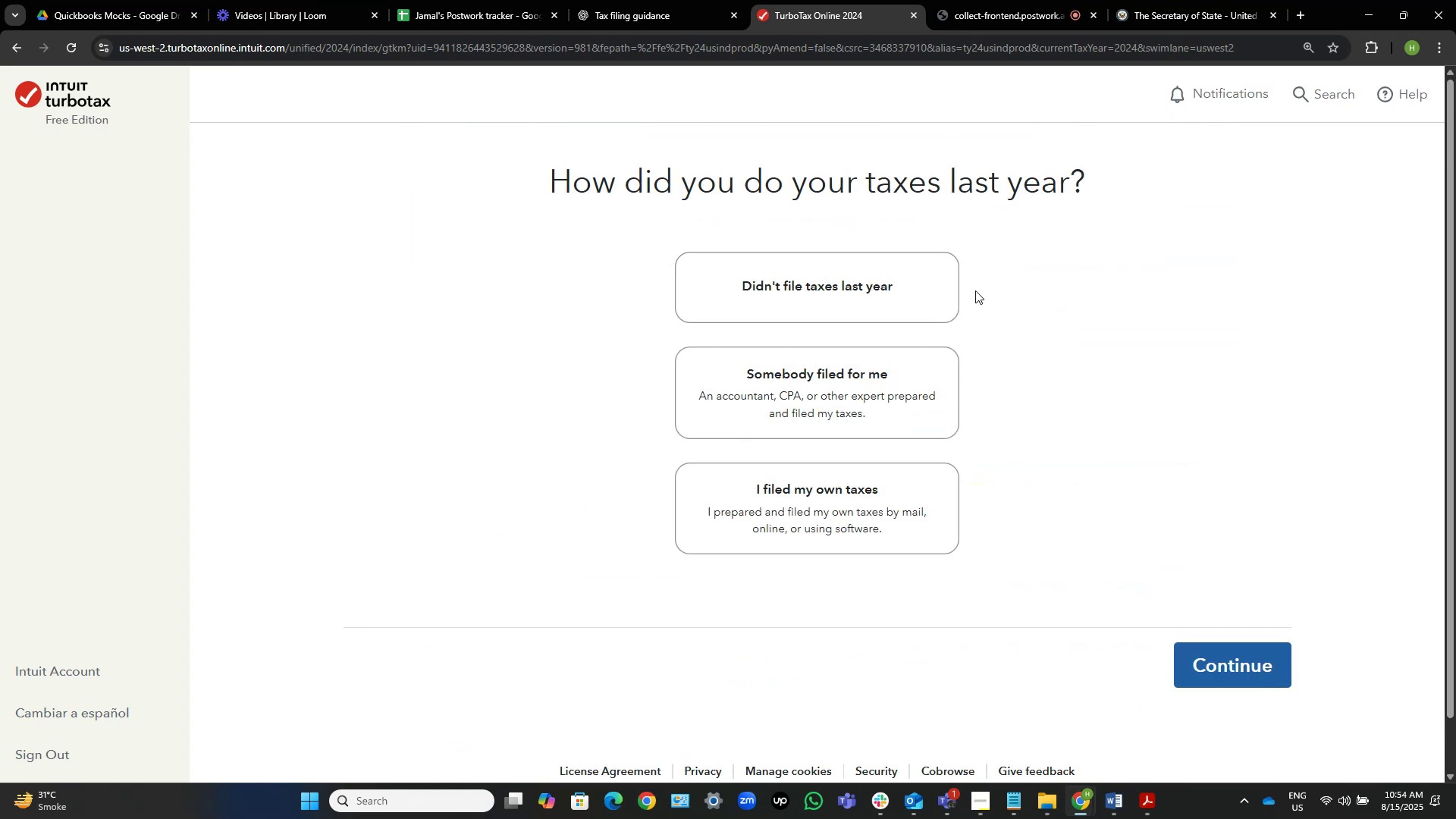 
wait(10.16)
 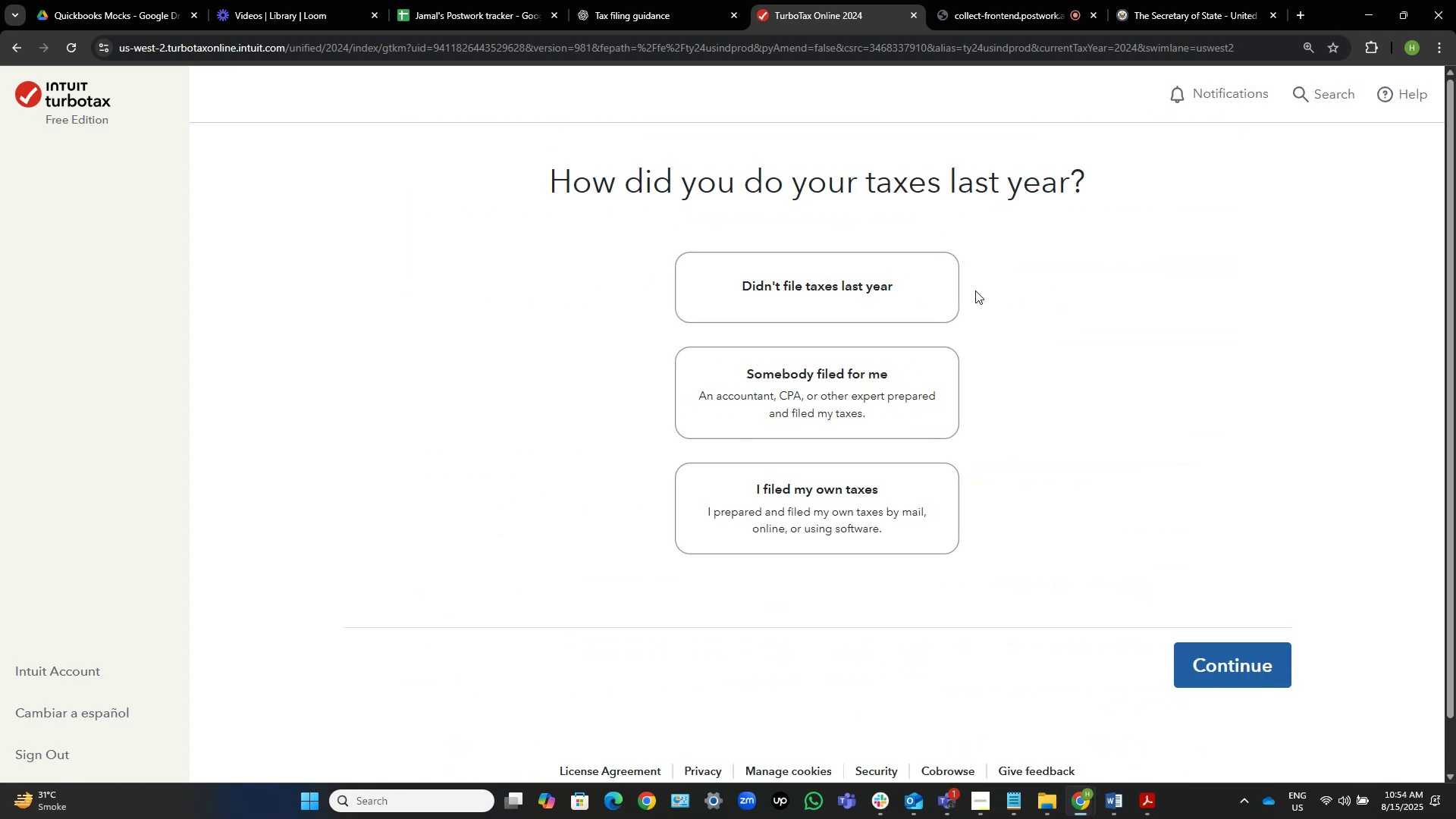 
left_click([874, 514])
 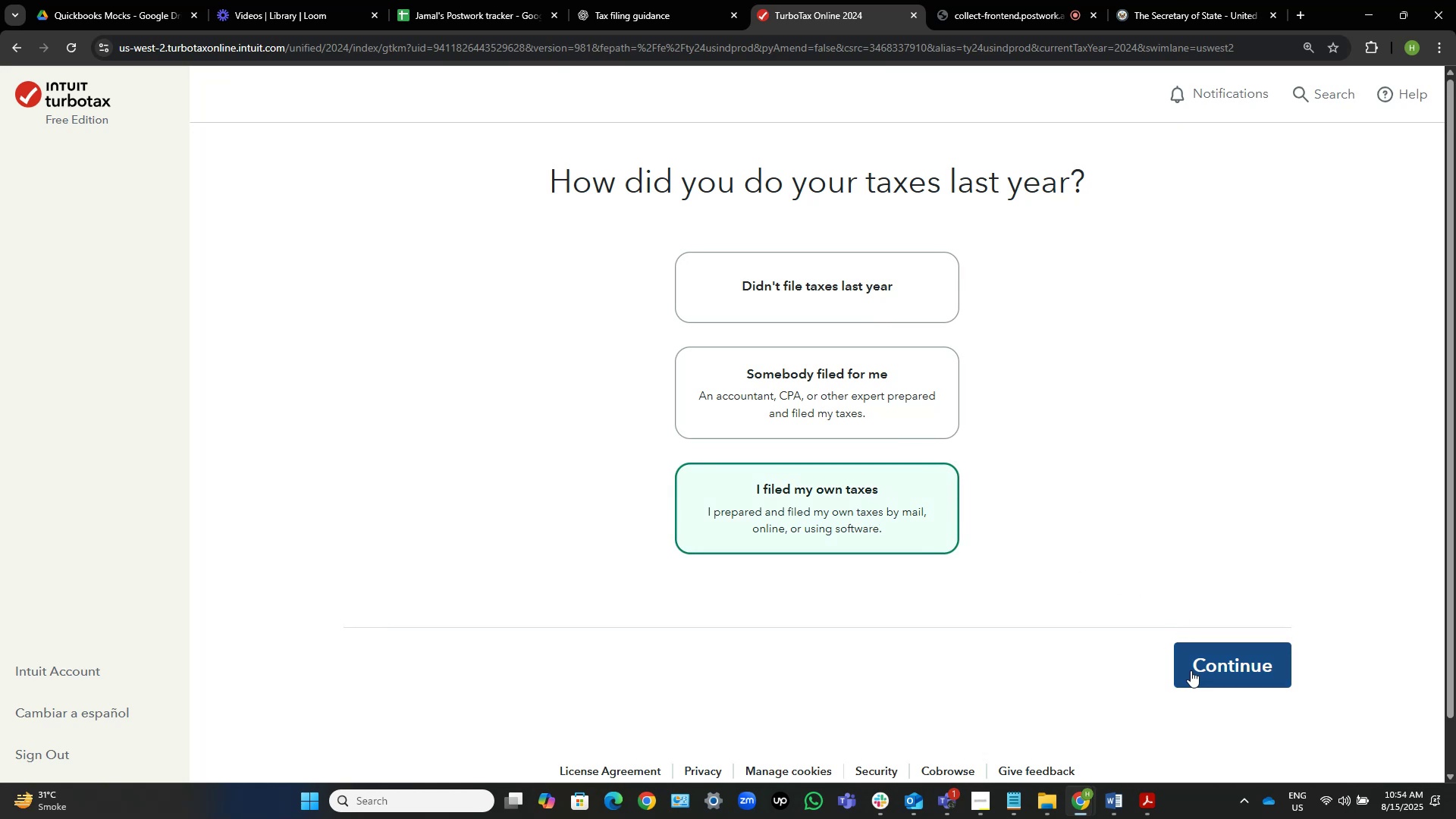 
left_click([1225, 689])
 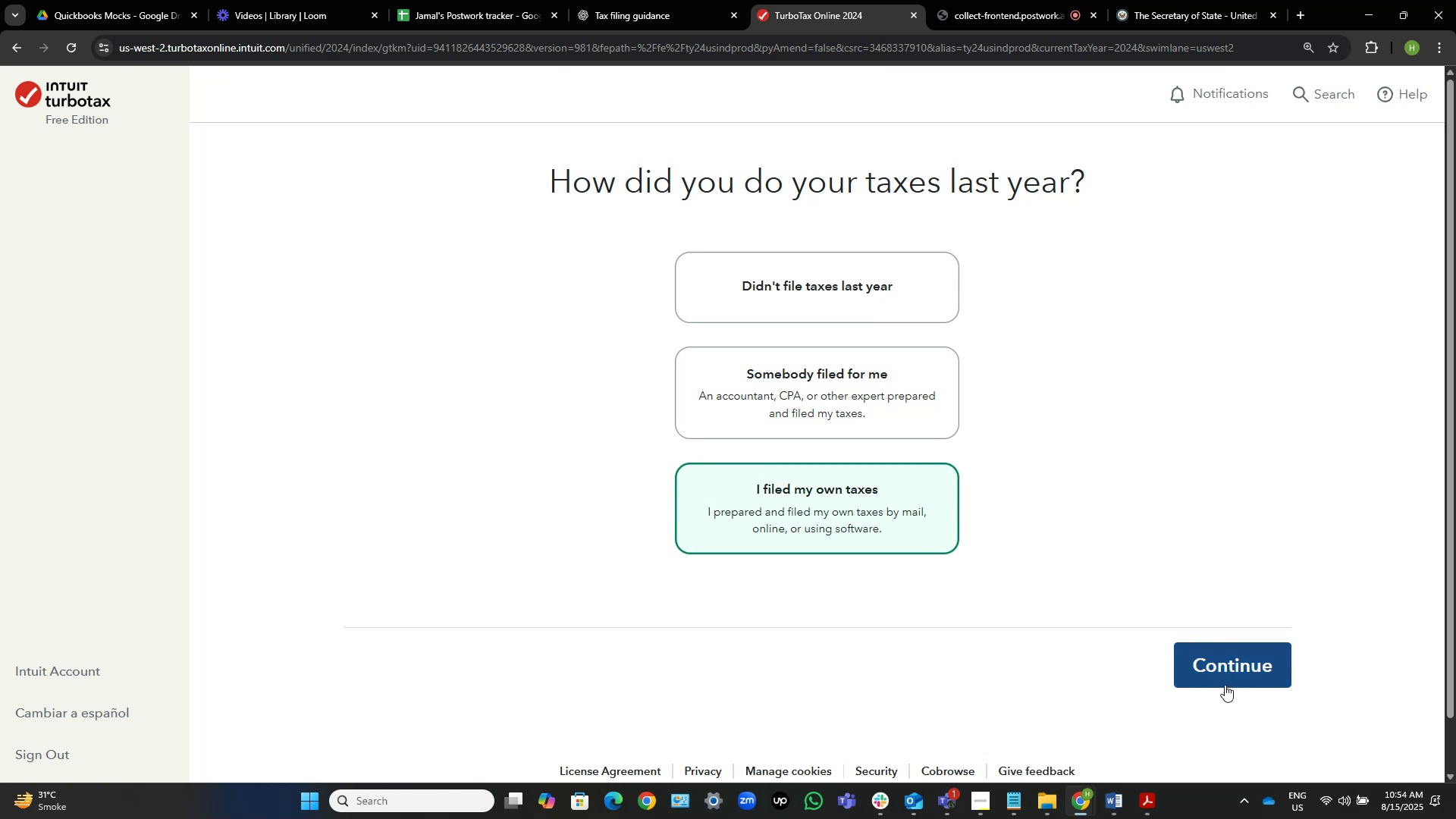 
left_click([1241, 672])
 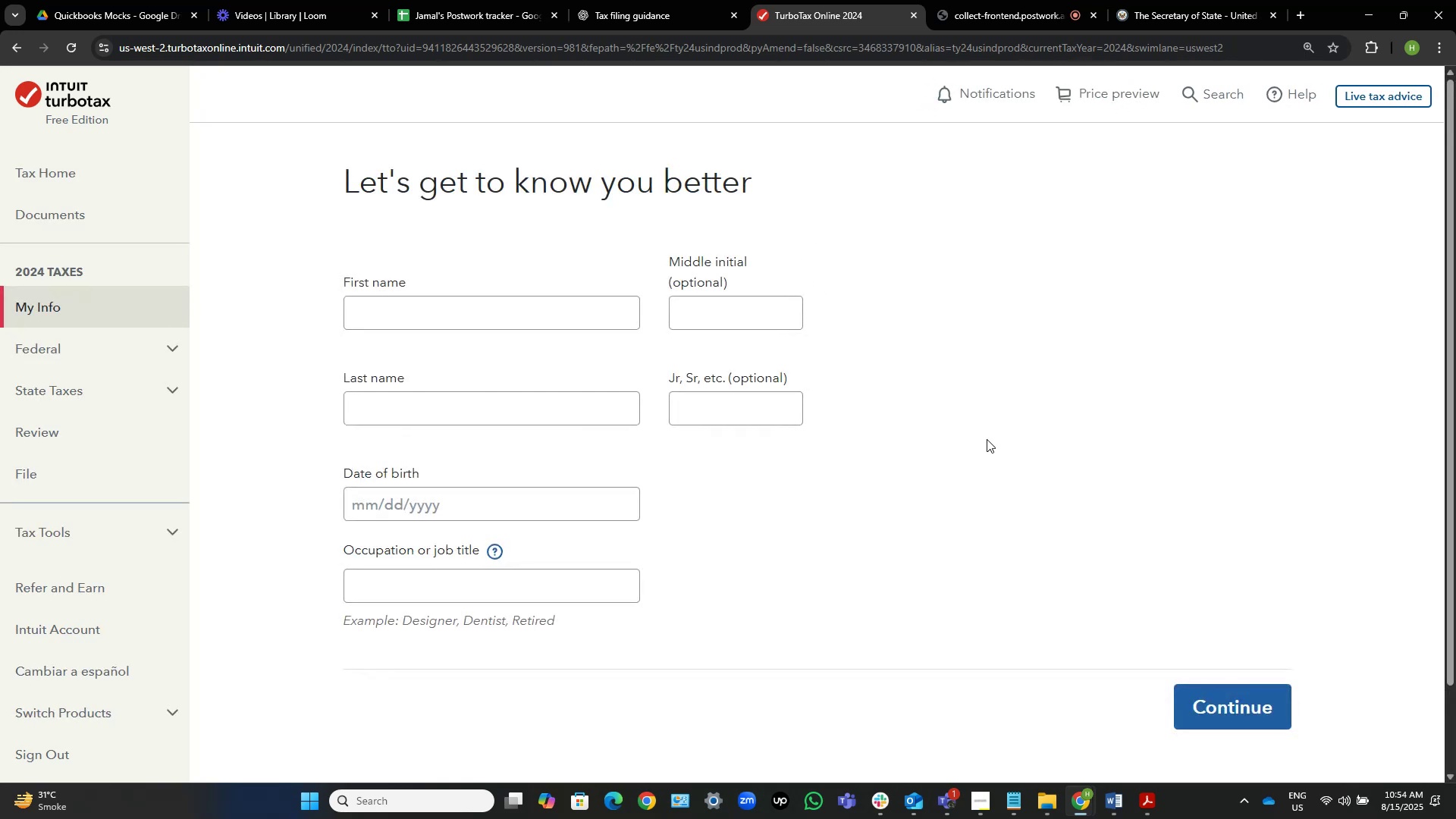 
wait(14.05)
 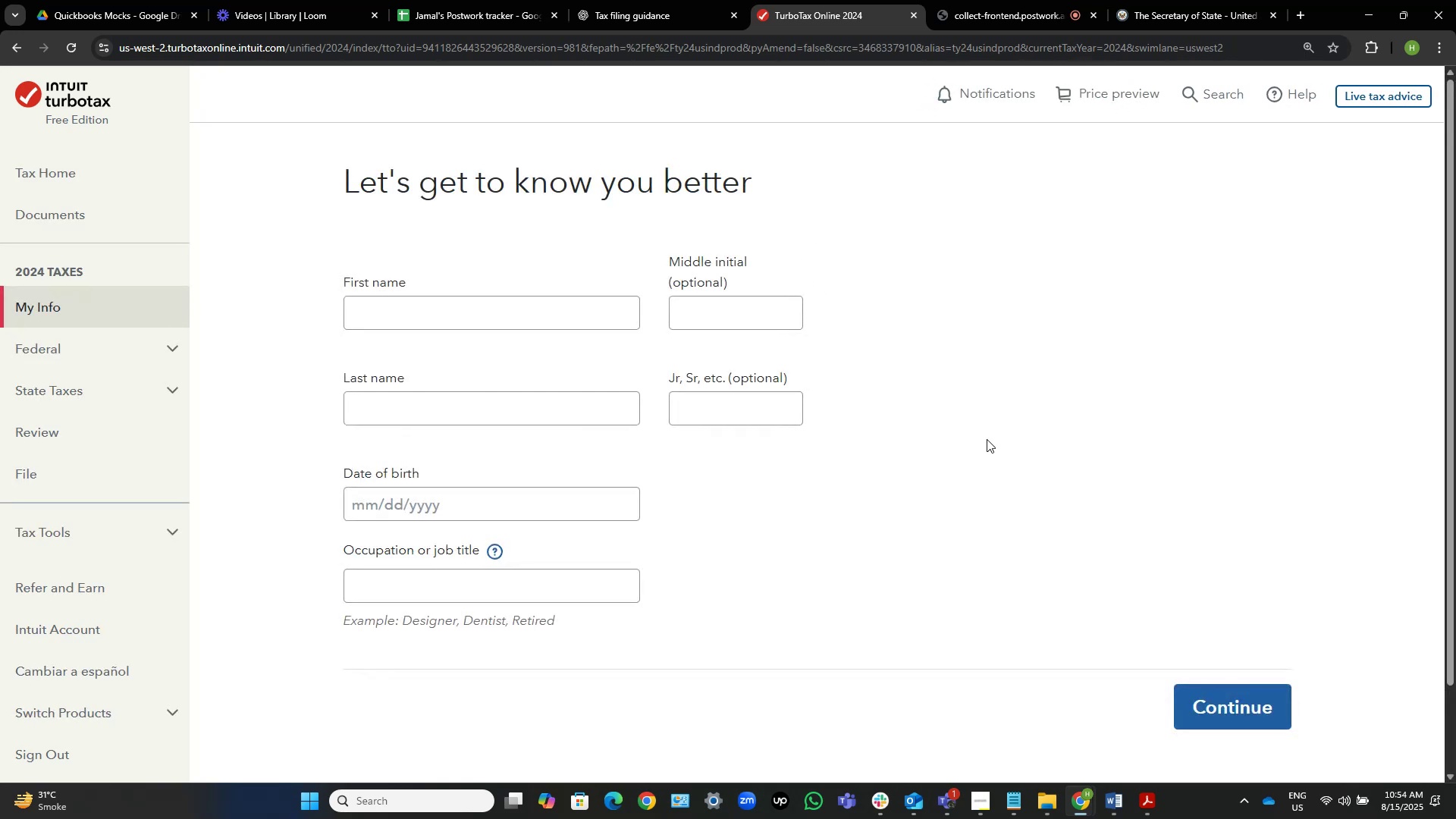 
left_click([521, 349])
 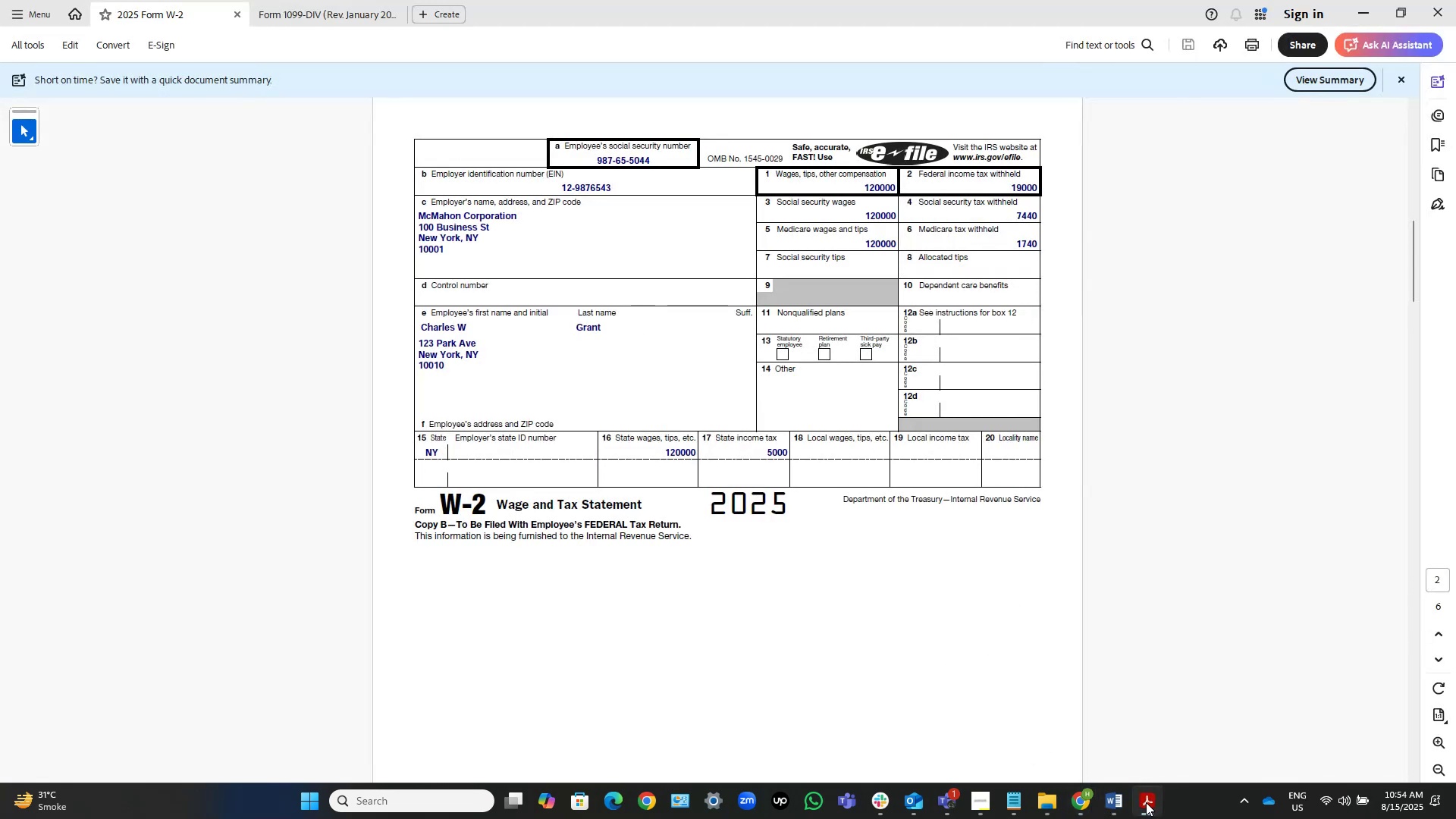 
wait(5.26)
 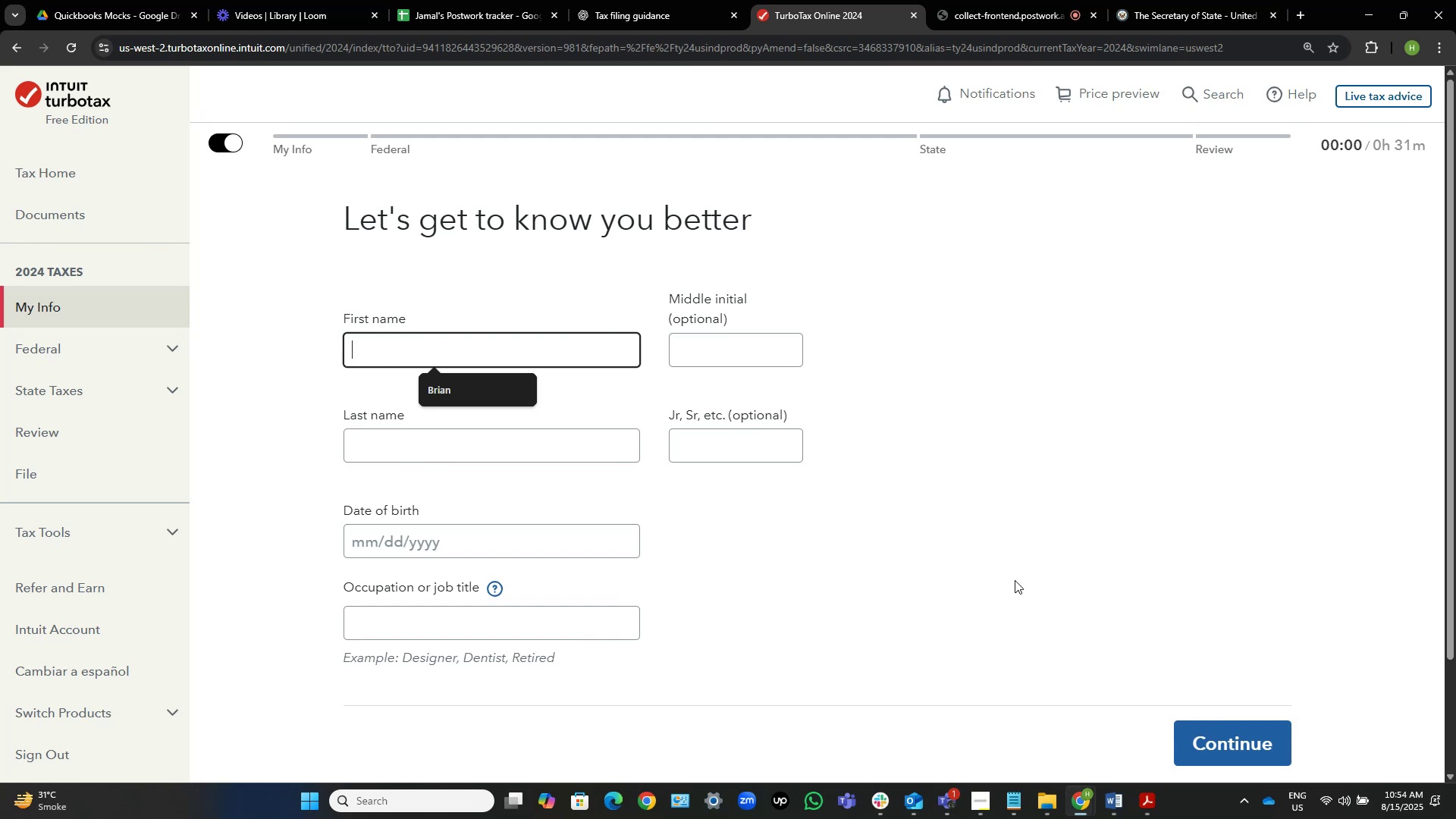 
left_click([1146, 802])
 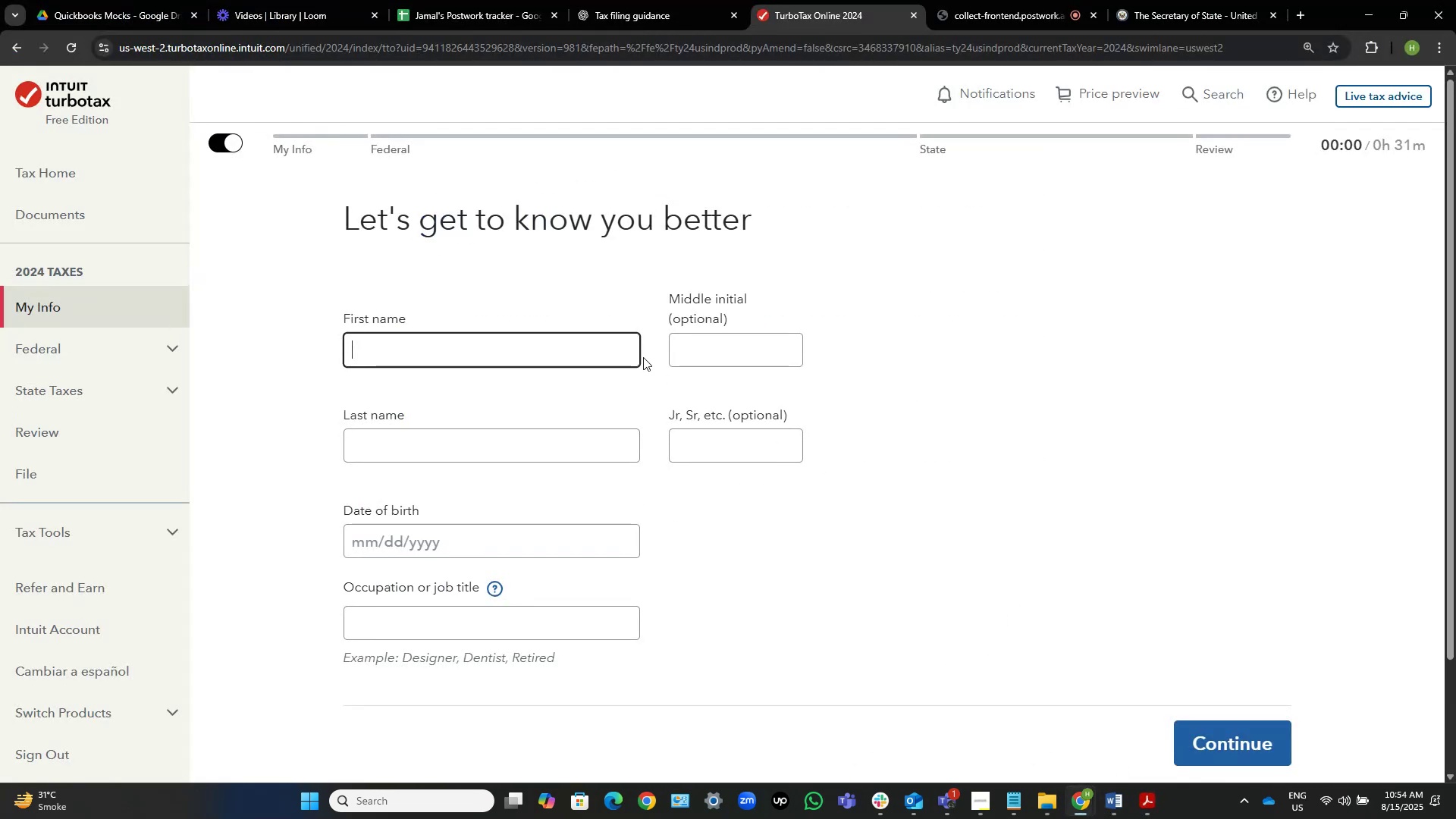 
type(Charles )
key(Tab)
 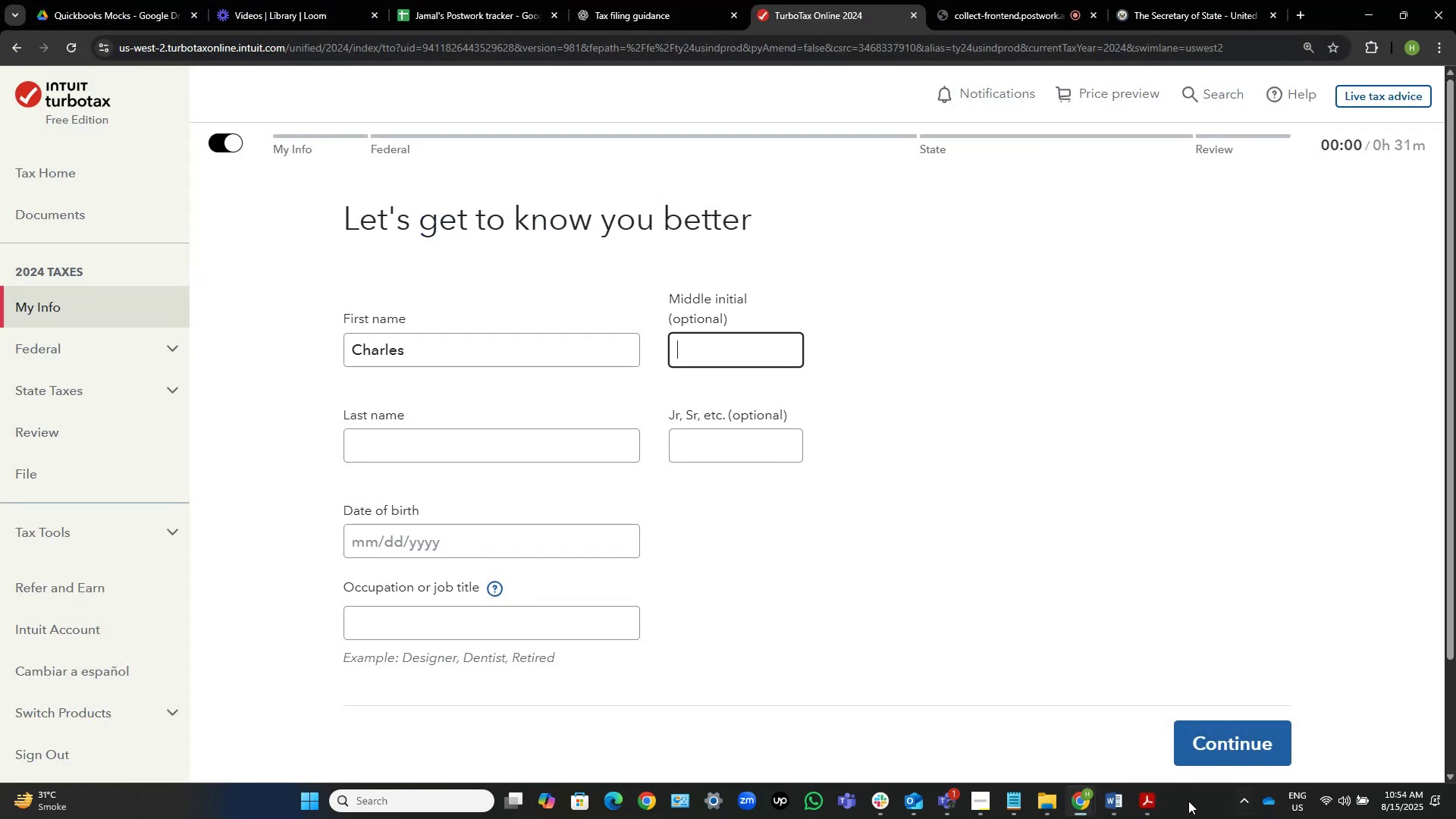 
left_click([1144, 800])
 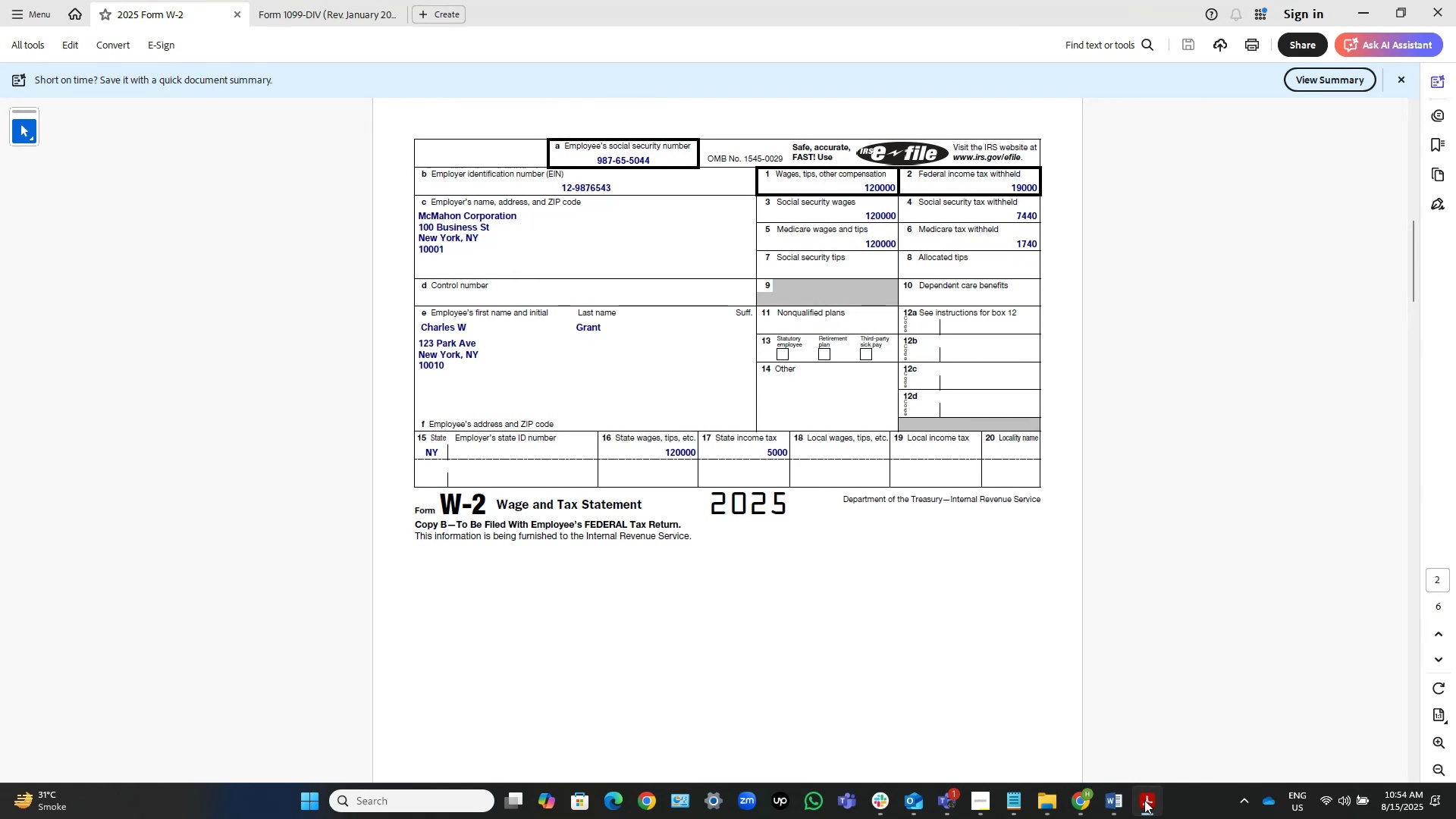 
left_click([1144, 800])
 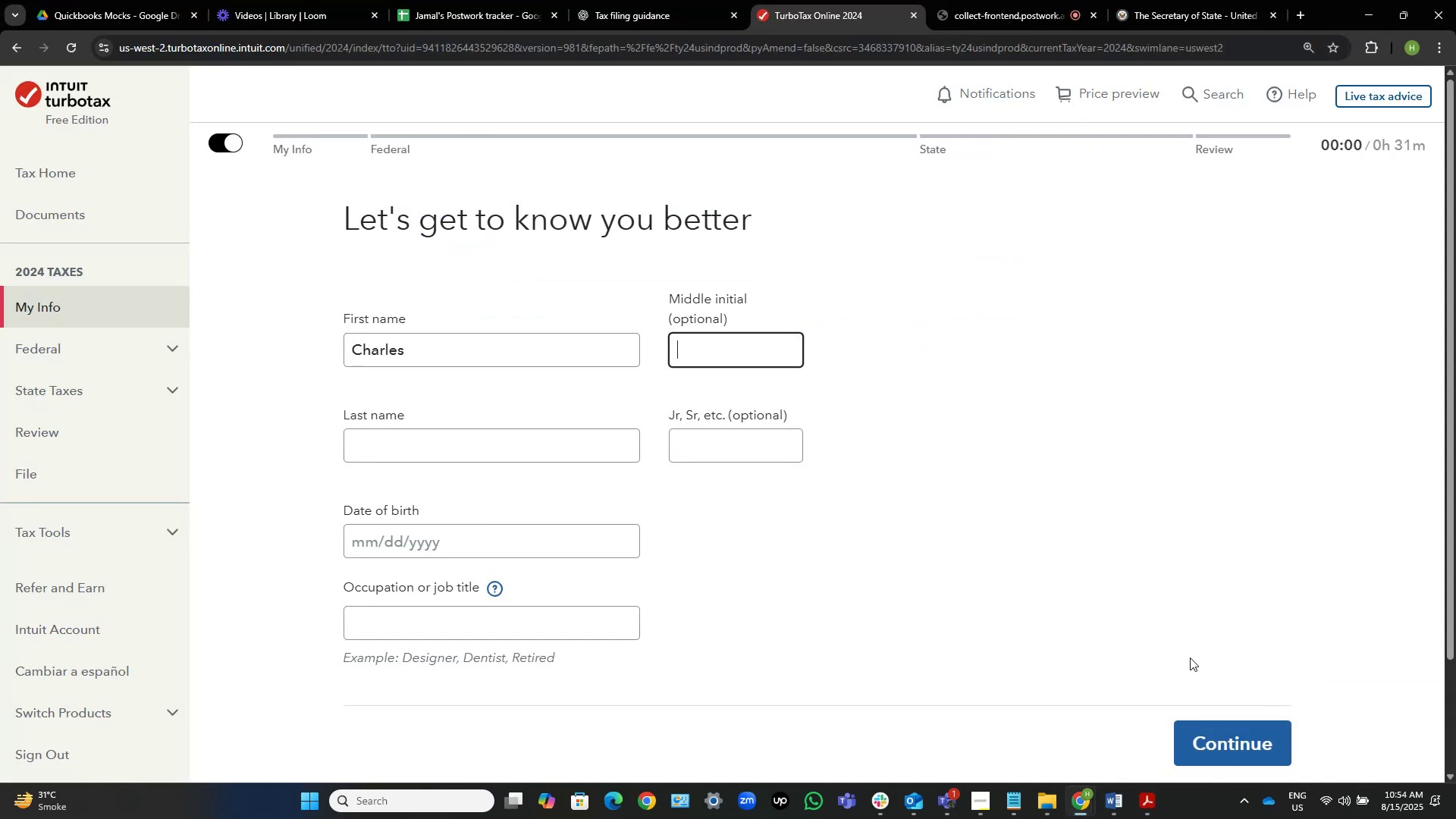 
key(Shift+W)
 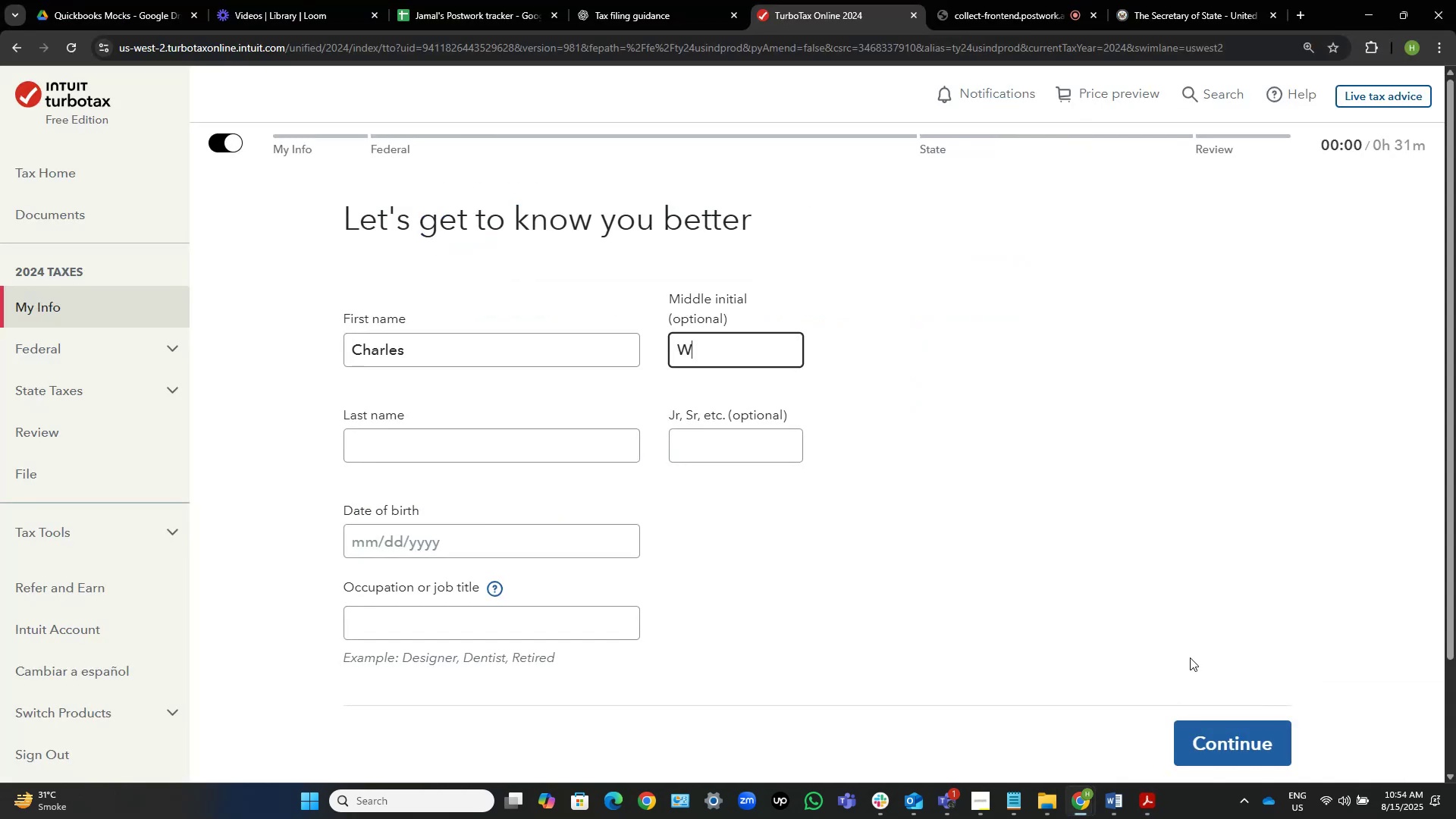 
key(Tab)
type(Grant)
 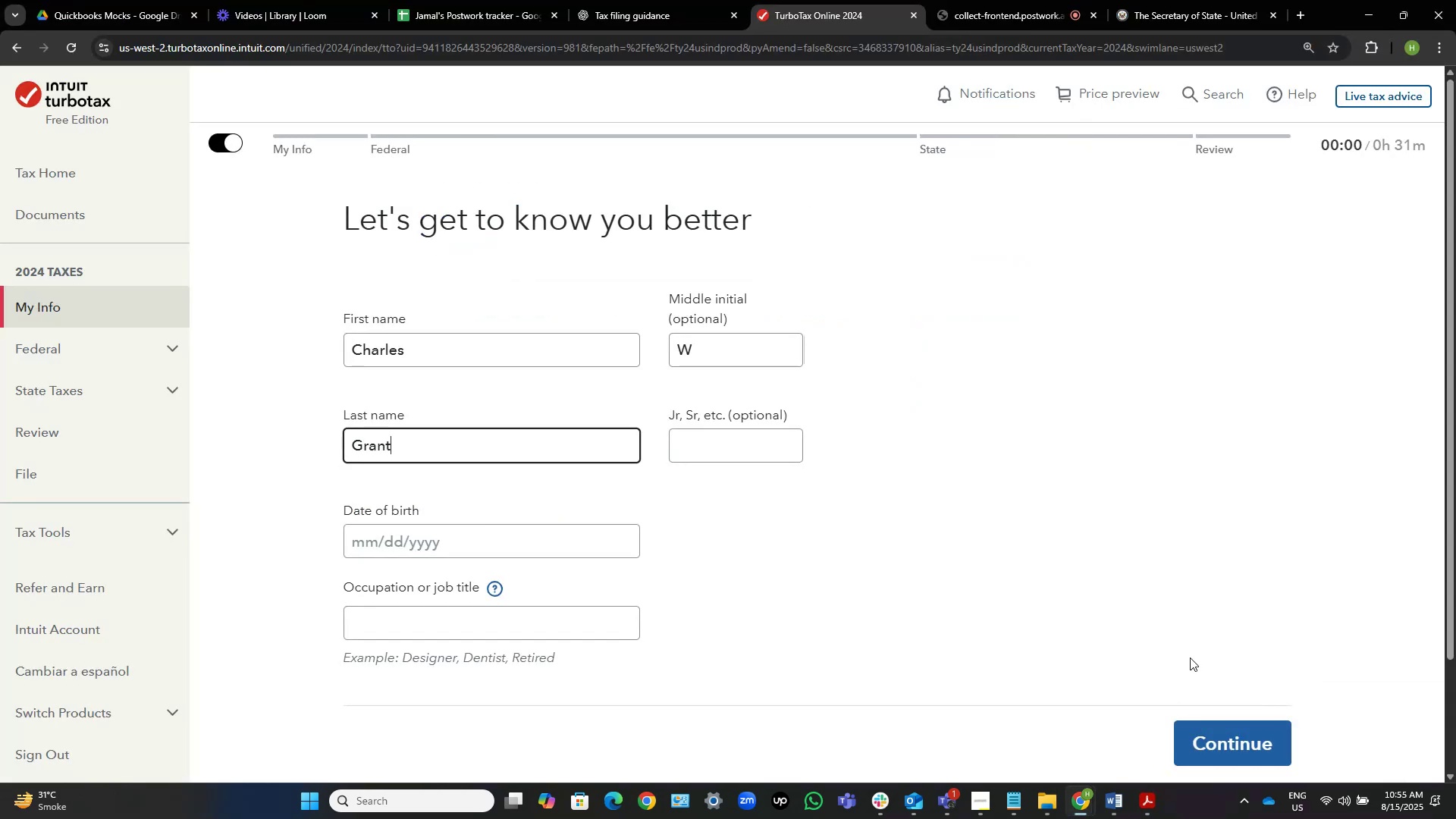 
left_click([1147, 808])
 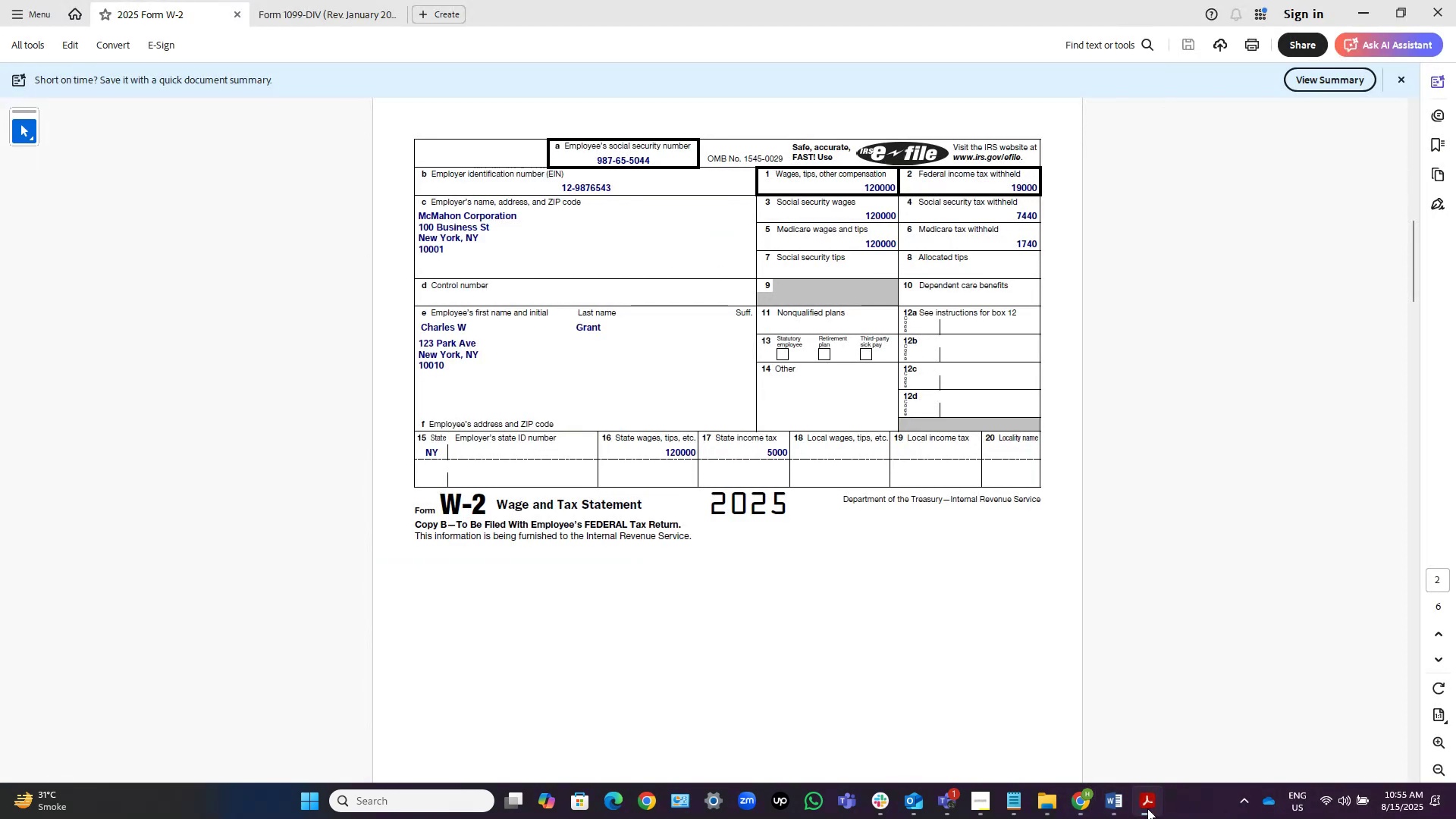 
left_click([1147, 808])
 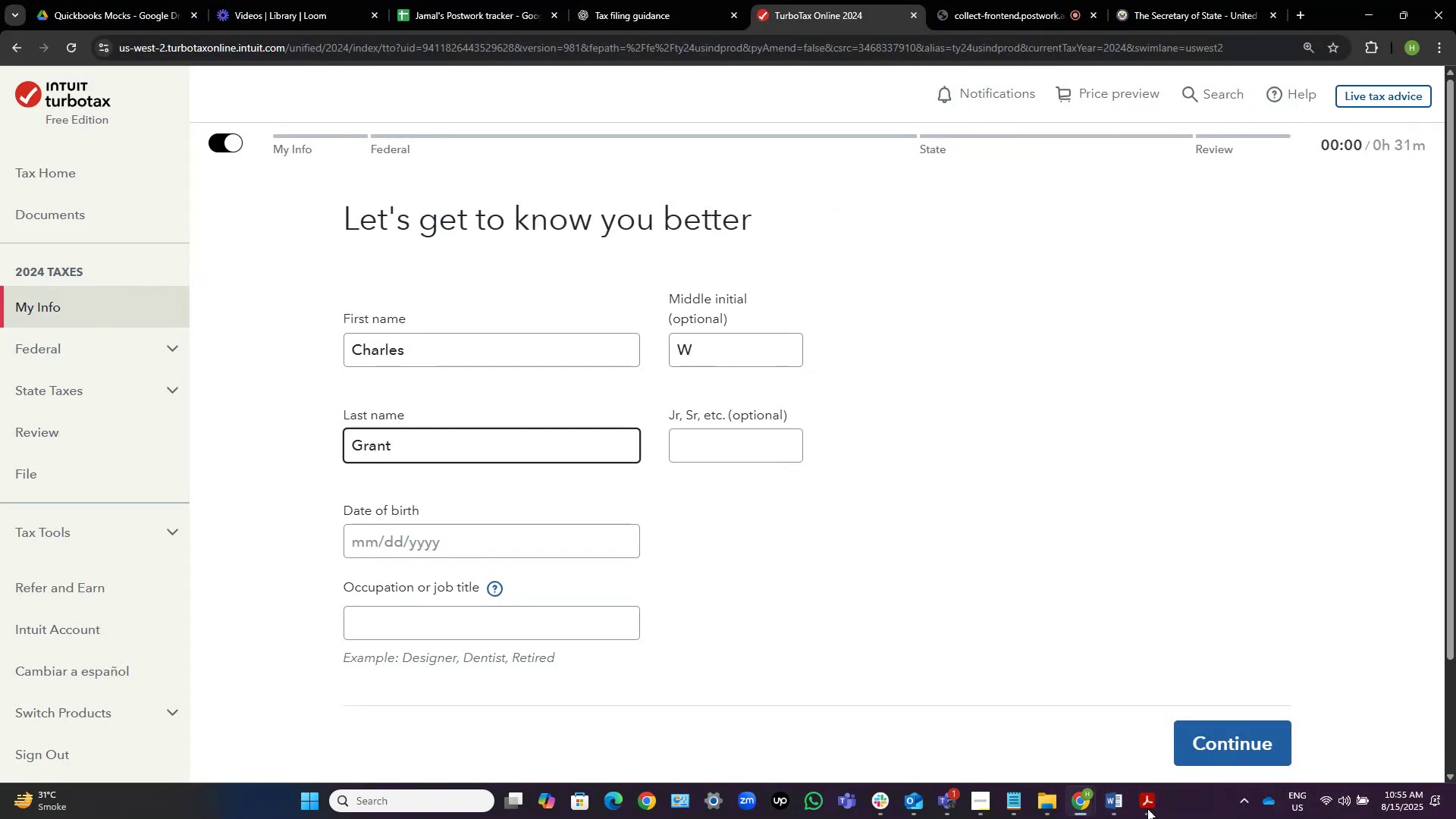 
left_click([1147, 808])
 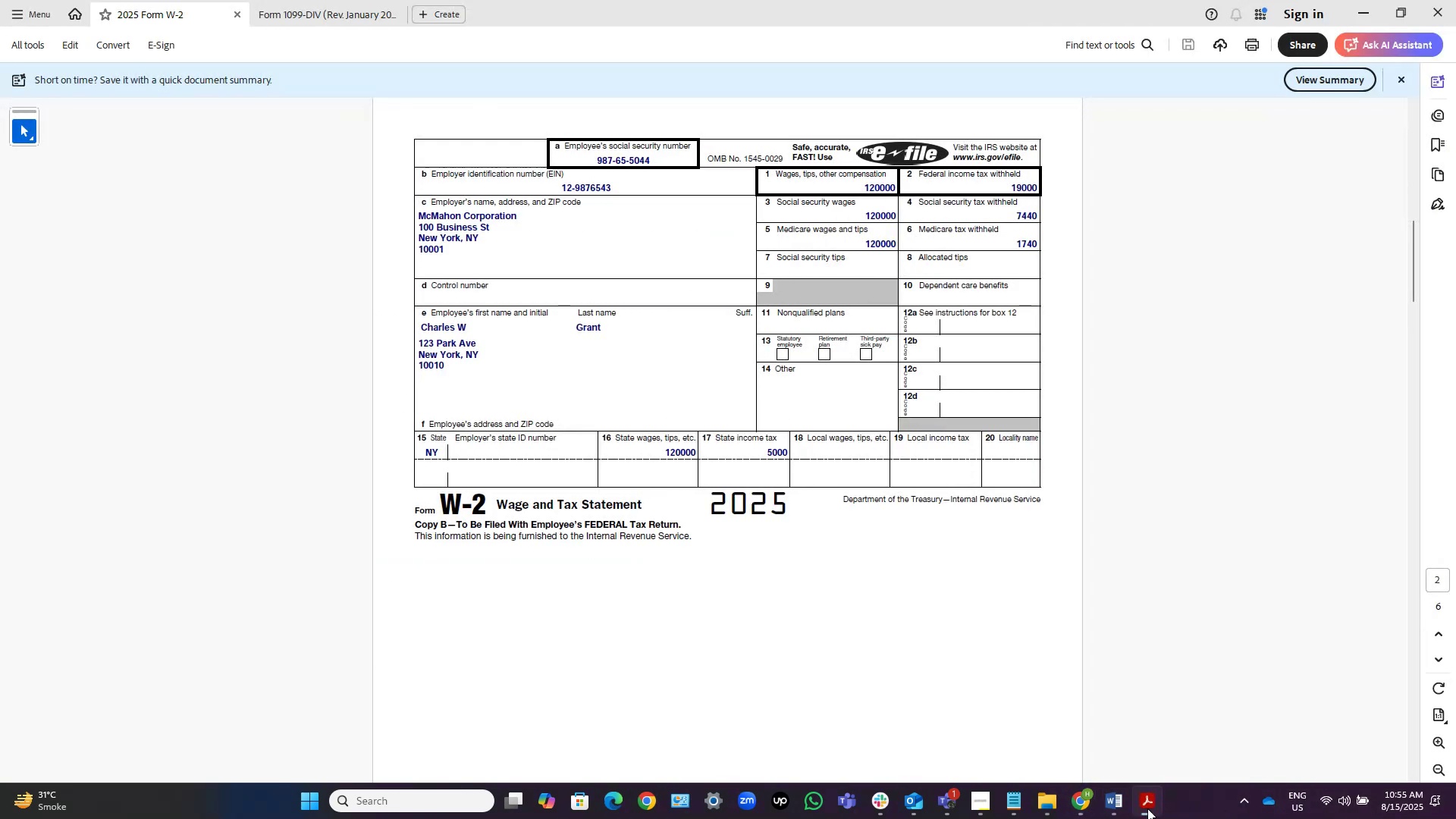 
left_click([1147, 808])
 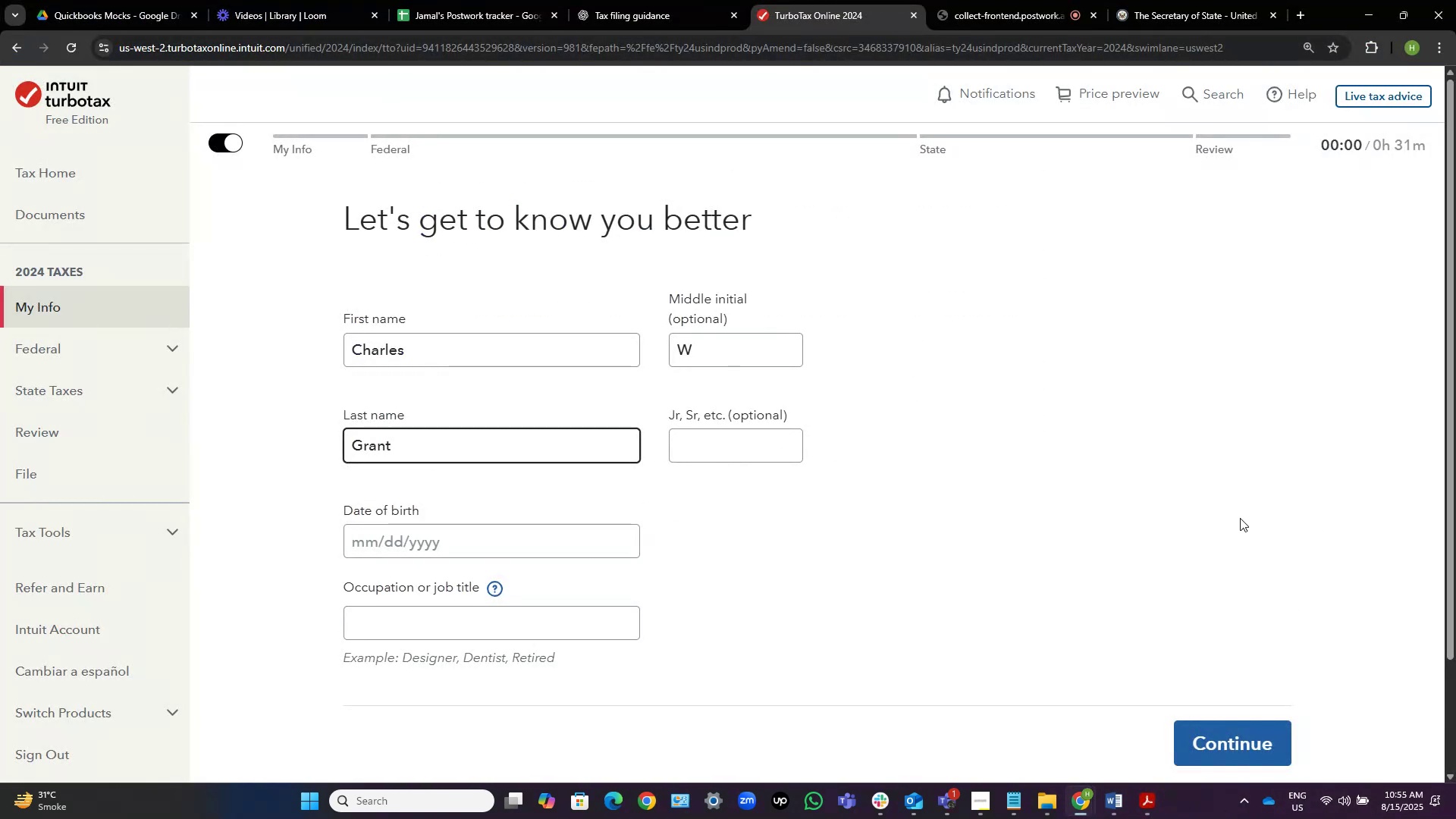 
key(Tab)
 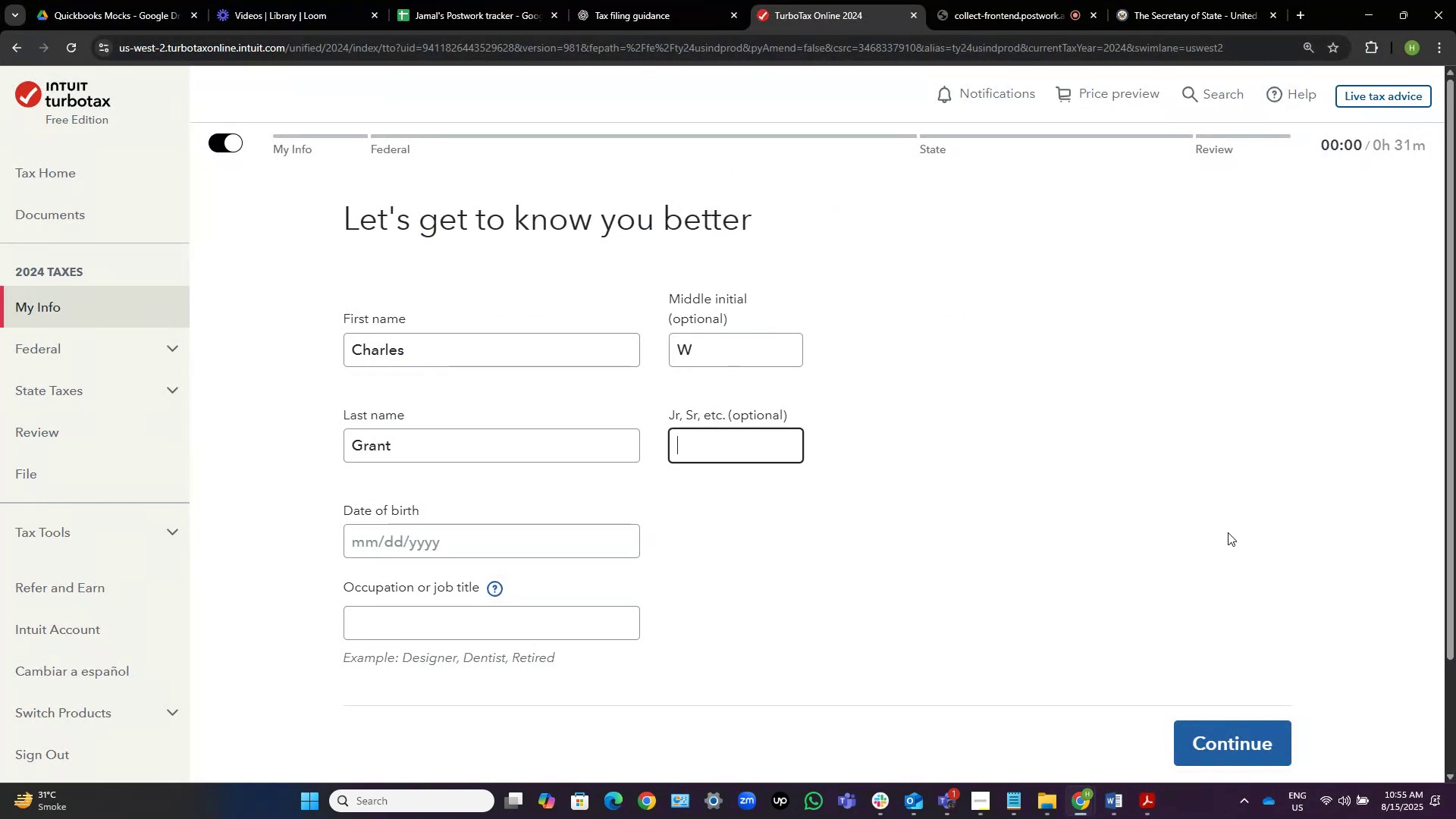 
key(Tab)
 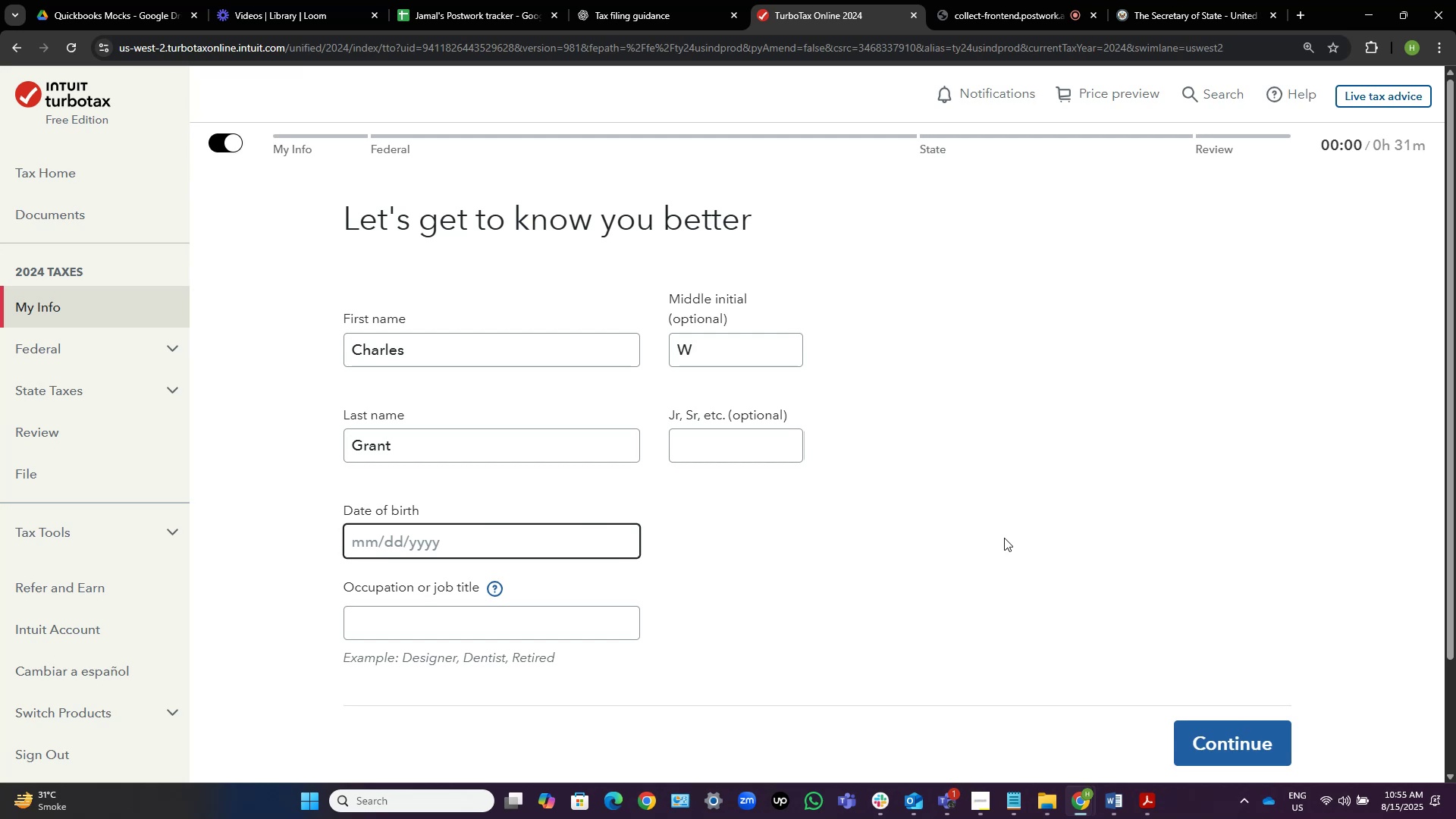 
left_click([1119, 818])
 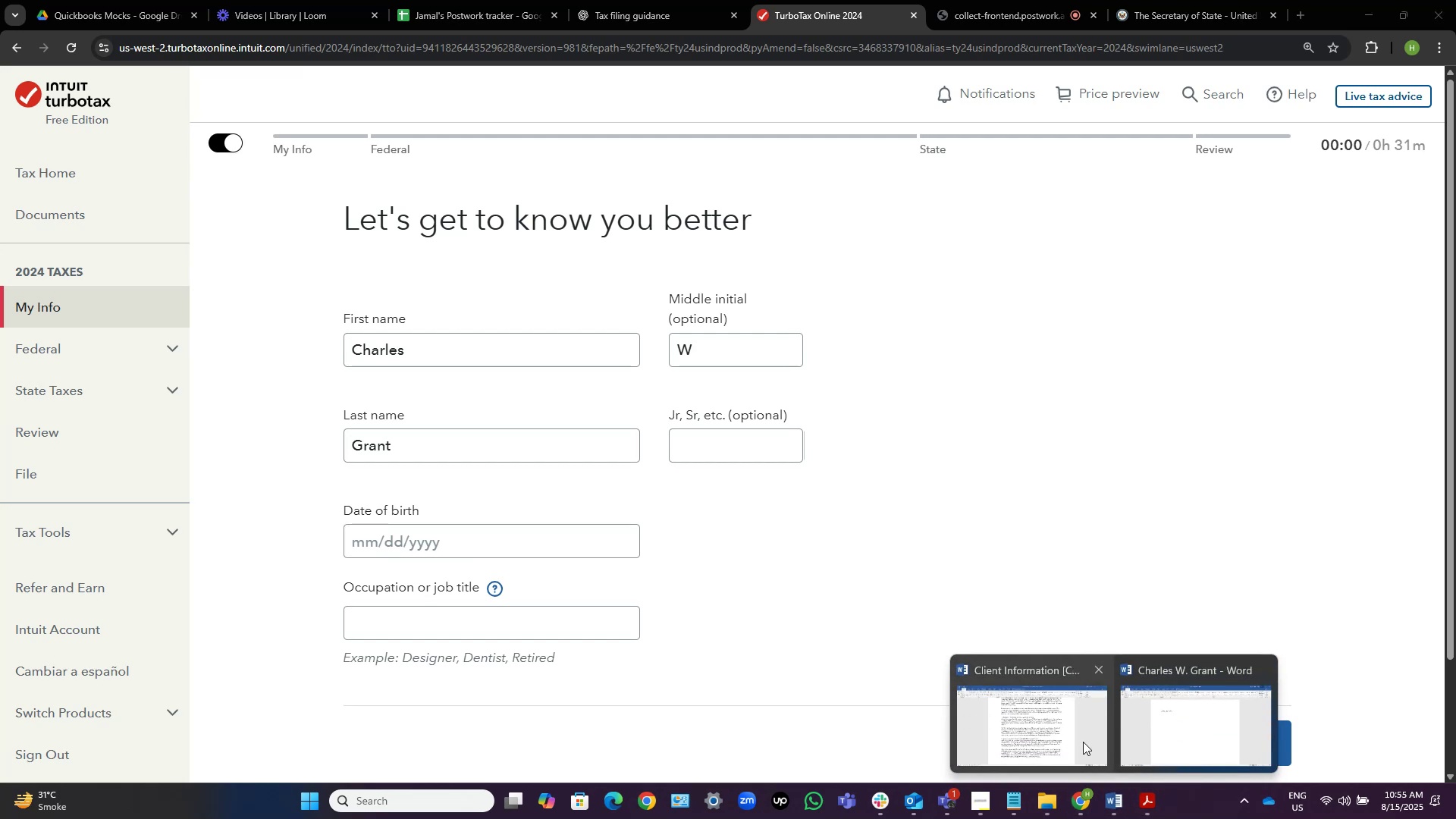 
left_click([1075, 741])
 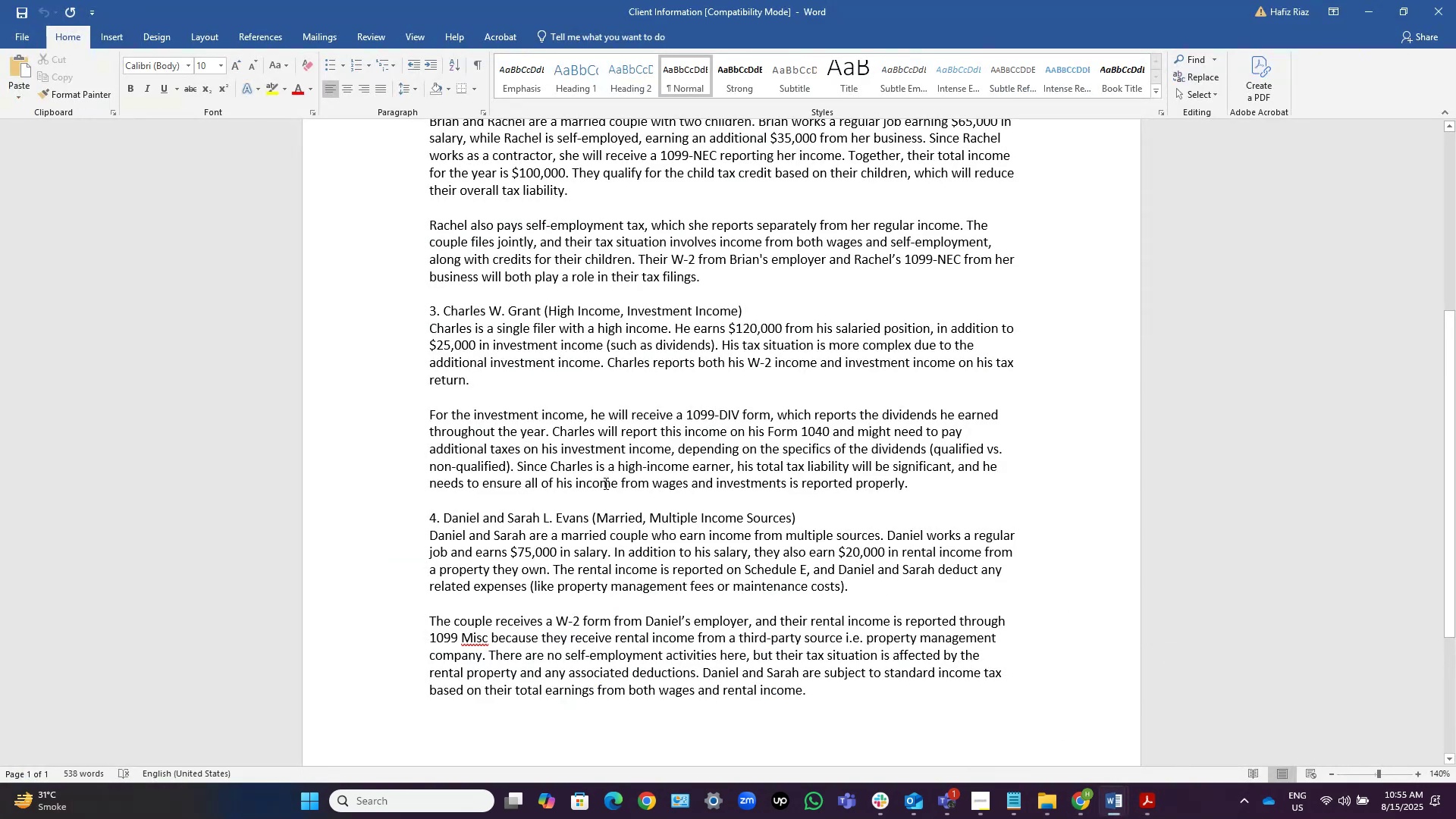 
key(ArrowUp)
 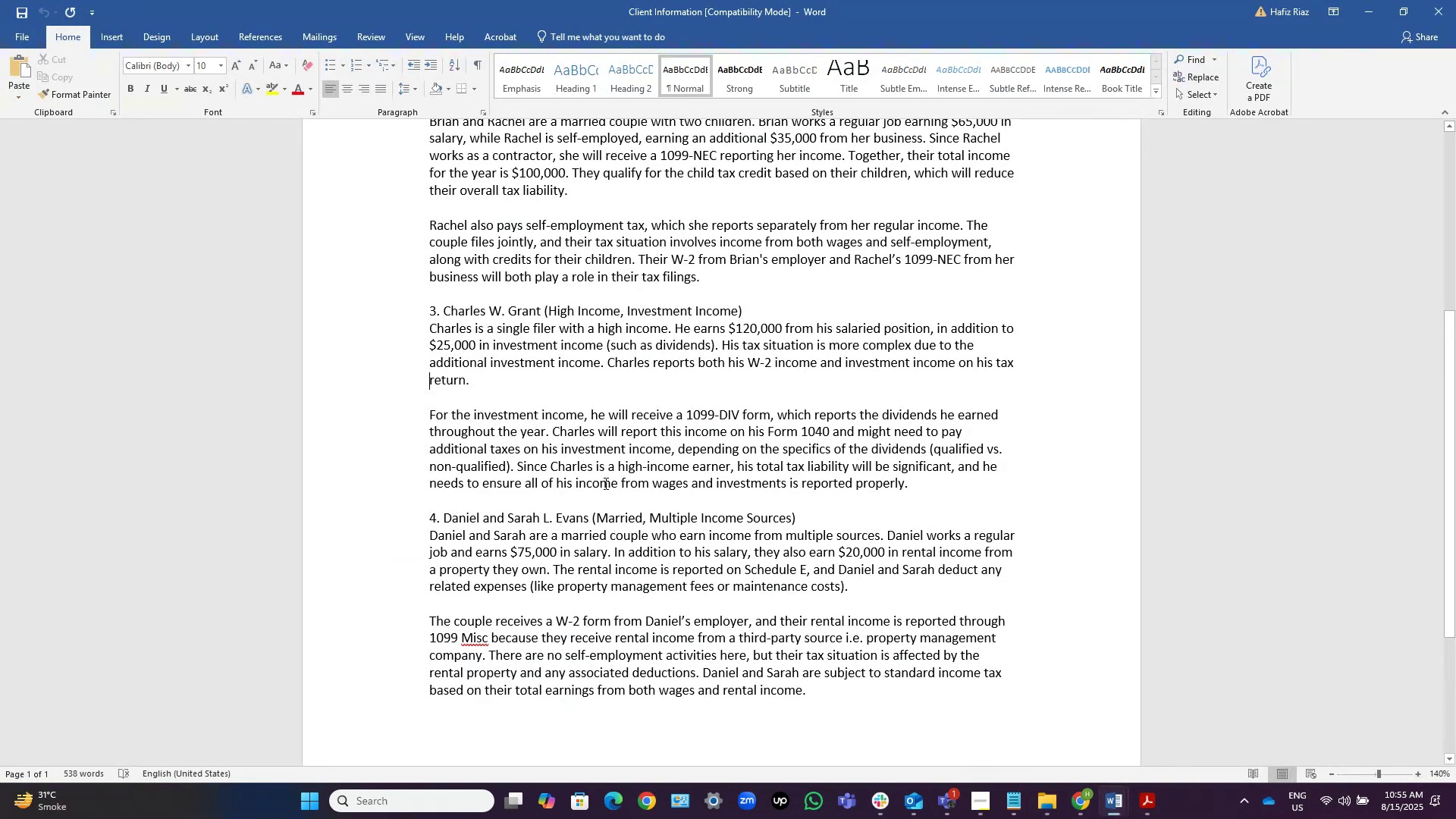 
key(ArrowUp)
 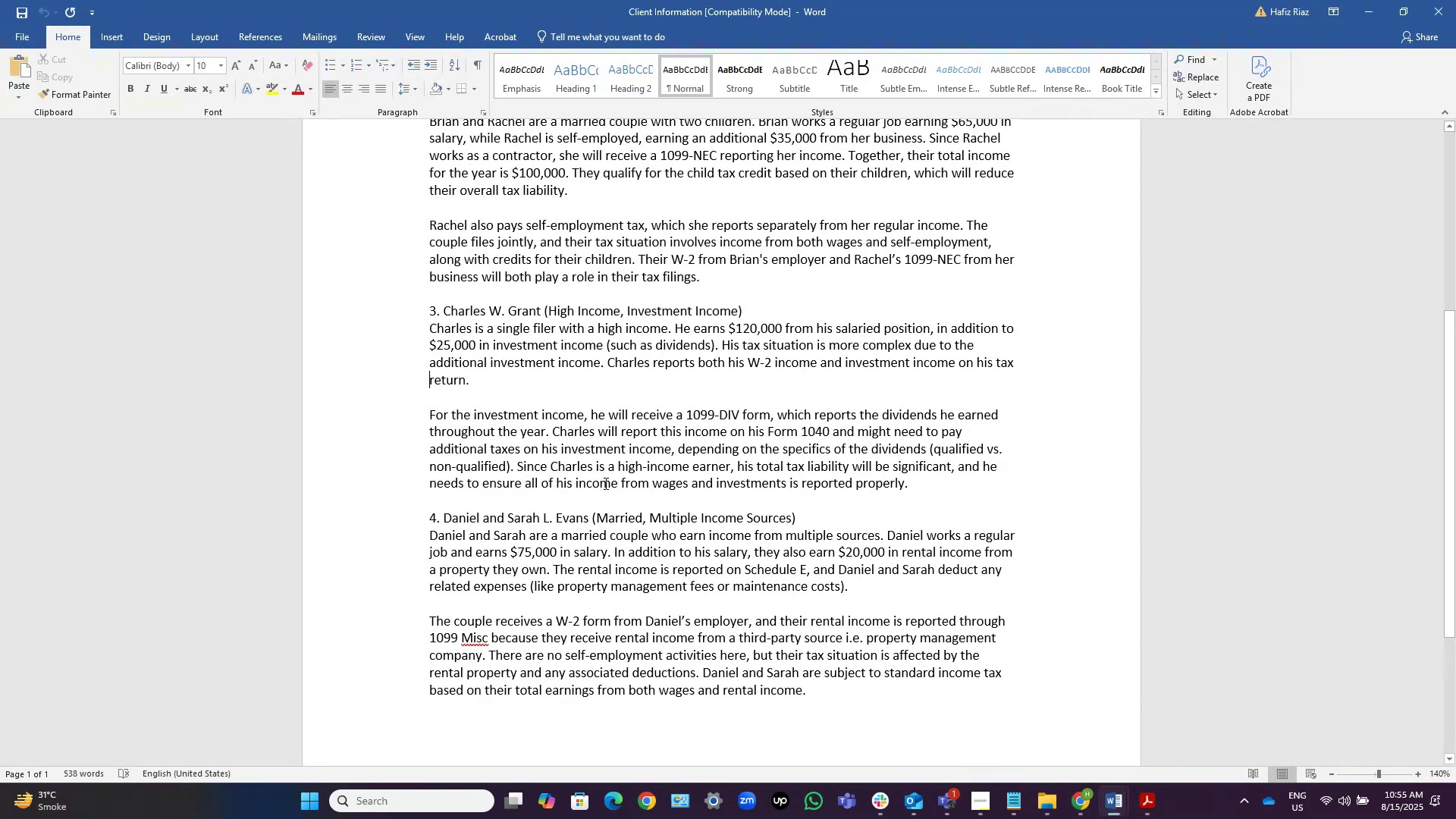 
key(ArrowUp)
 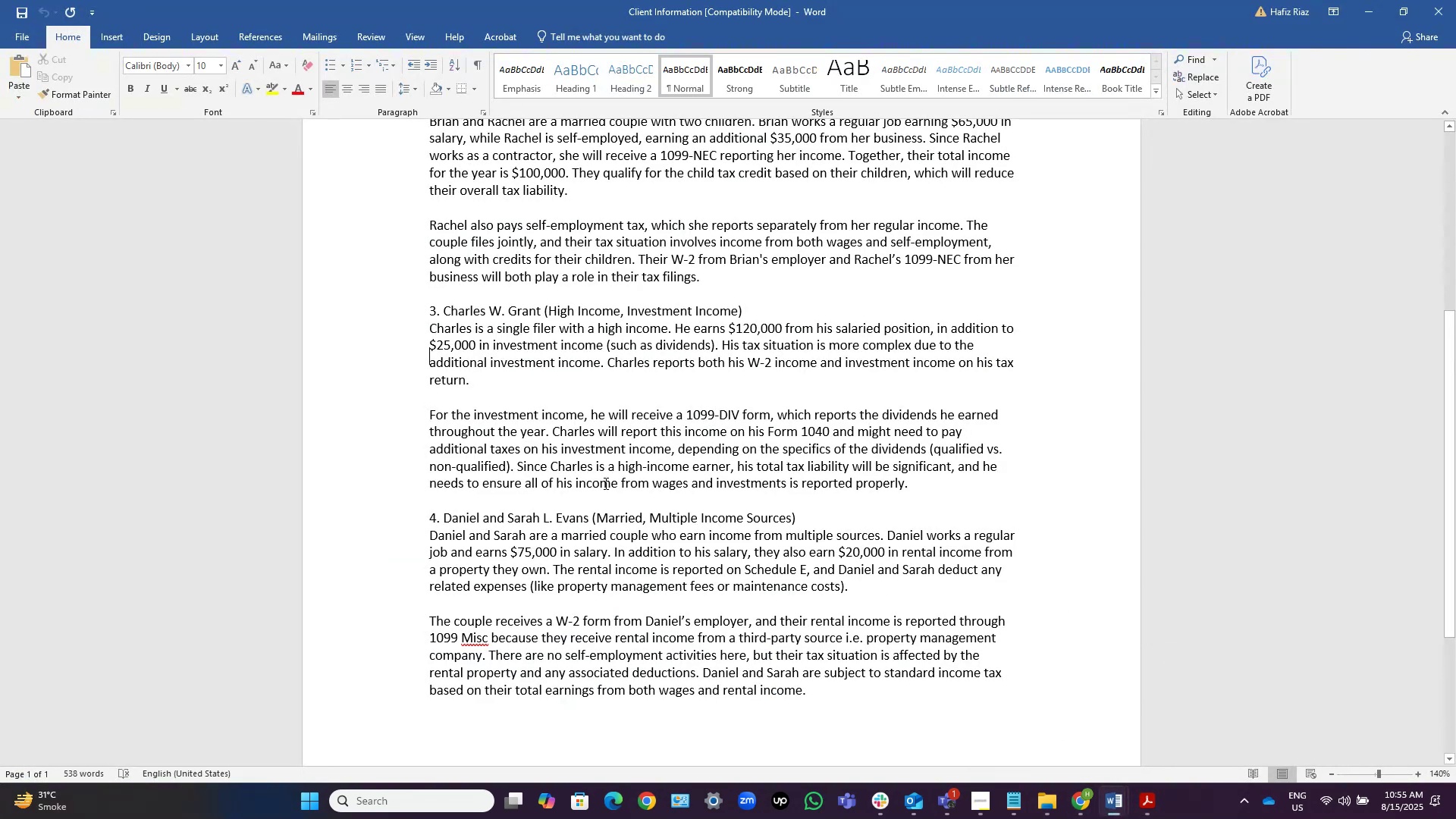 
key(ArrowUp)
 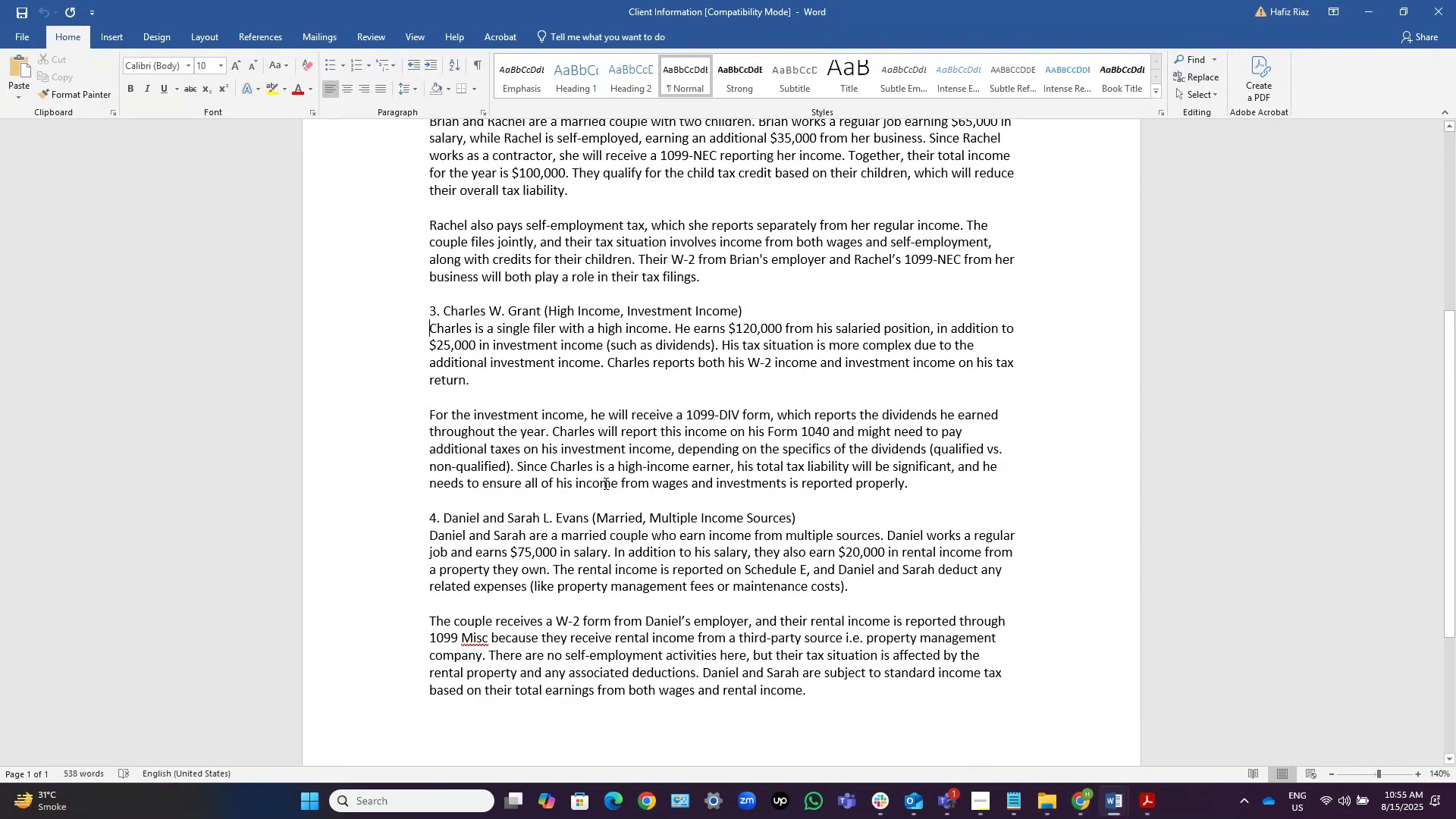 
key(ArrowUp)
 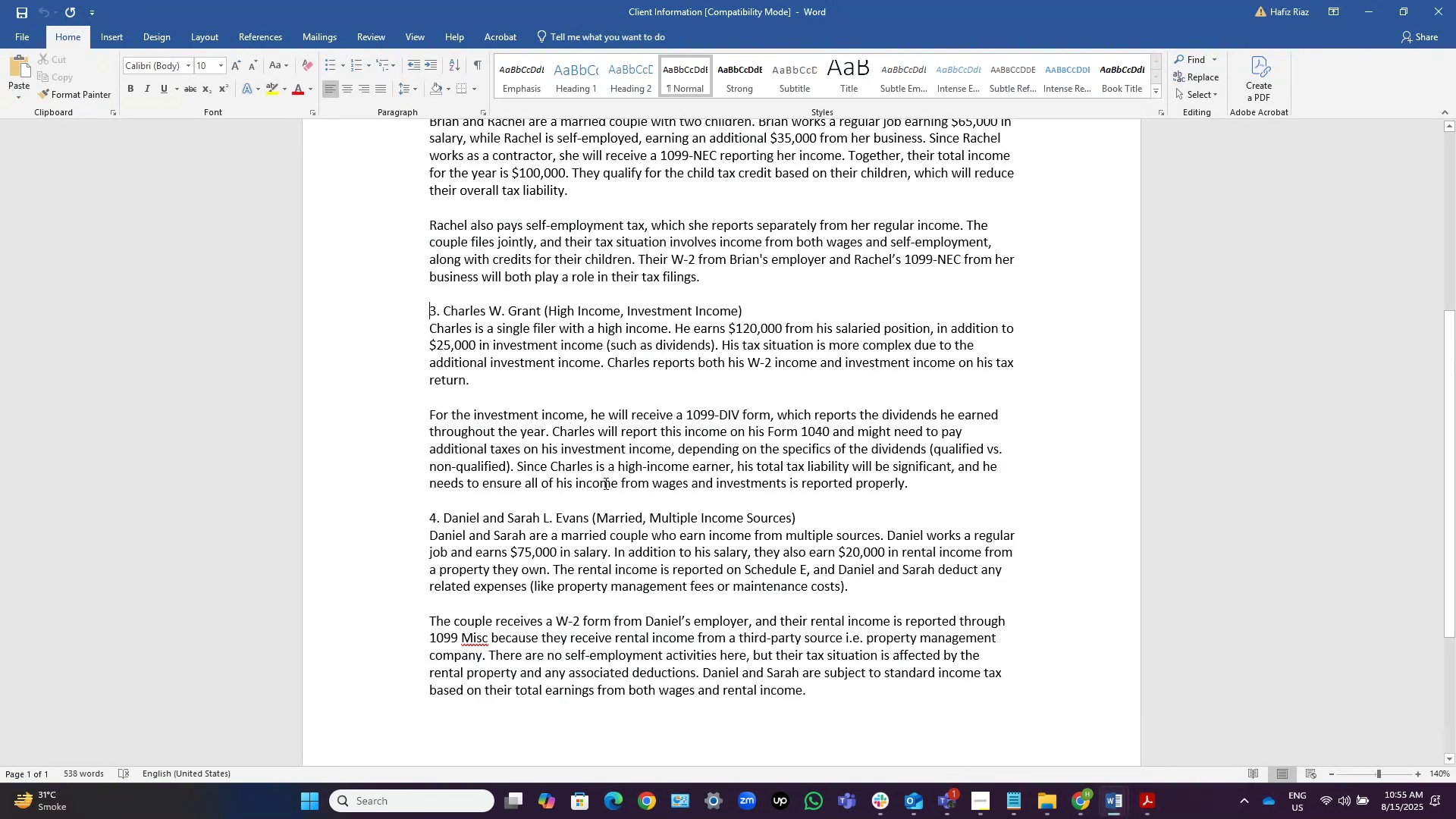 
key(Control+ArrowRight)
 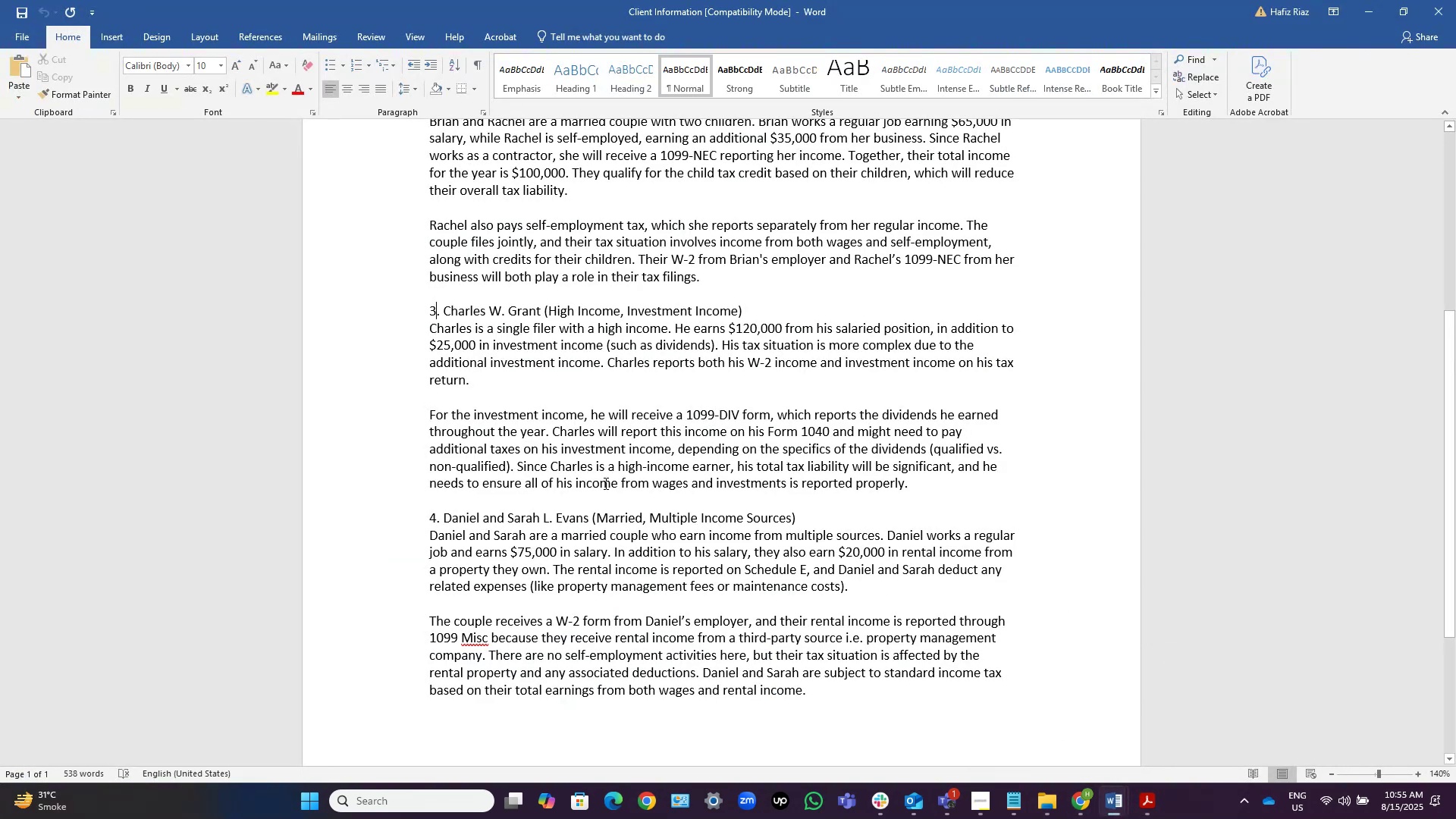 
key(Control+ArrowRight)
 